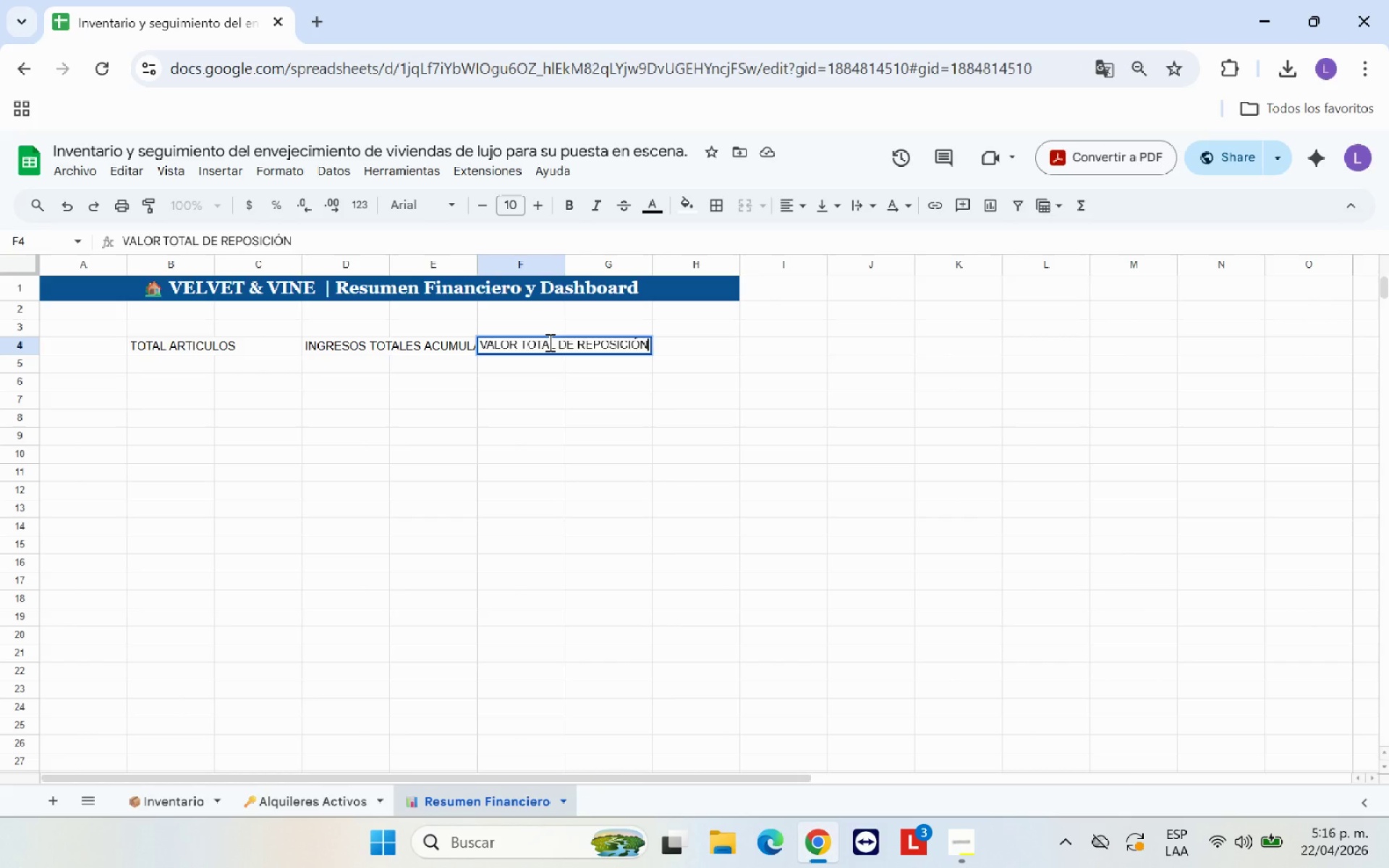 
key(ArrowRight)
 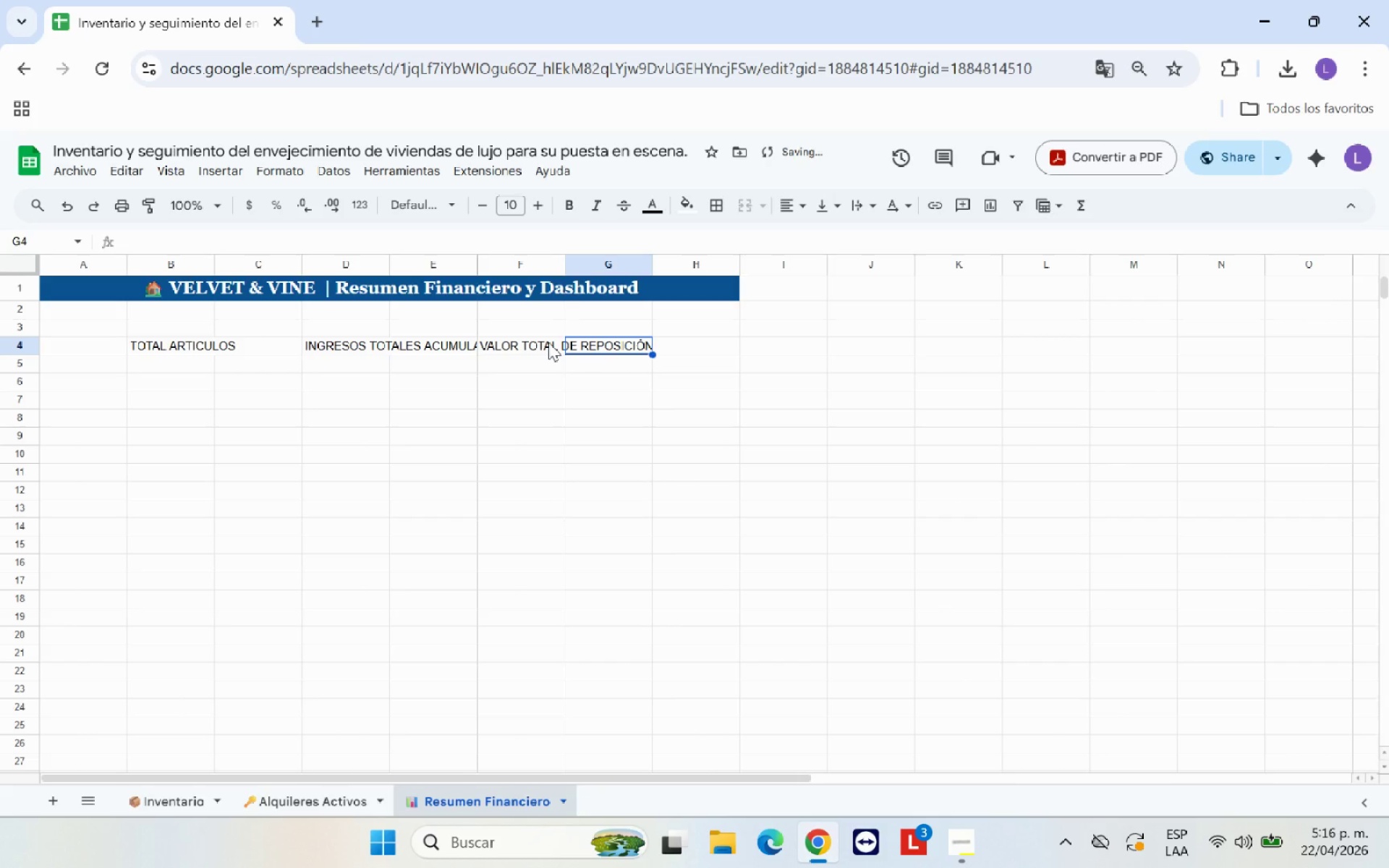 
key(ArrowRight)
 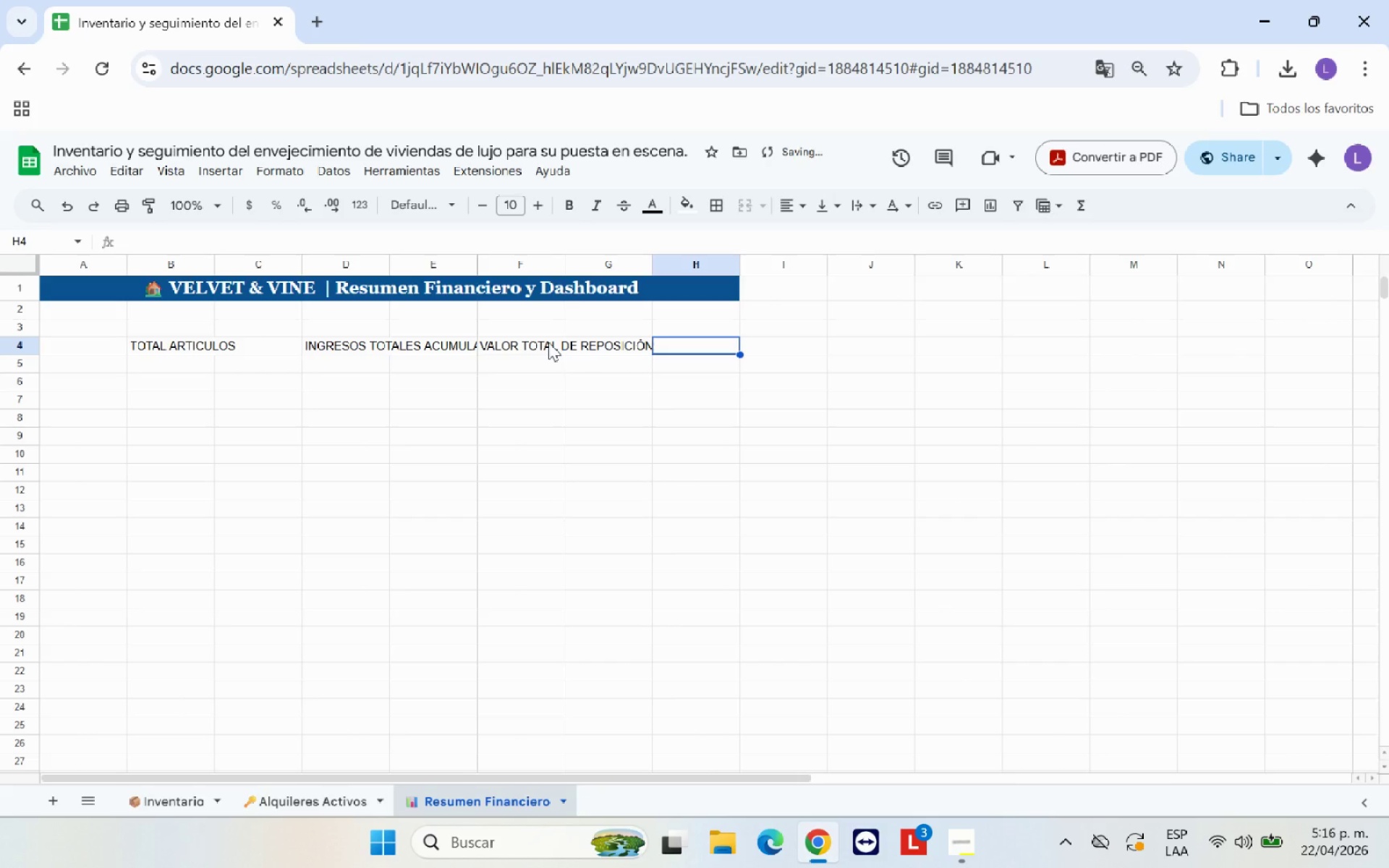 
left_click([548, 342])
 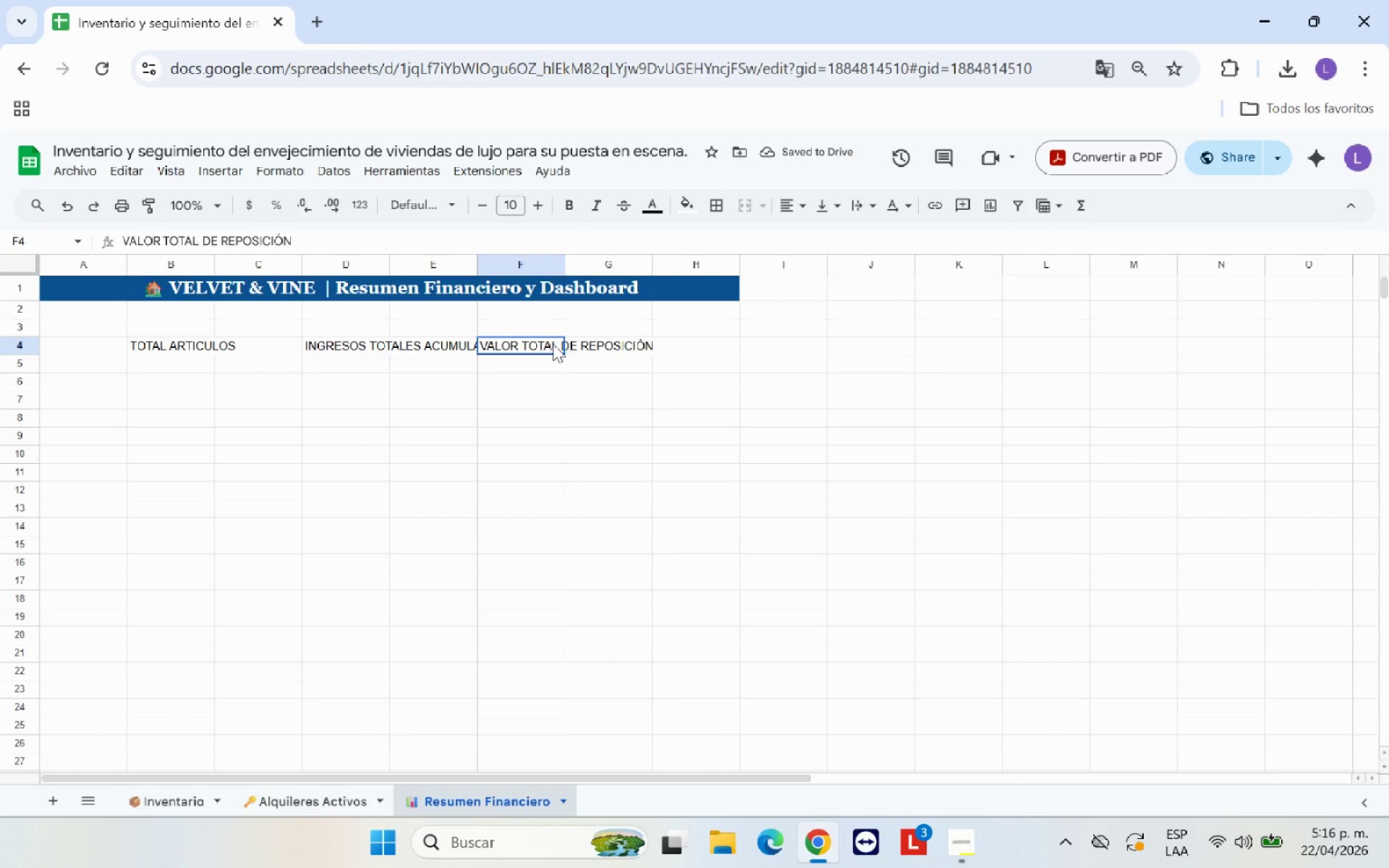 
left_click_drag(start_coordinate=[548, 342], to_coordinate=[607, 346])
 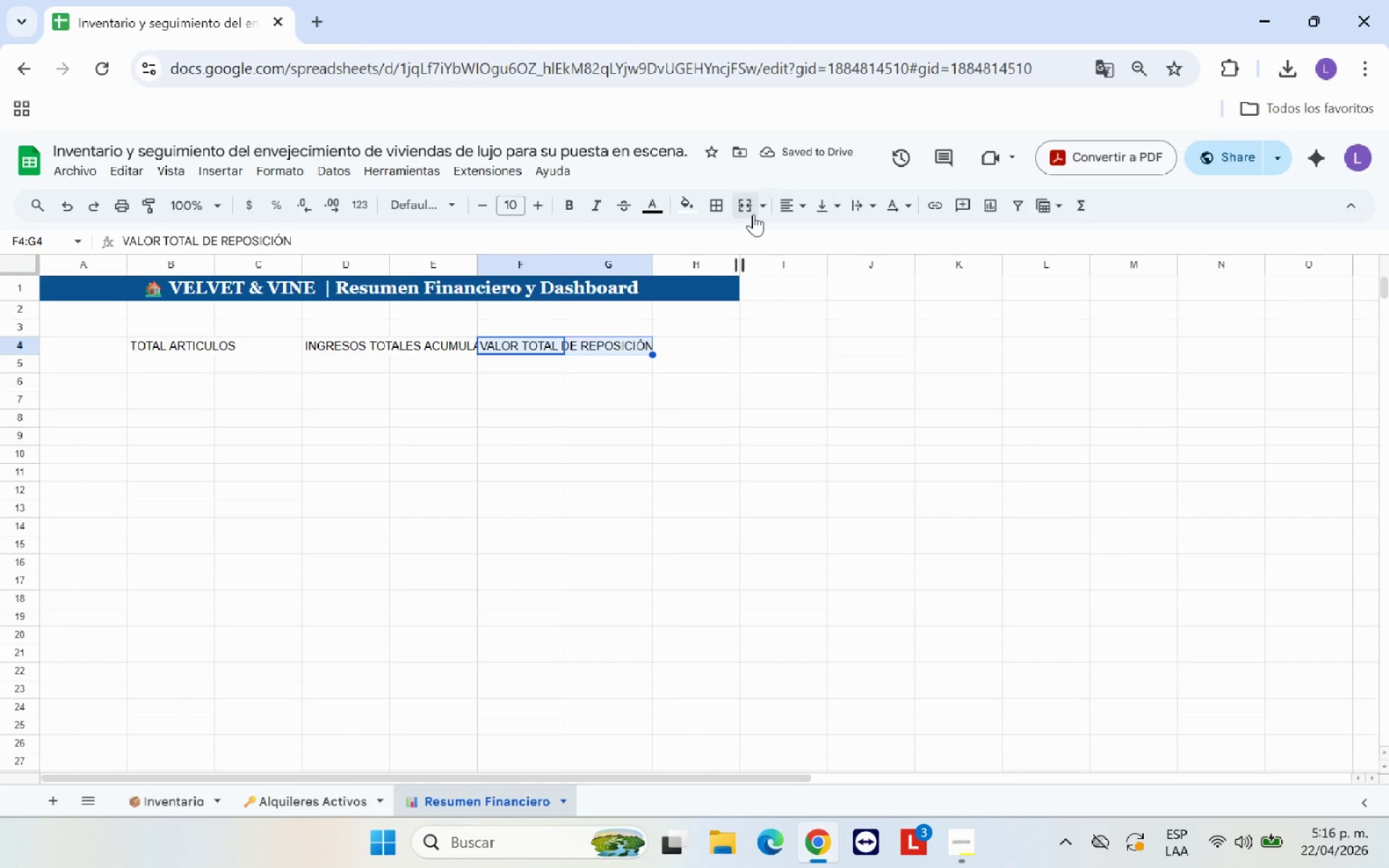 
left_click([753, 214])
 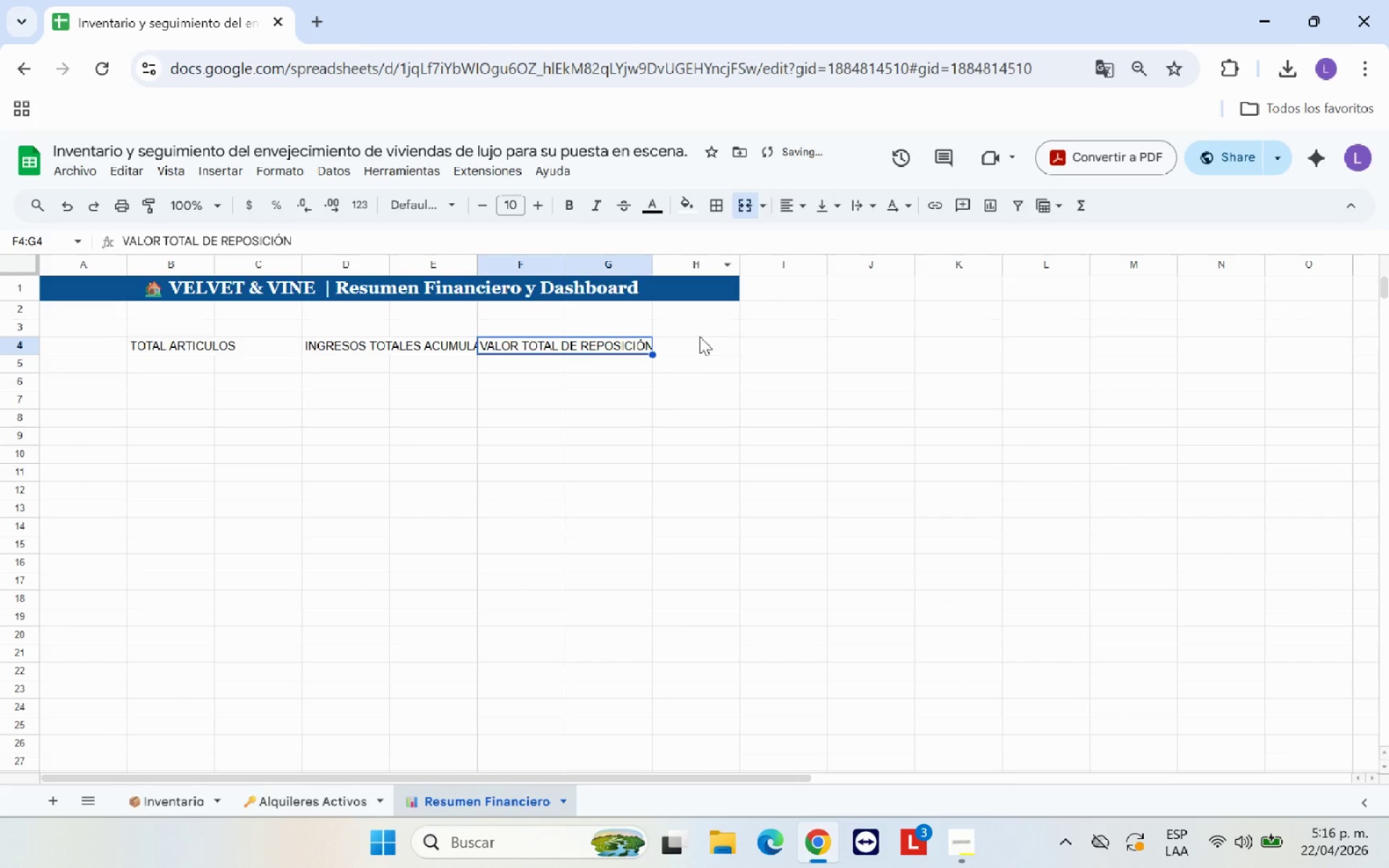 
left_click([697, 340])
 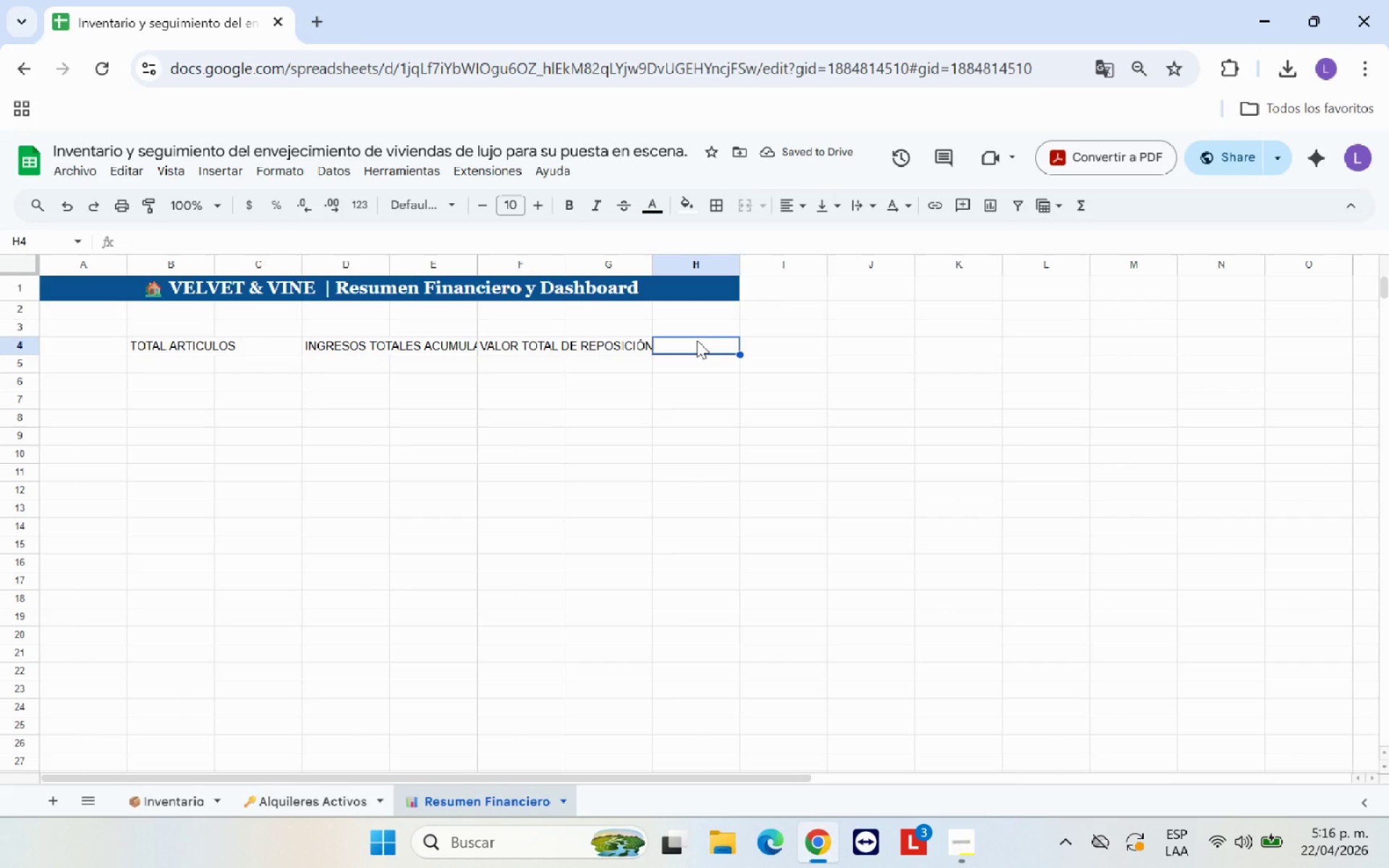 
type(ARTICULOS VEND)
key(Backspace)
type(CIDOS *[Break]60S)
key(Backspace)
type( Di)
key(Backspace)
type(;ias()
 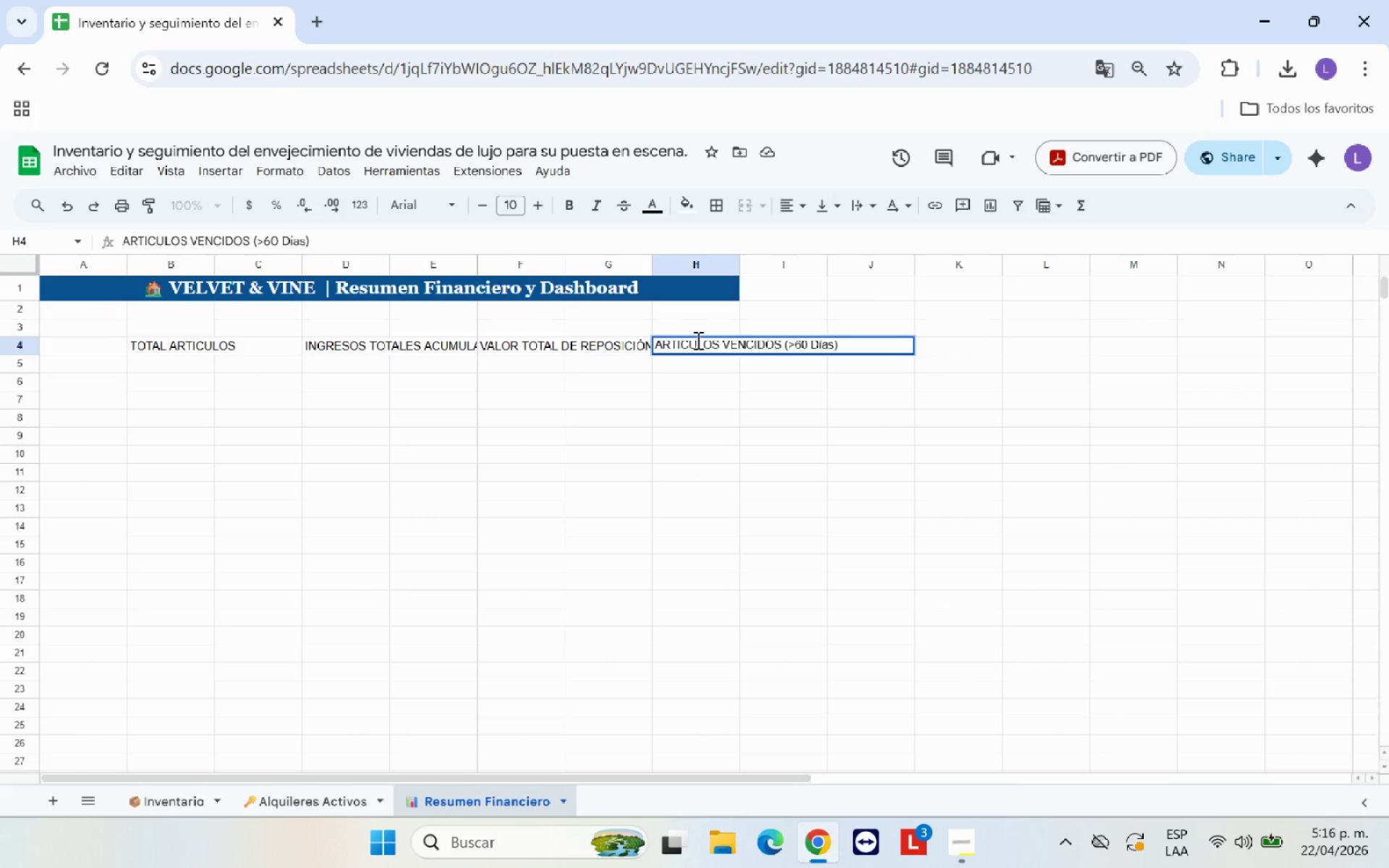 
left_click_drag(start_coordinate=[718, 409], to_coordinate=[789, 340])
 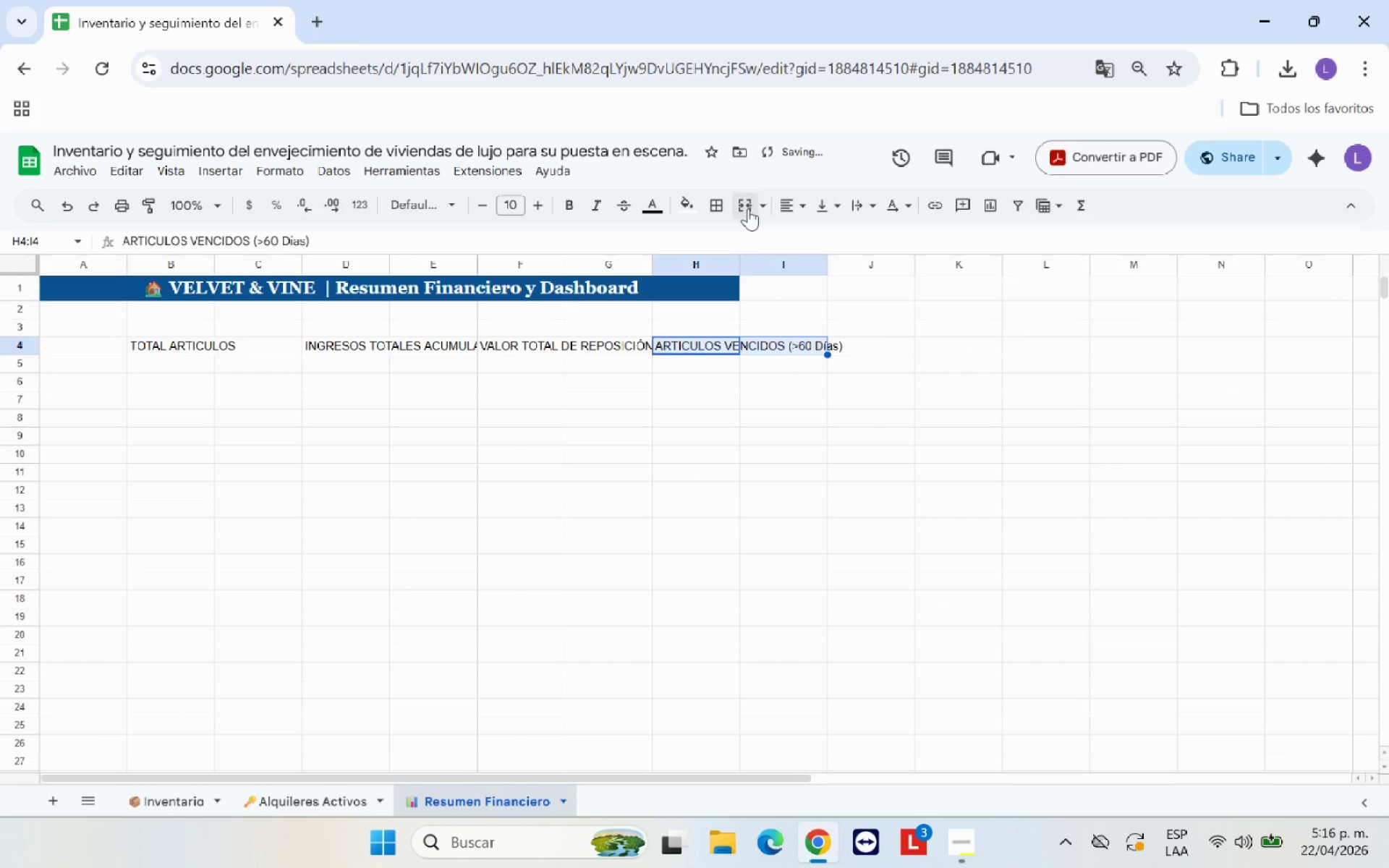 
left_click([747, 208])
 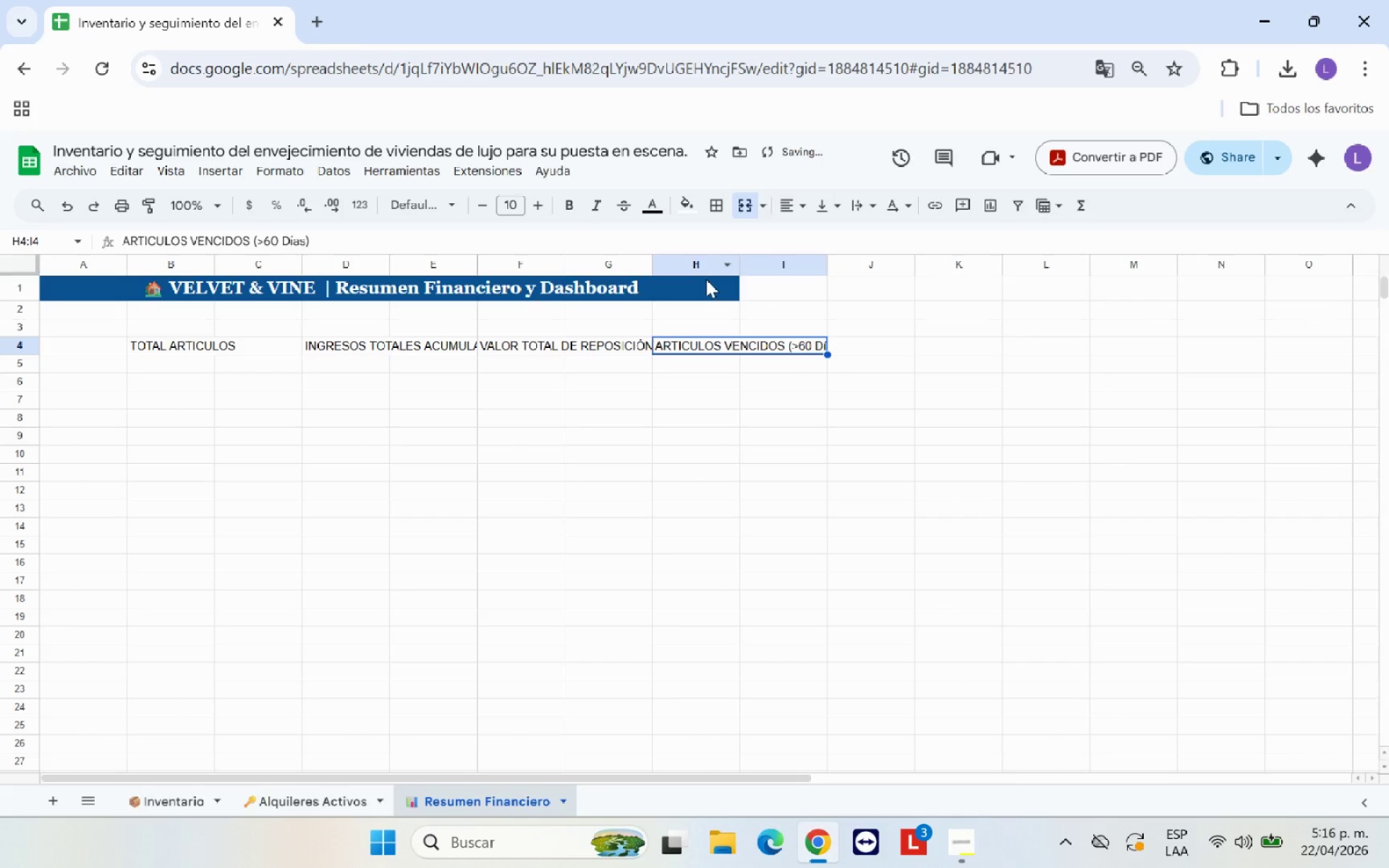 
left_click([703, 283])
 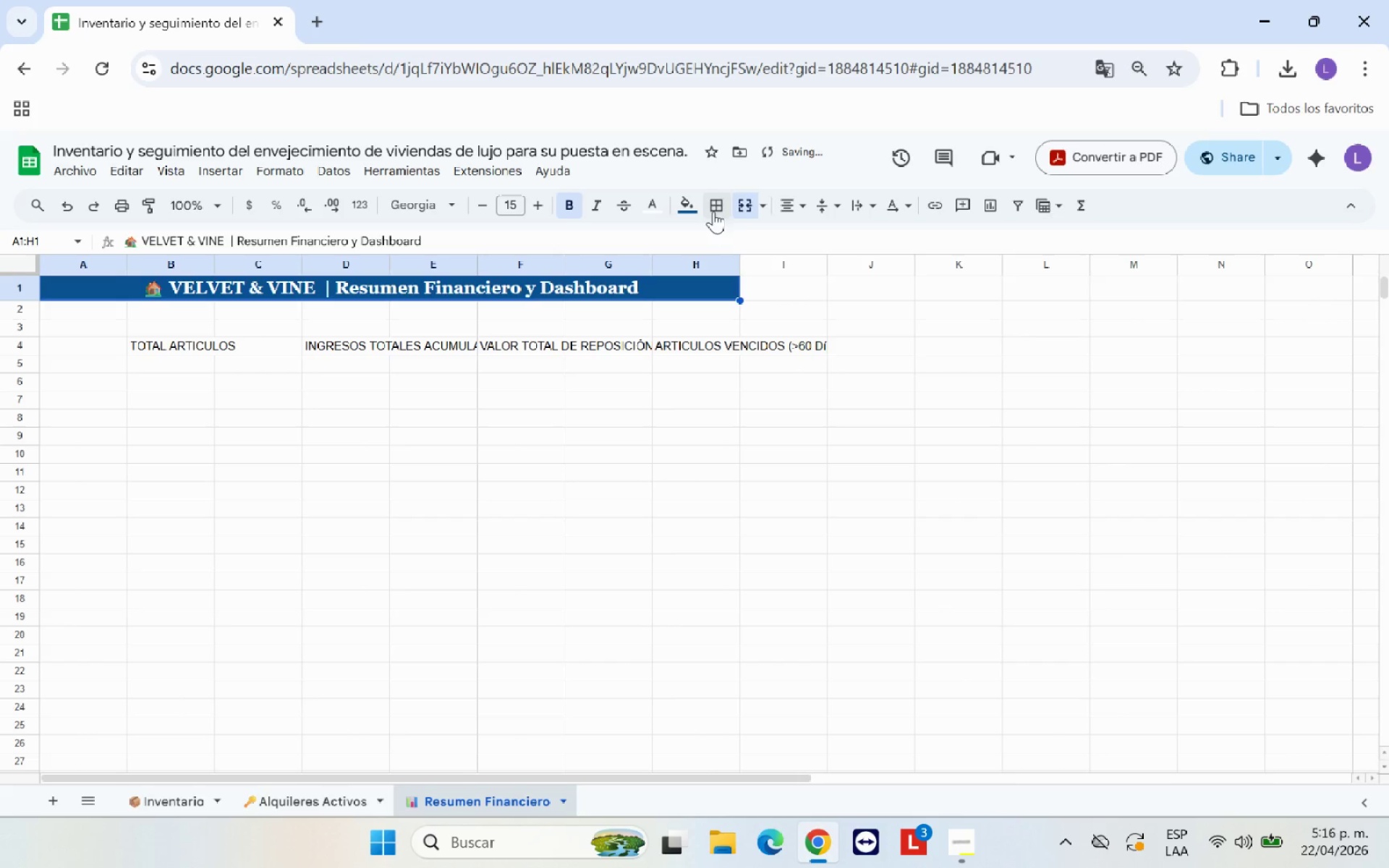 
left_click([750, 198])
 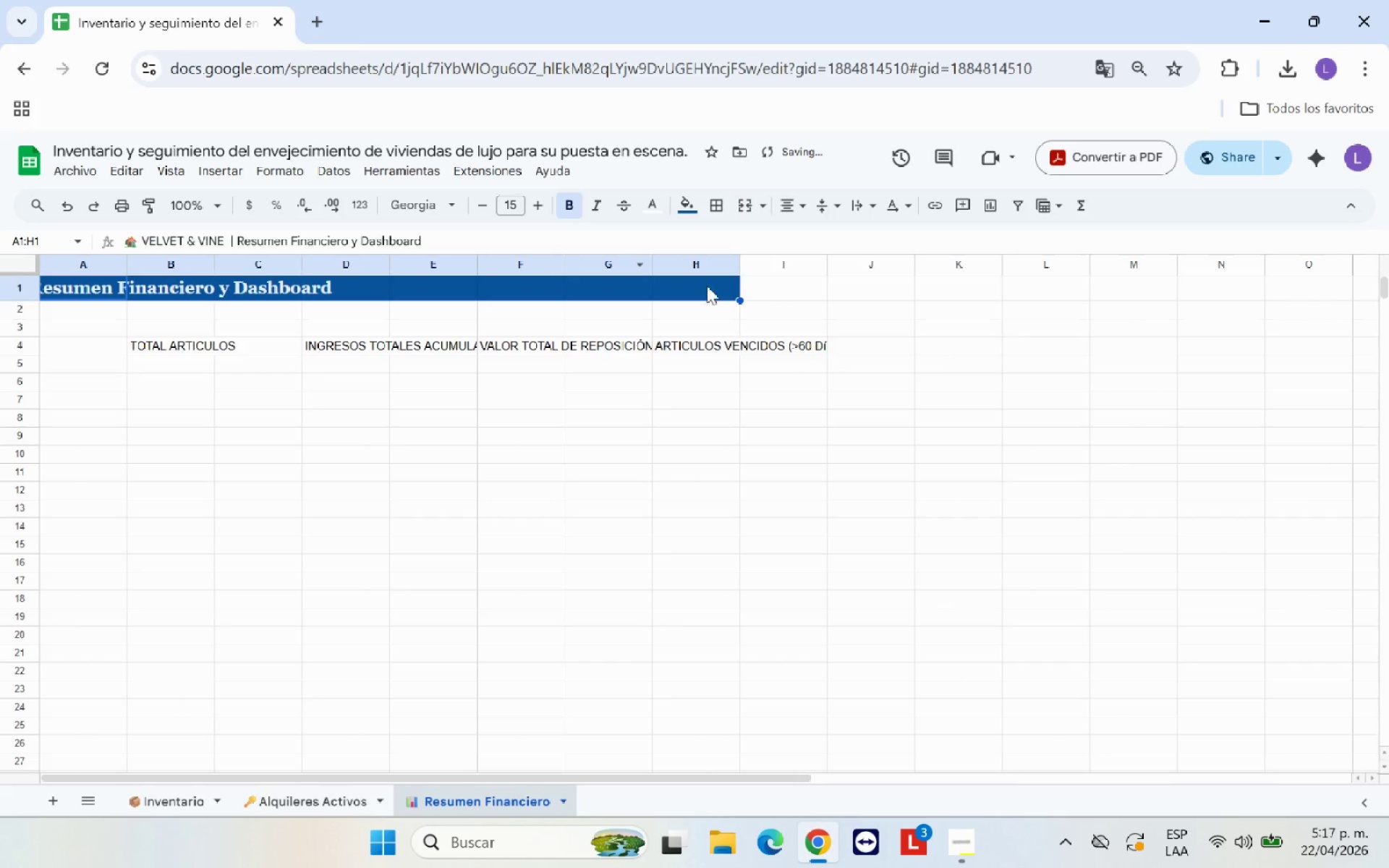 
left_click_drag(start_coordinate=[711, 287], to_coordinate=[778, 284])
 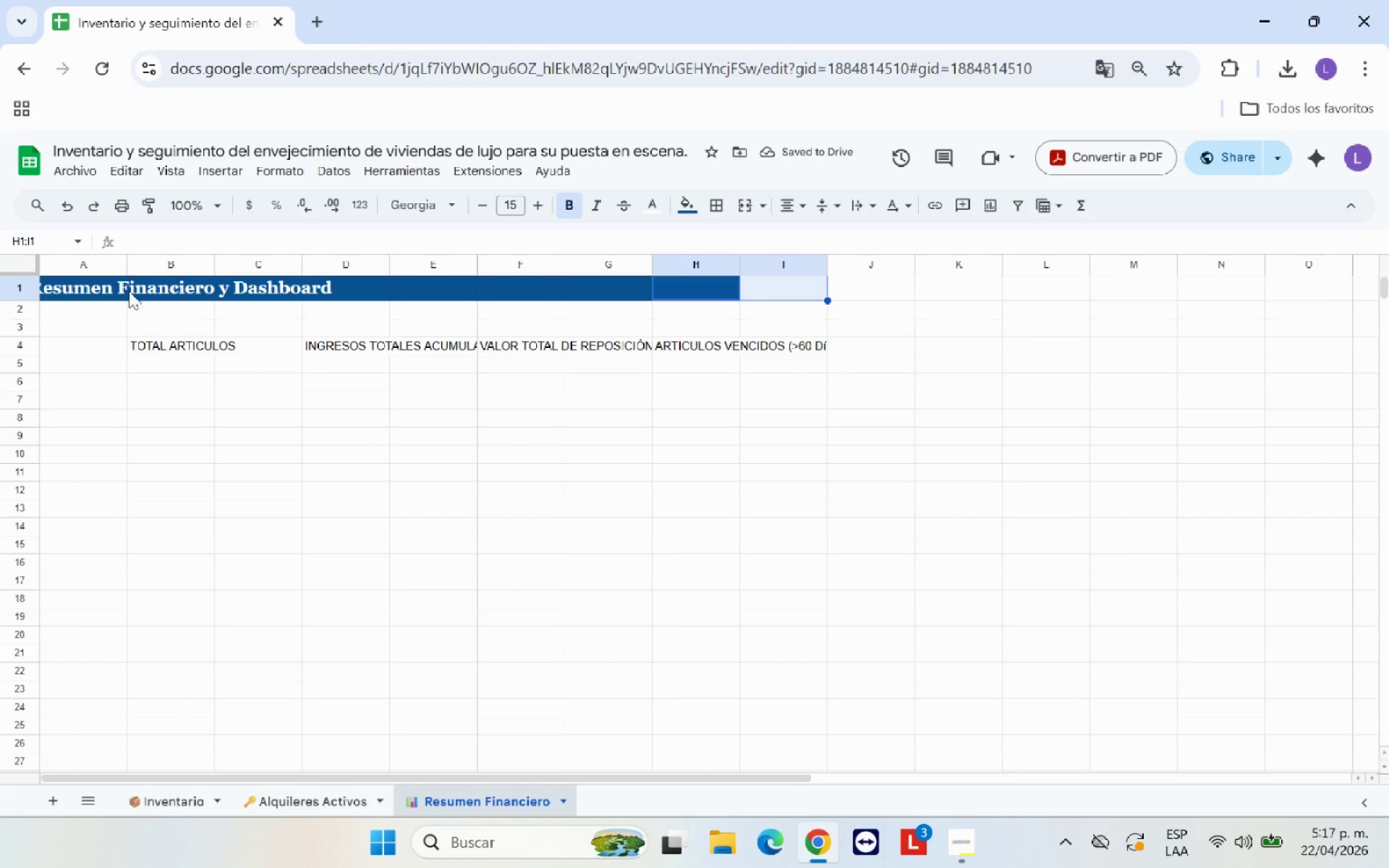 
left_click_drag(start_coordinate=[93, 287], to_coordinate=[762, 285])
 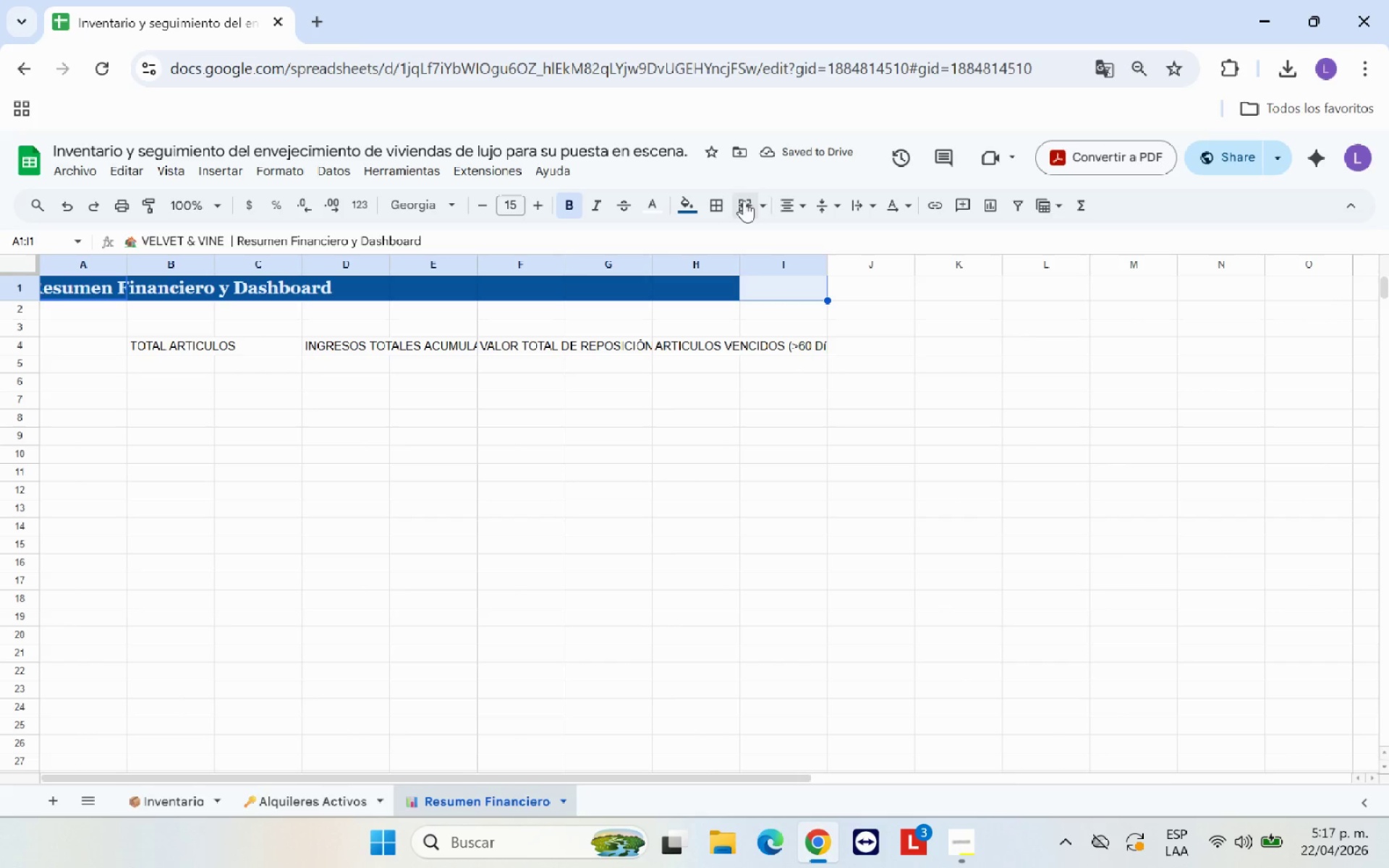 
left_click([744, 200])
 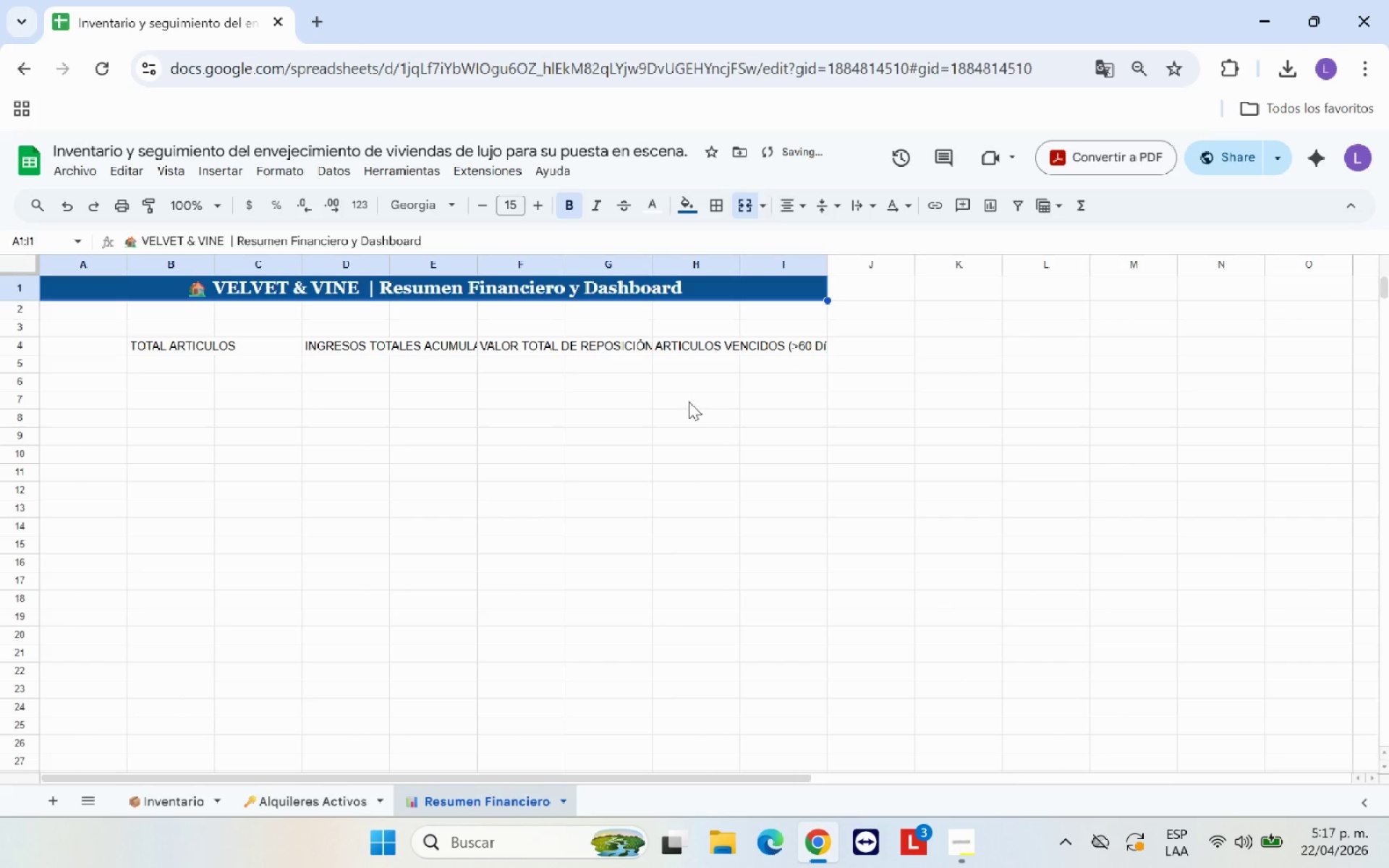 
left_click([689, 401])
 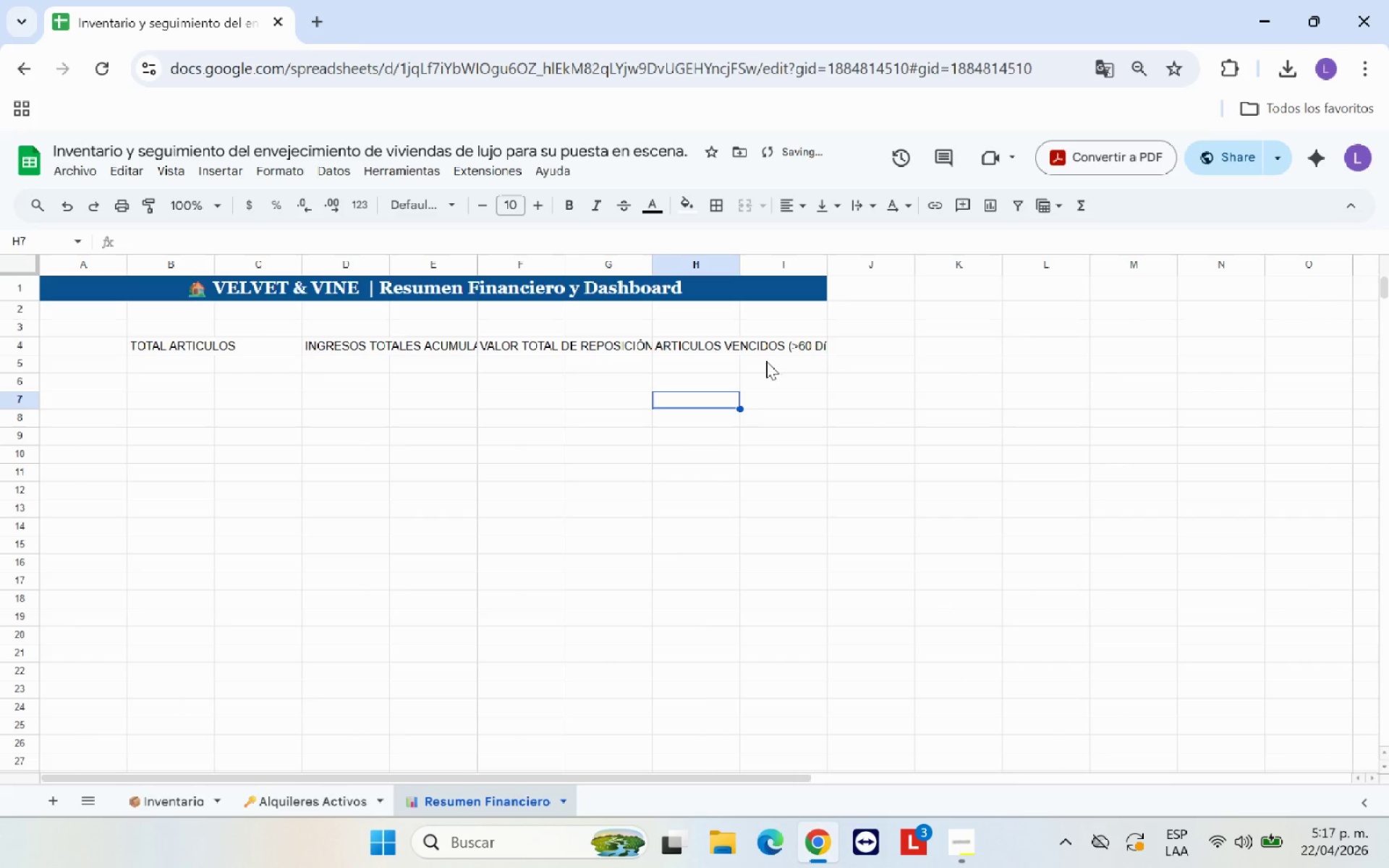 
left_click([757, 342])
 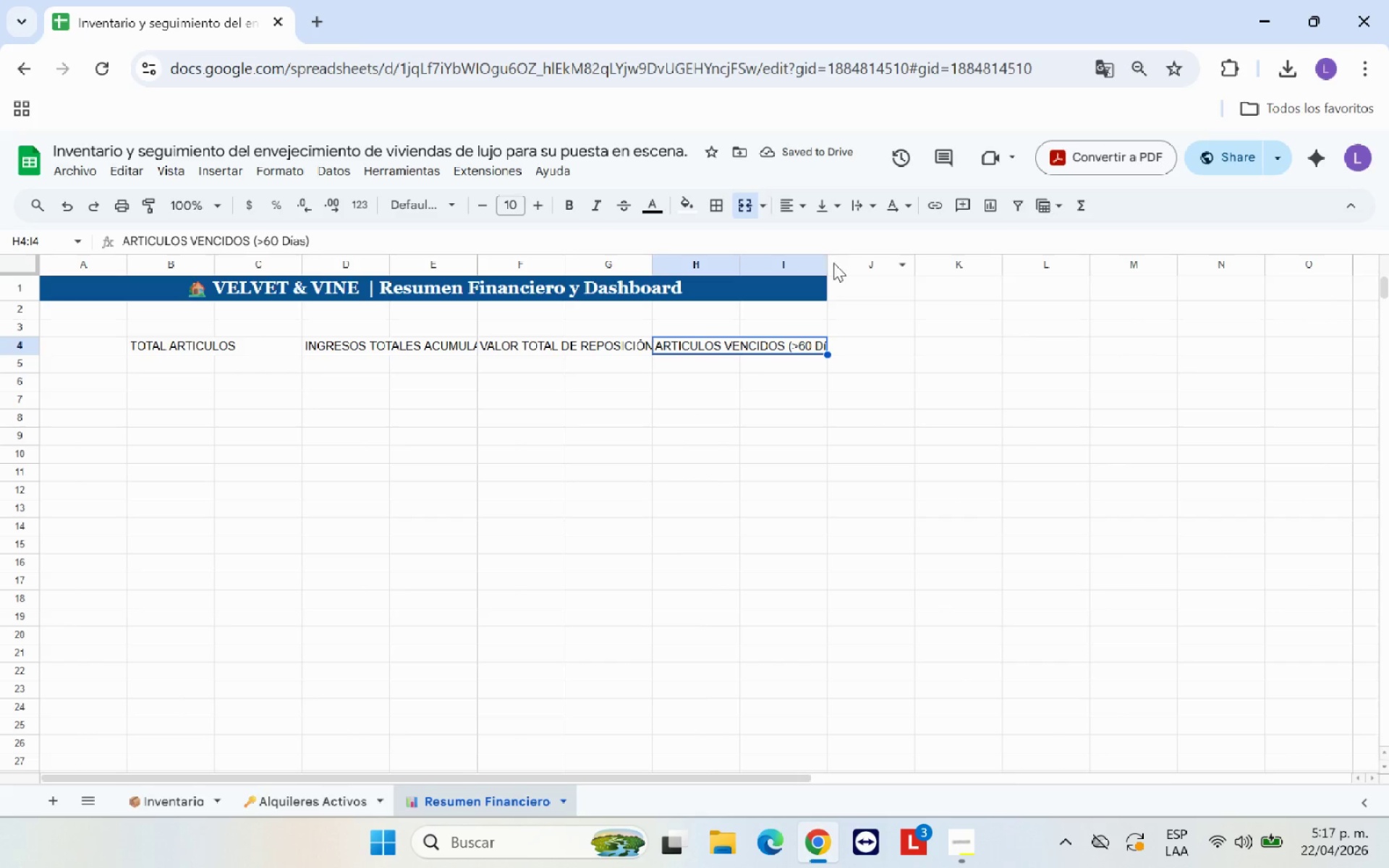 
left_click_drag(start_coordinate=[826, 263], to_coordinate=[883, 263])
 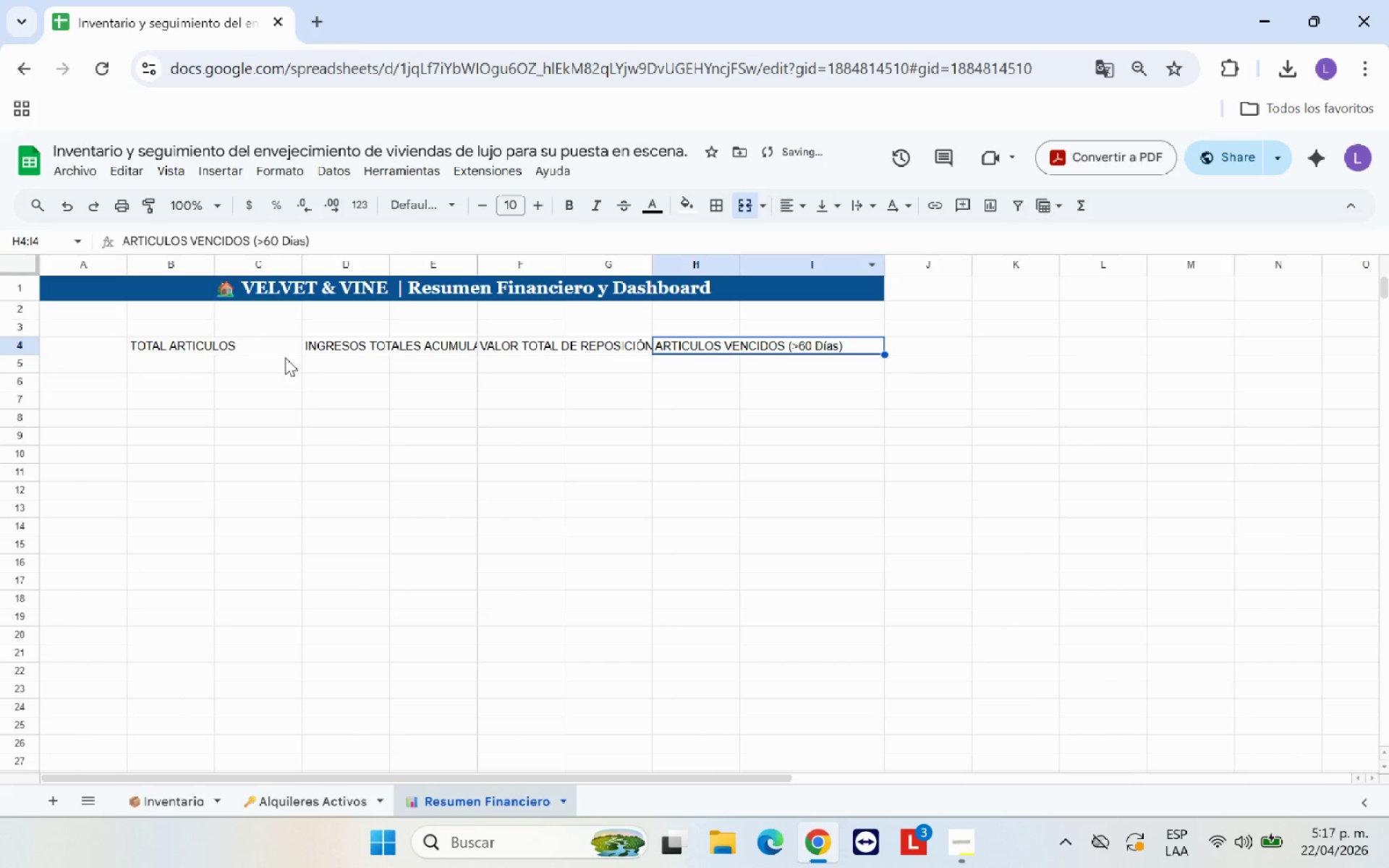 
left_click_drag(start_coordinate=[192, 345], to_coordinate=[820, 344])
 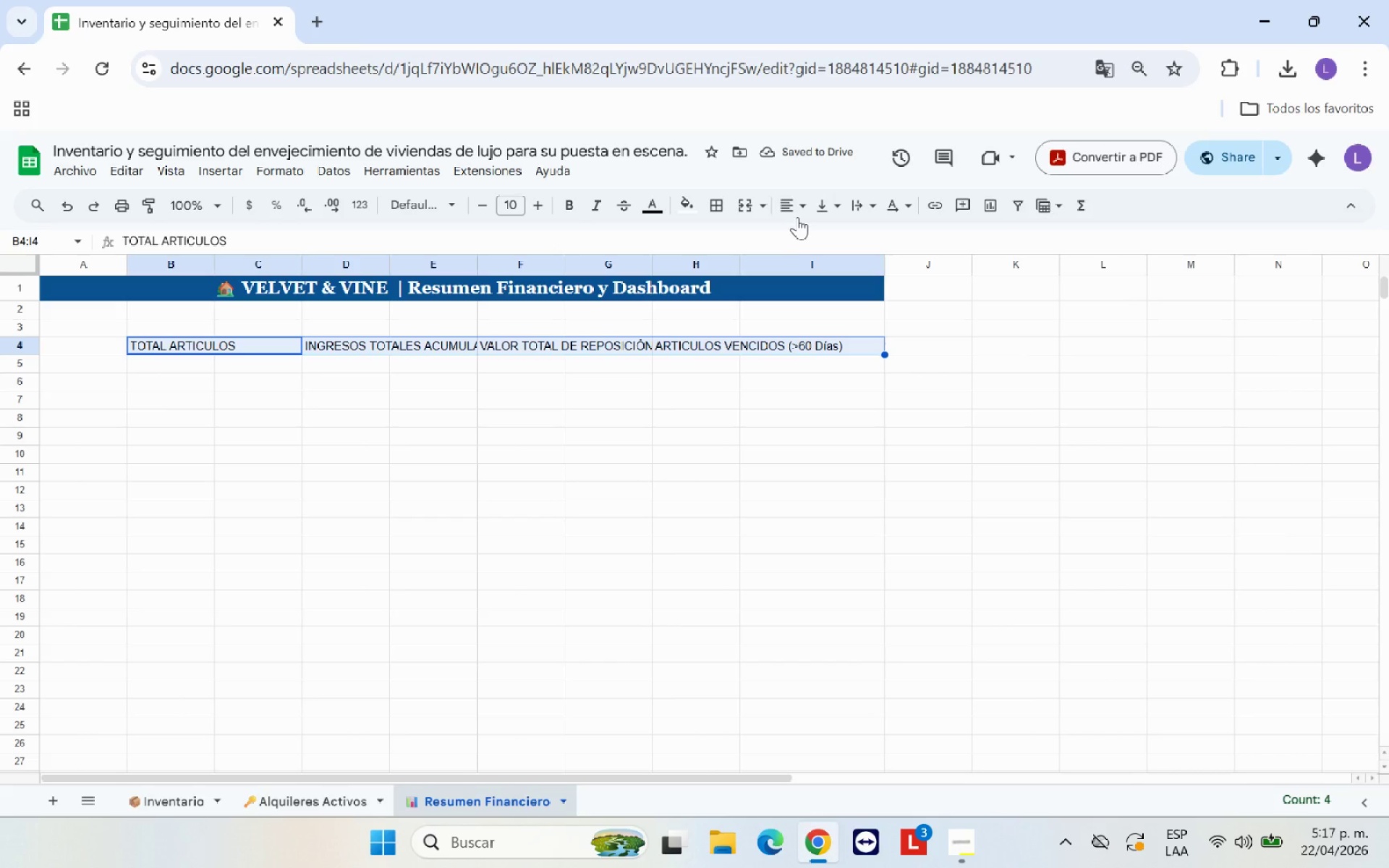 
double_click([797, 211])
 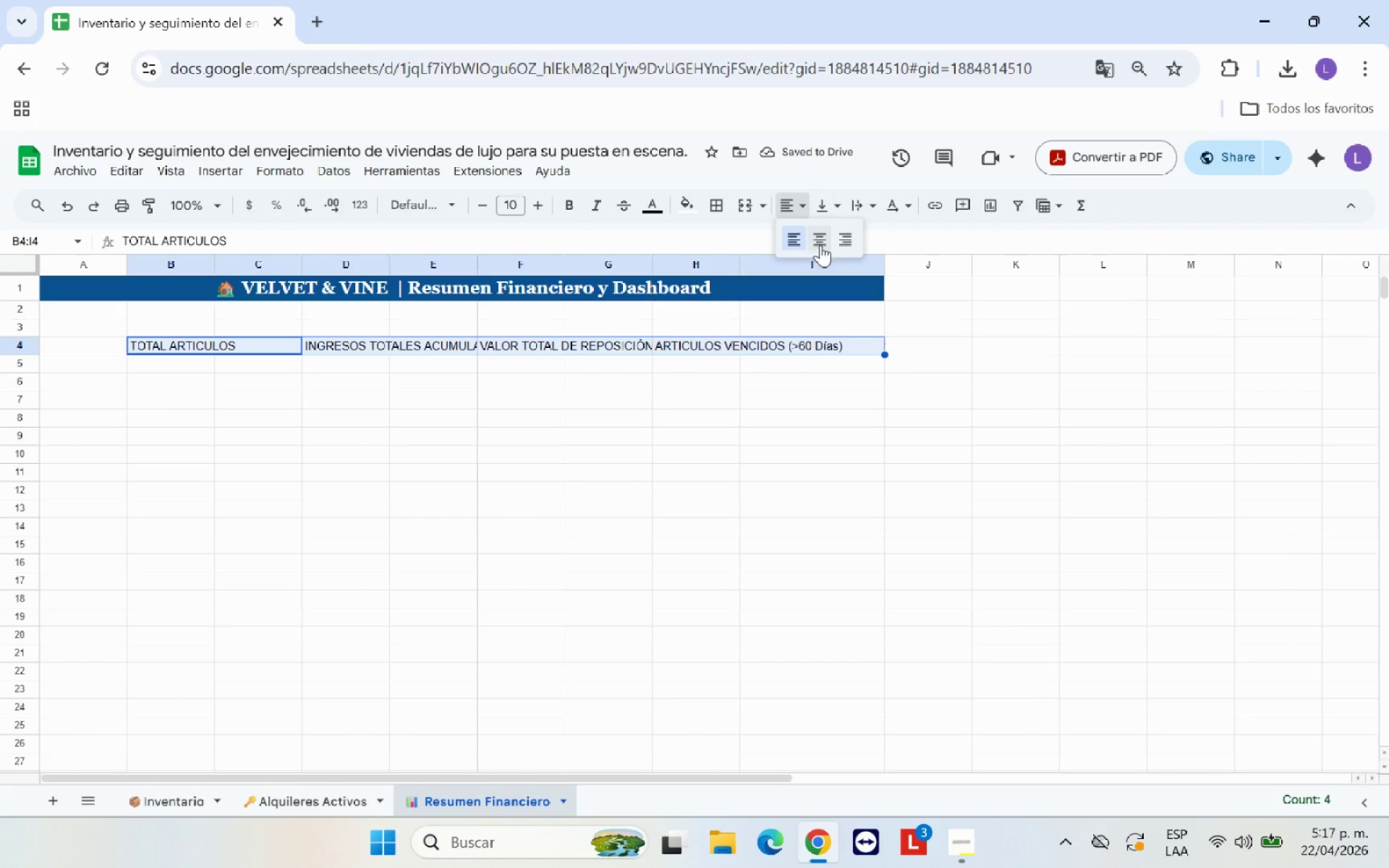 
triple_click([820, 244])
 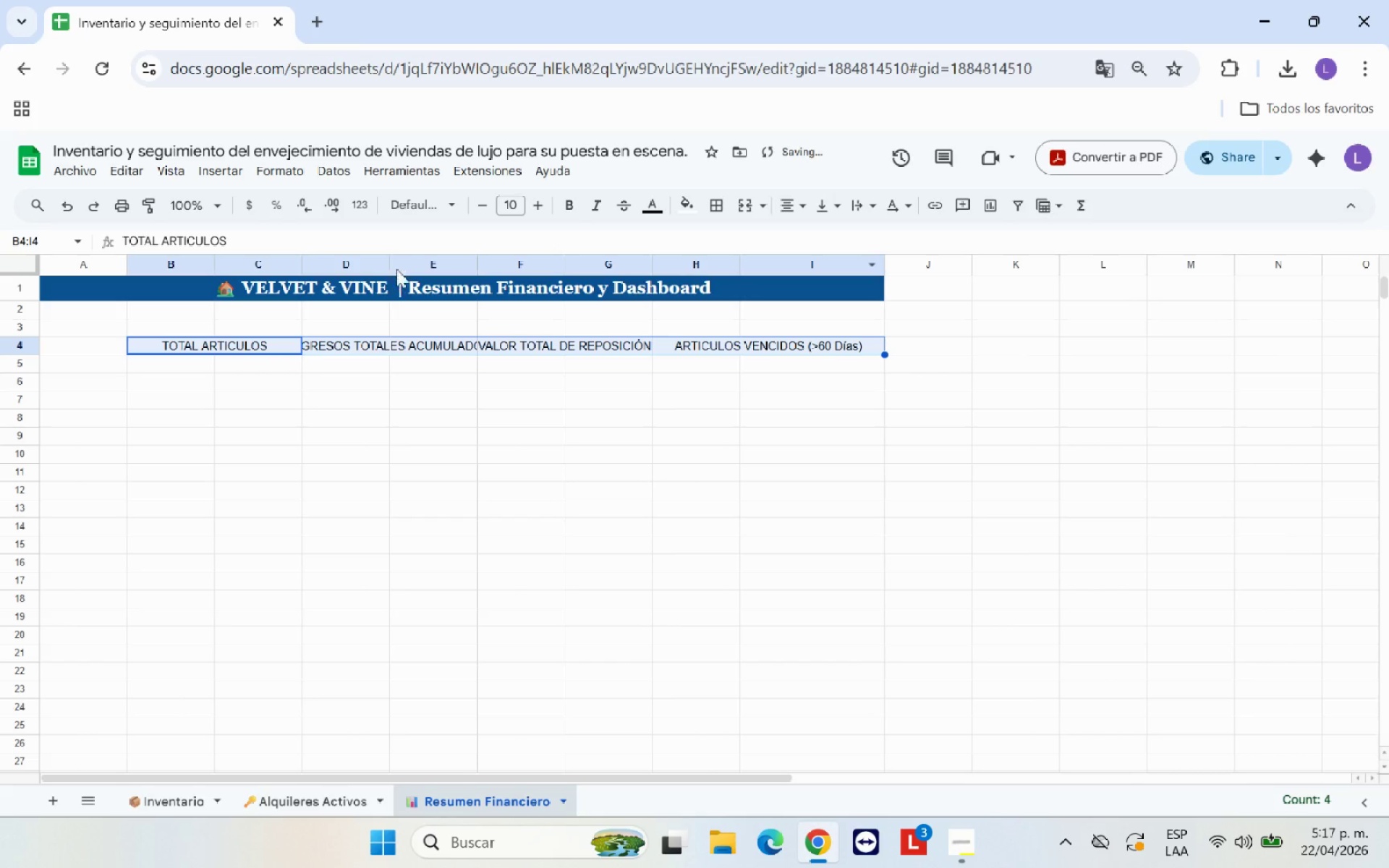 
left_click_drag(start_coordinate=[389, 268], to_coordinate=[413, 266])
 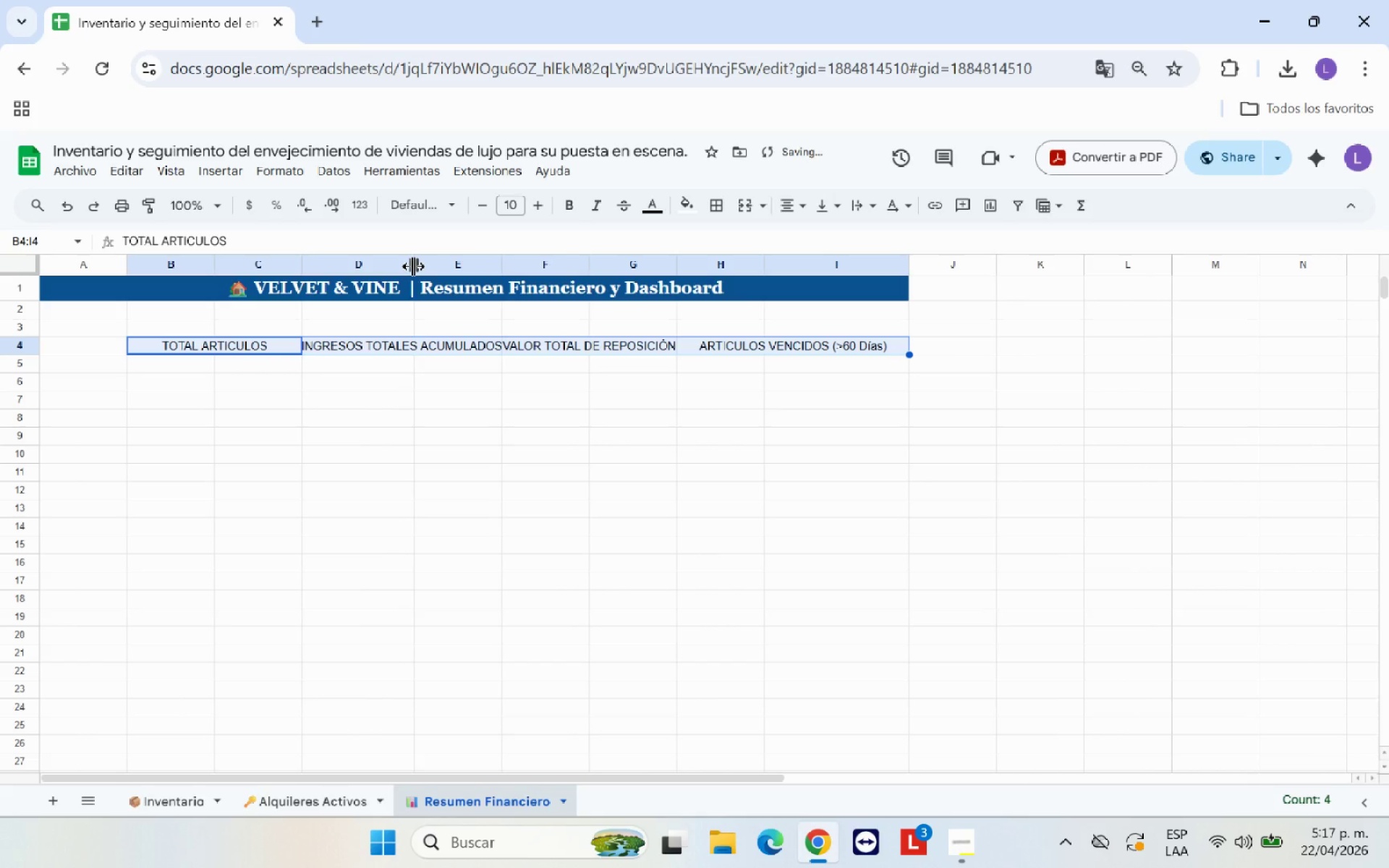 
left_click_drag(start_coordinate=[413, 266], to_coordinate=[452, 263])
 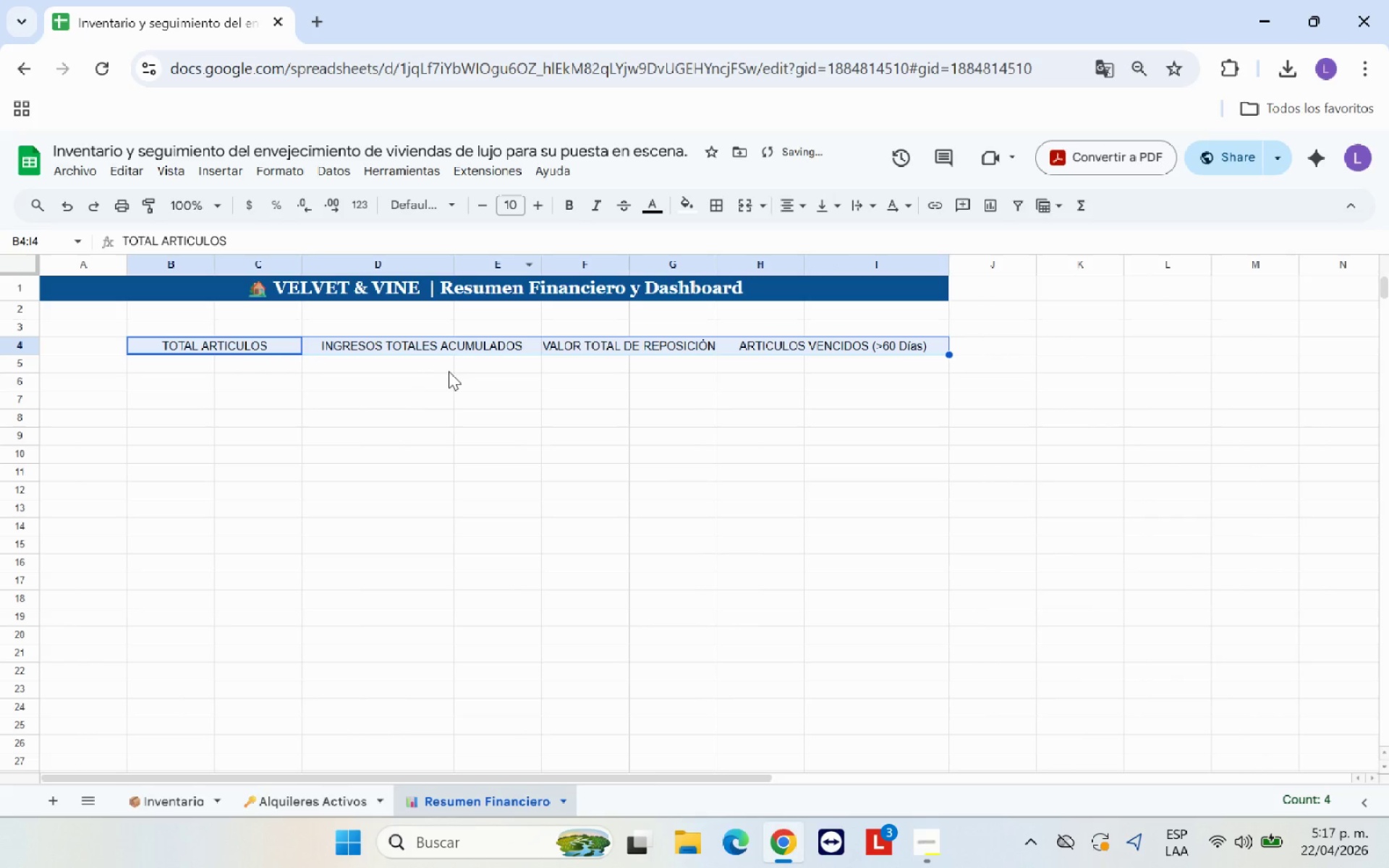 
left_click([443, 347])
 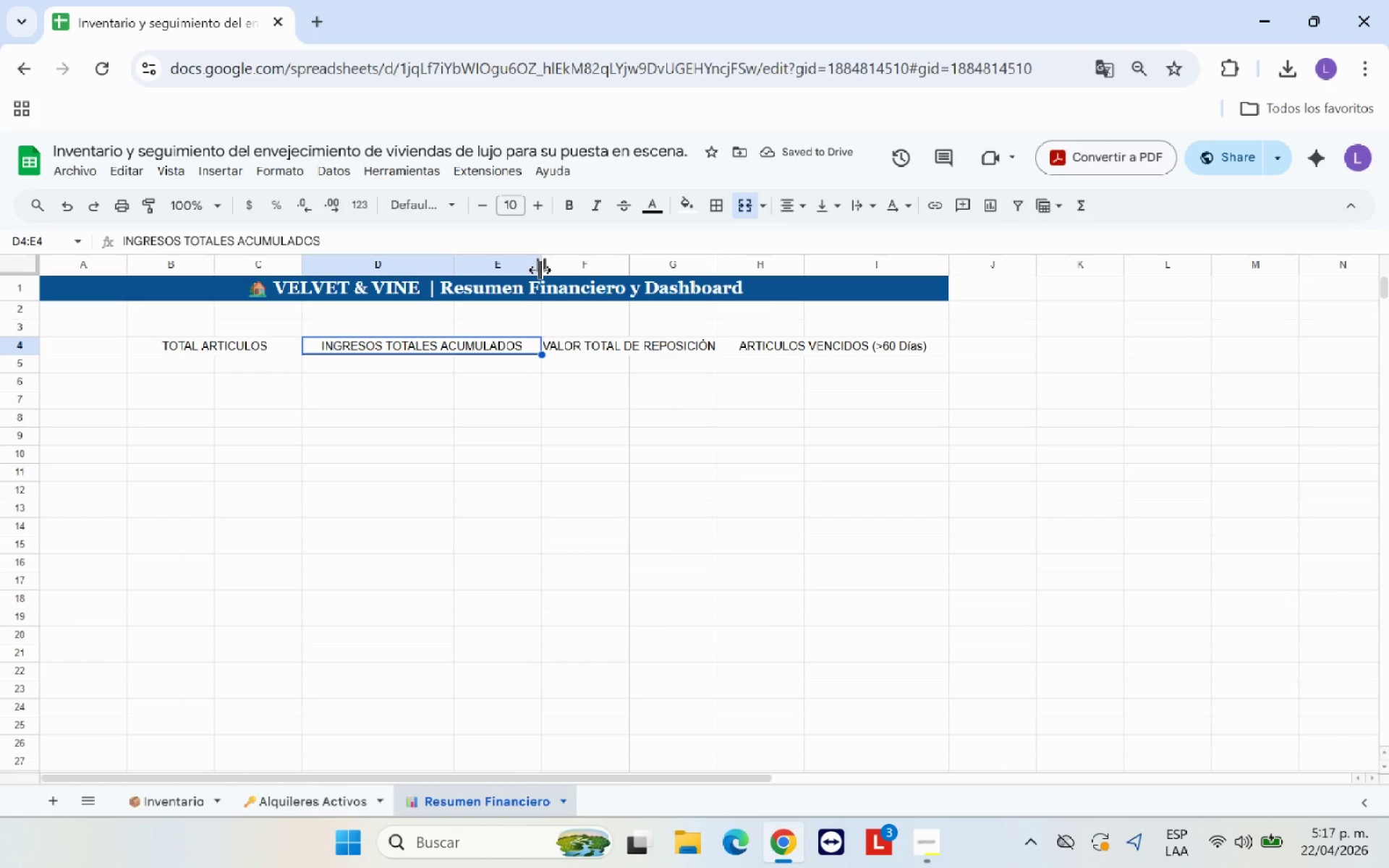 
left_click_drag(start_coordinate=[538, 268], to_coordinate=[563, 267])
 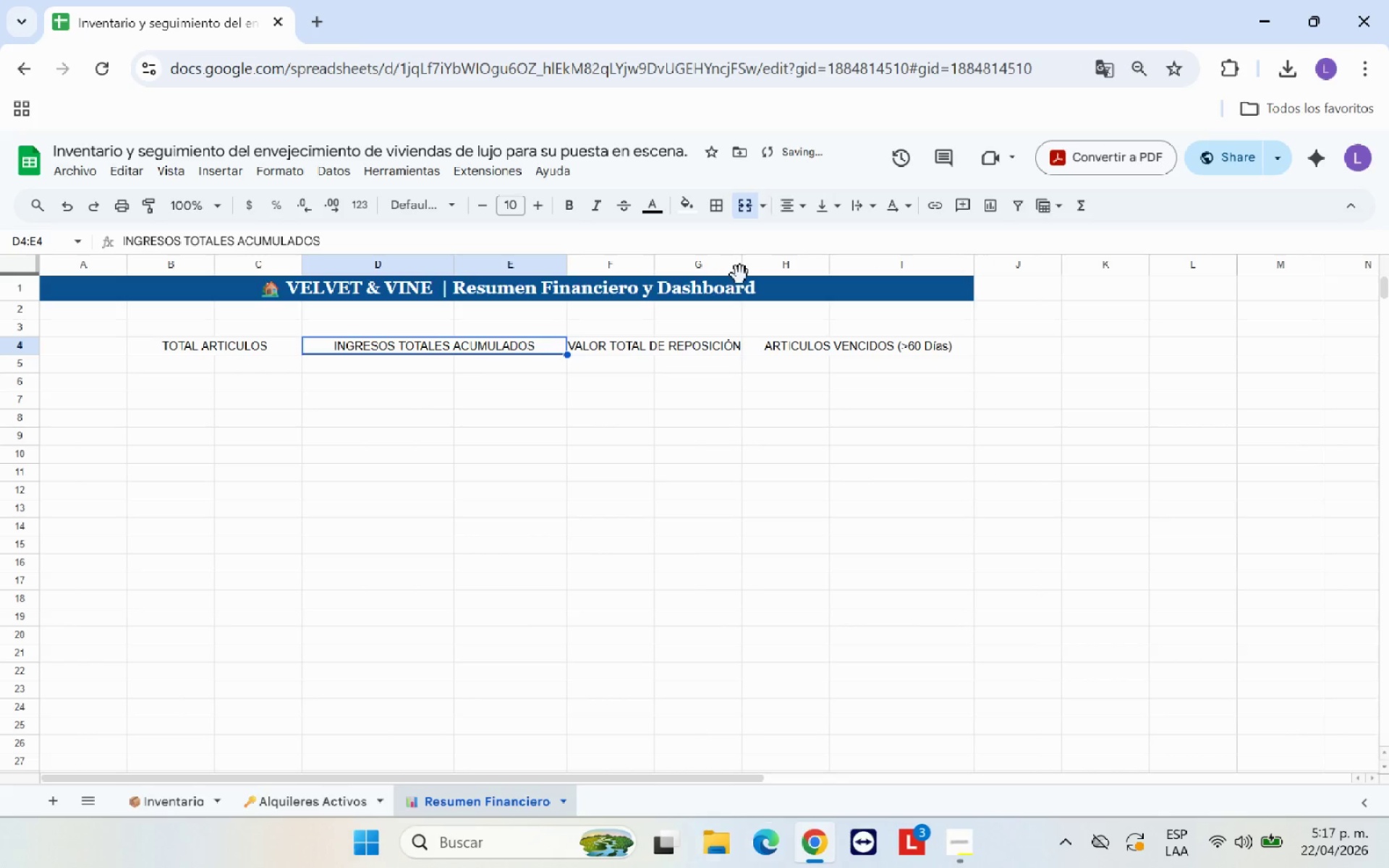 
left_click_drag(start_coordinate=[744, 269], to_coordinate=[793, 267])
 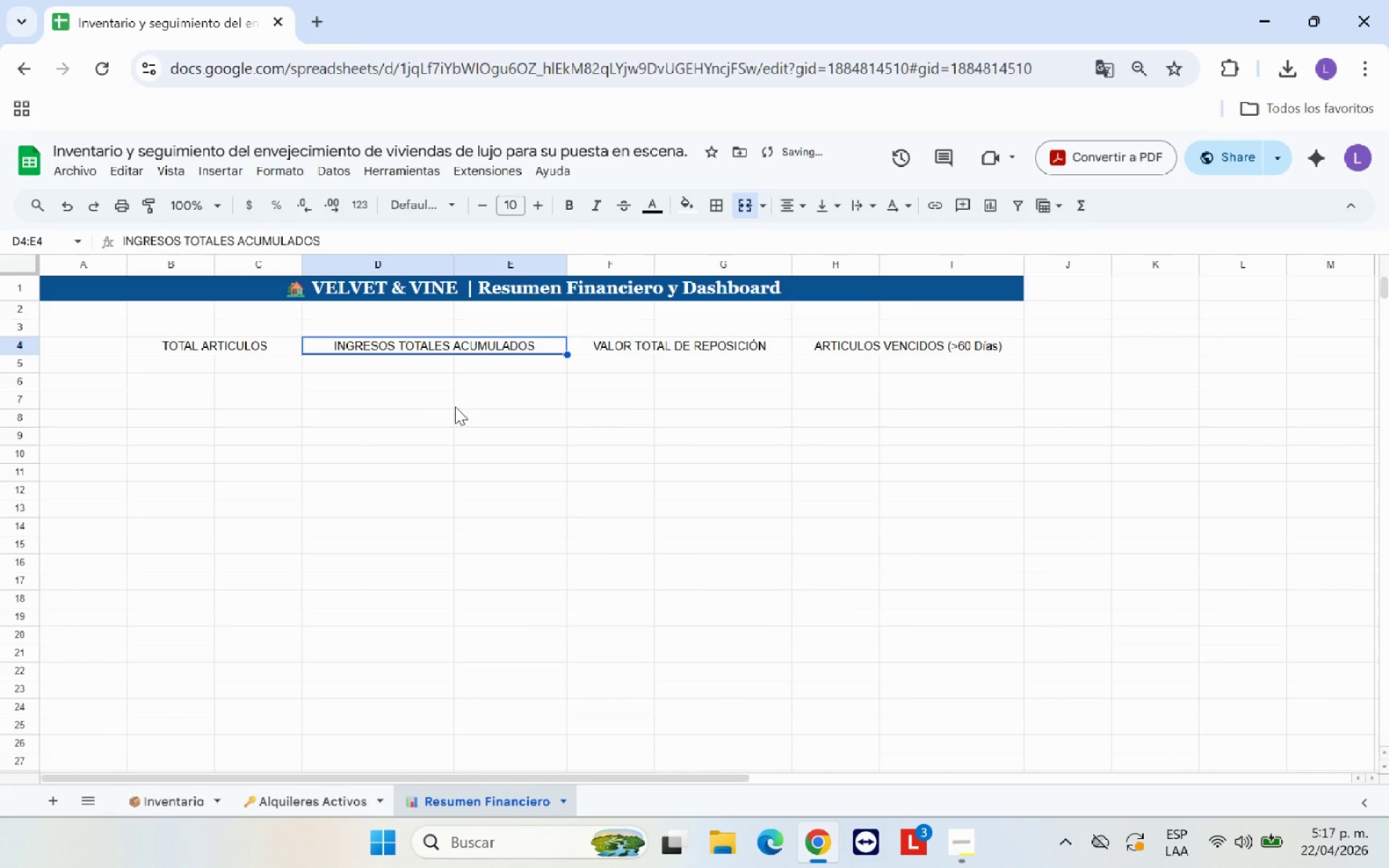 
left_click([232, 383])
 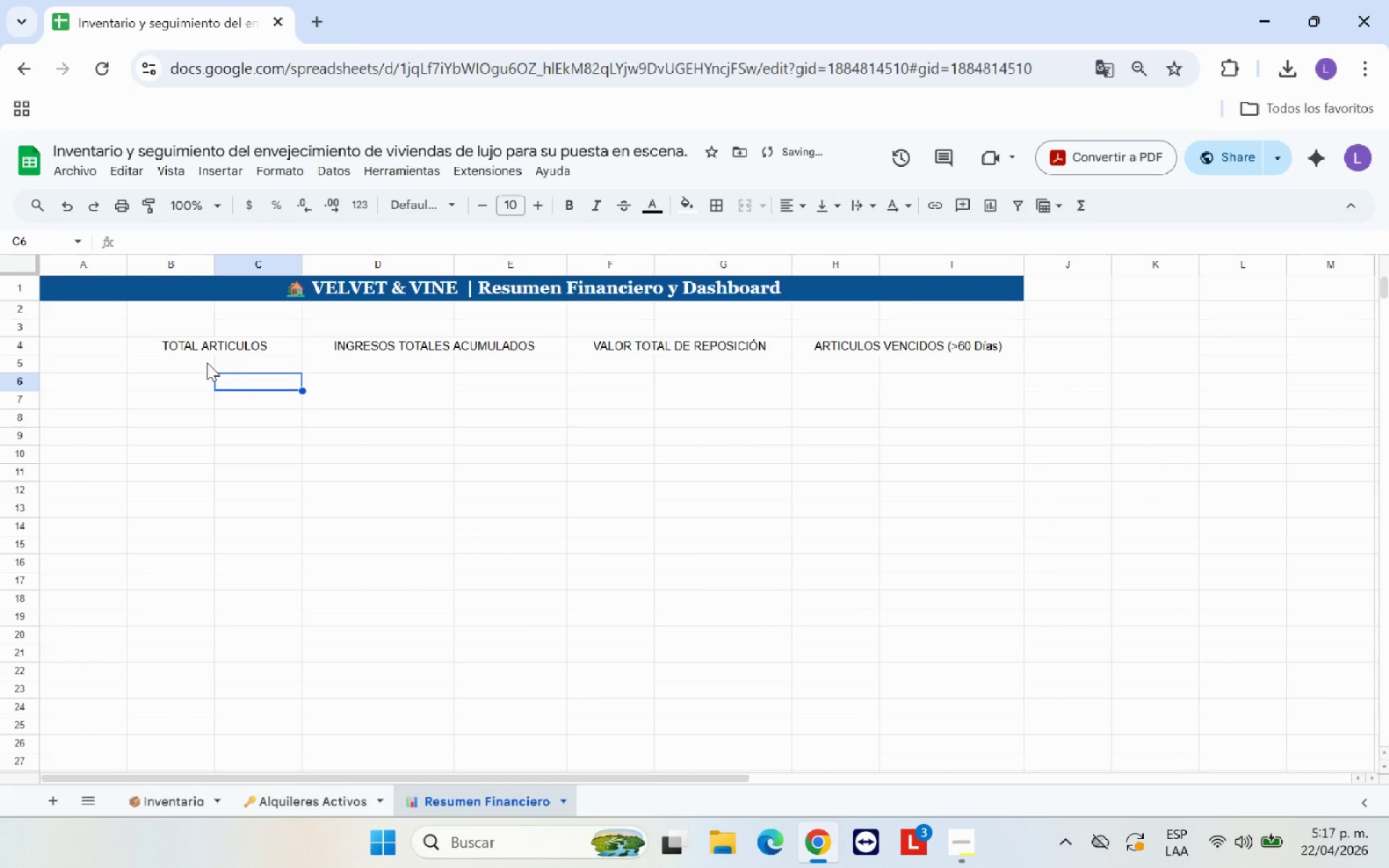 
left_click_drag(start_coordinate=[211, 349], to_coordinate=[900, 344])
 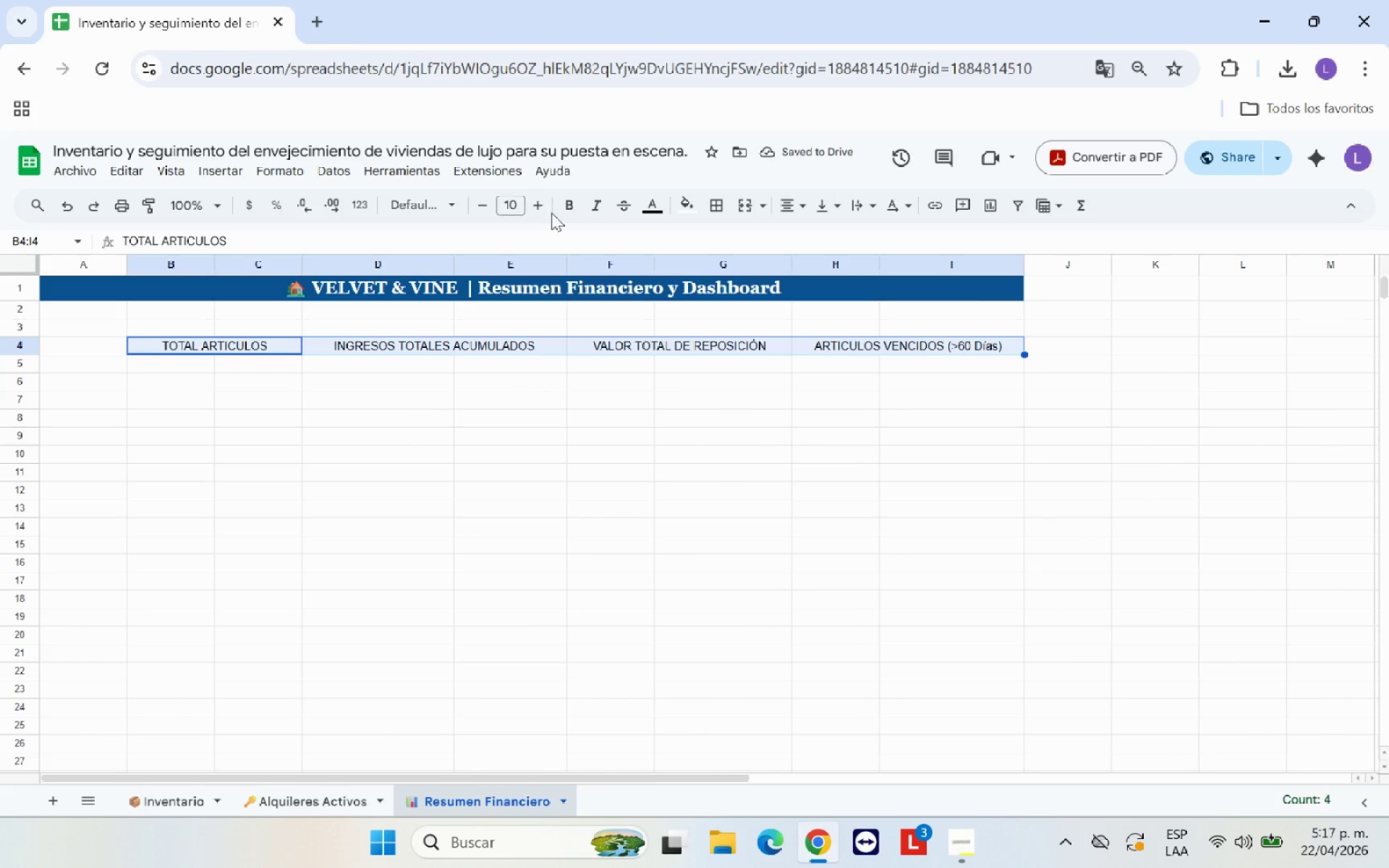 
left_click([564, 207])
 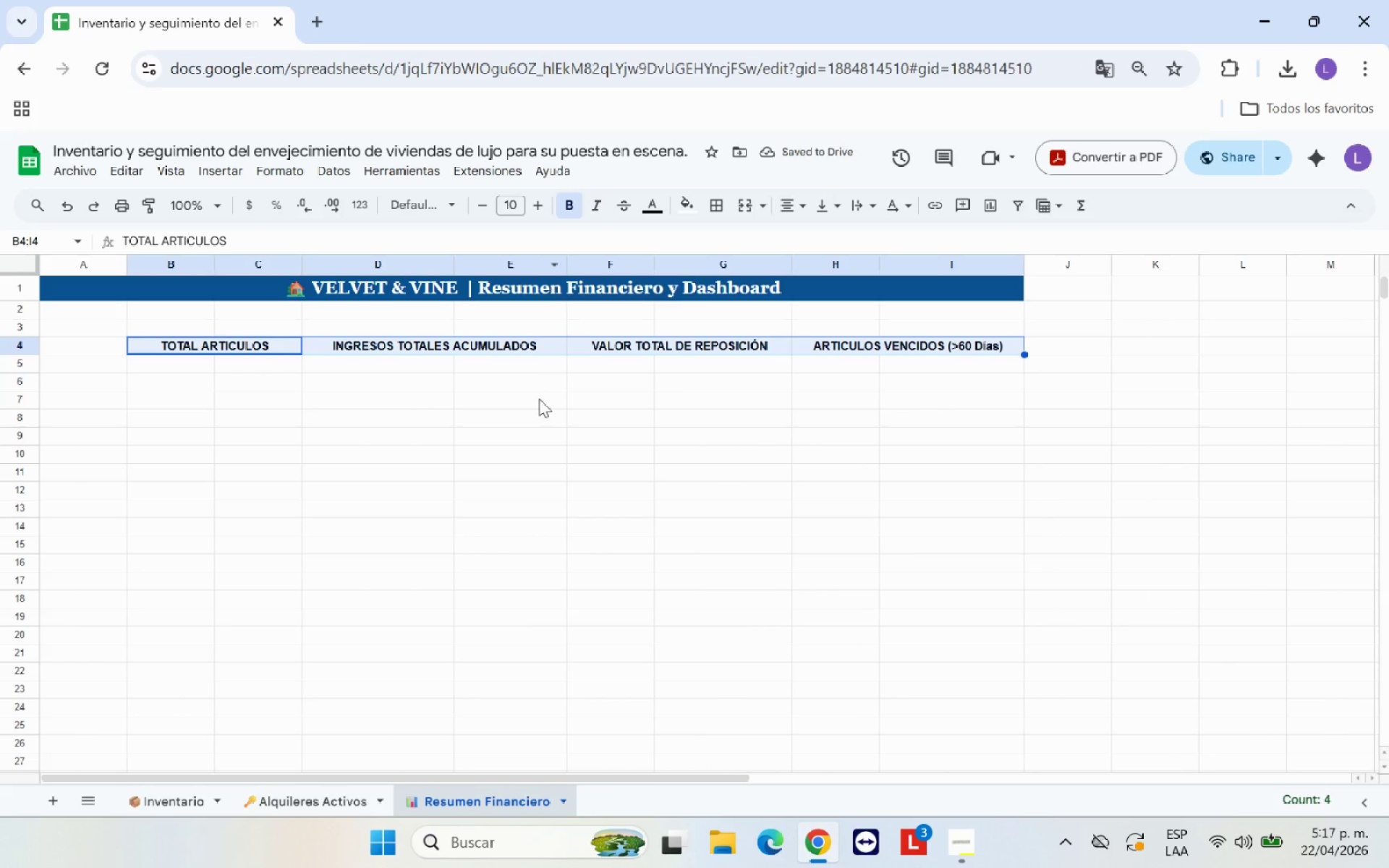 
left_click([520, 413])
 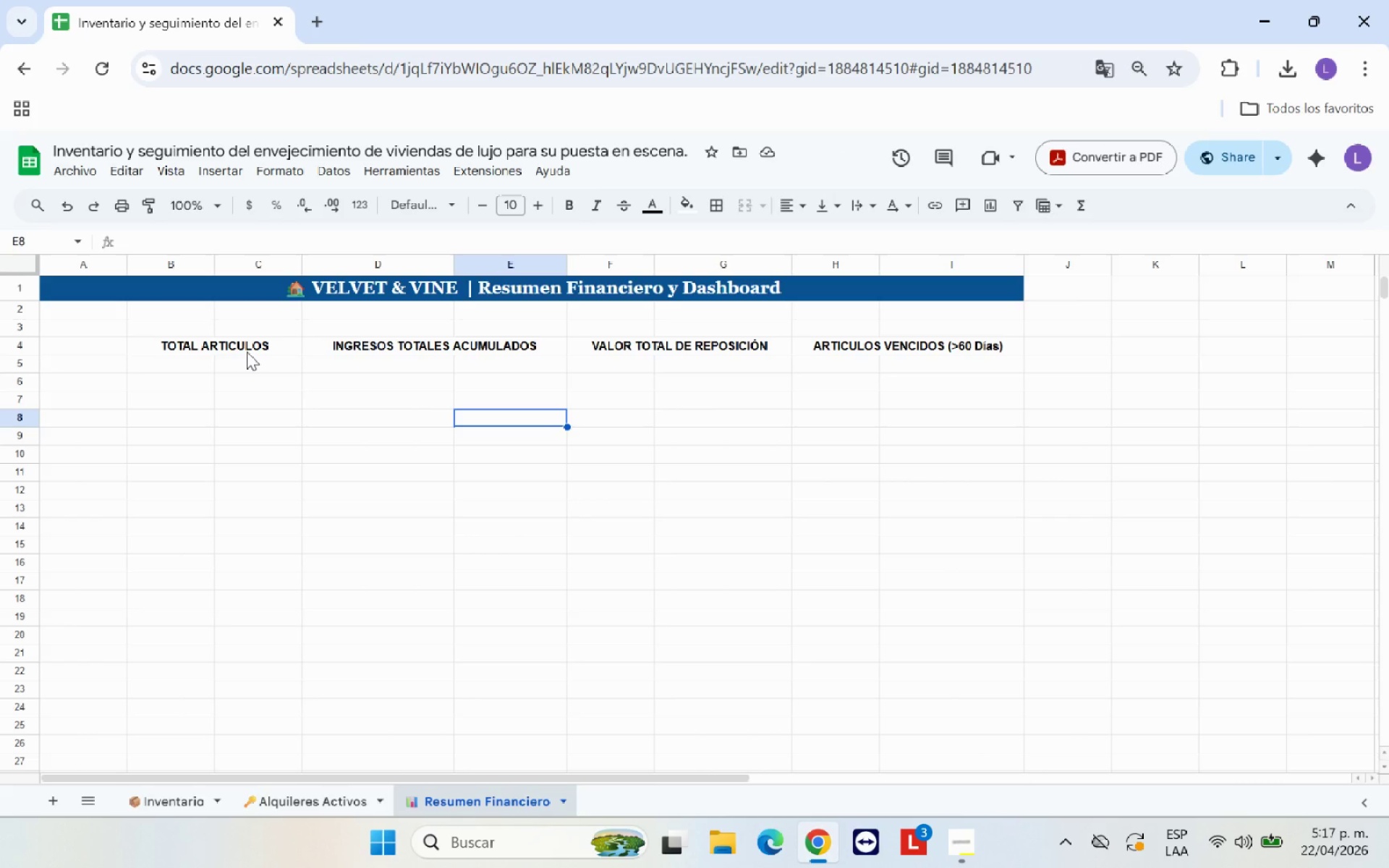 
left_click_drag(start_coordinate=[271, 345], to_coordinate=[891, 341])
 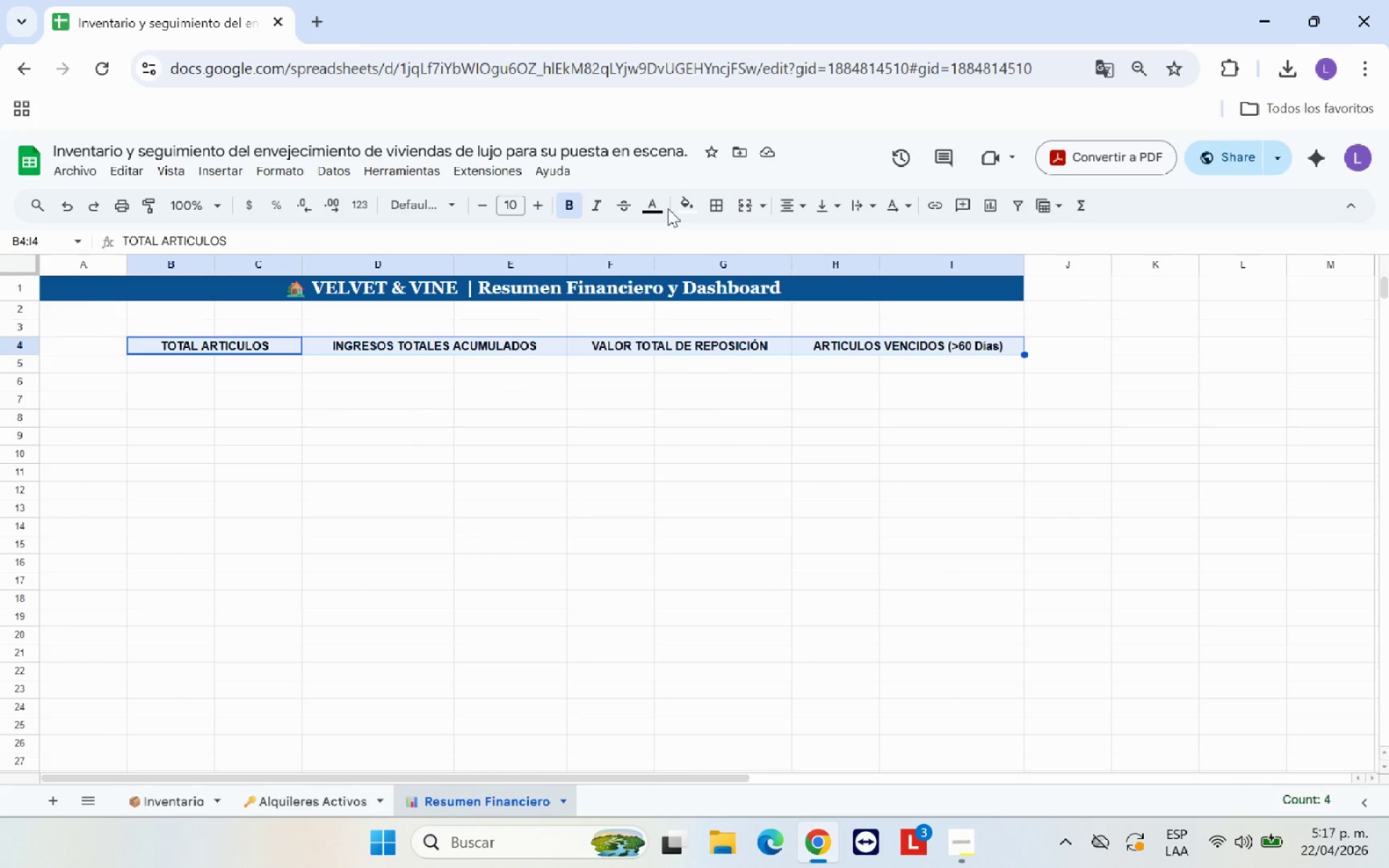 
left_click([659, 208])
 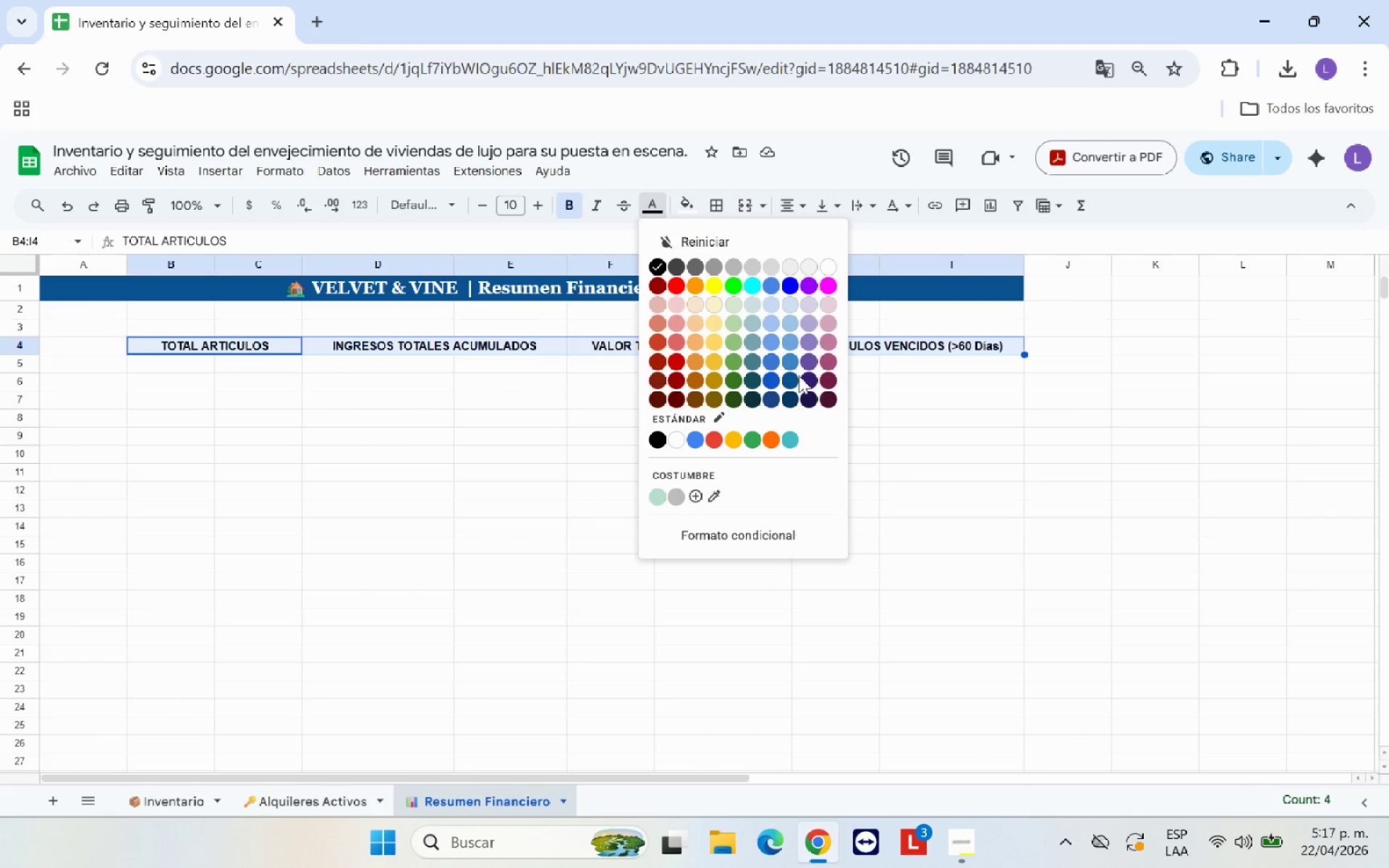 
left_click([796, 378])
 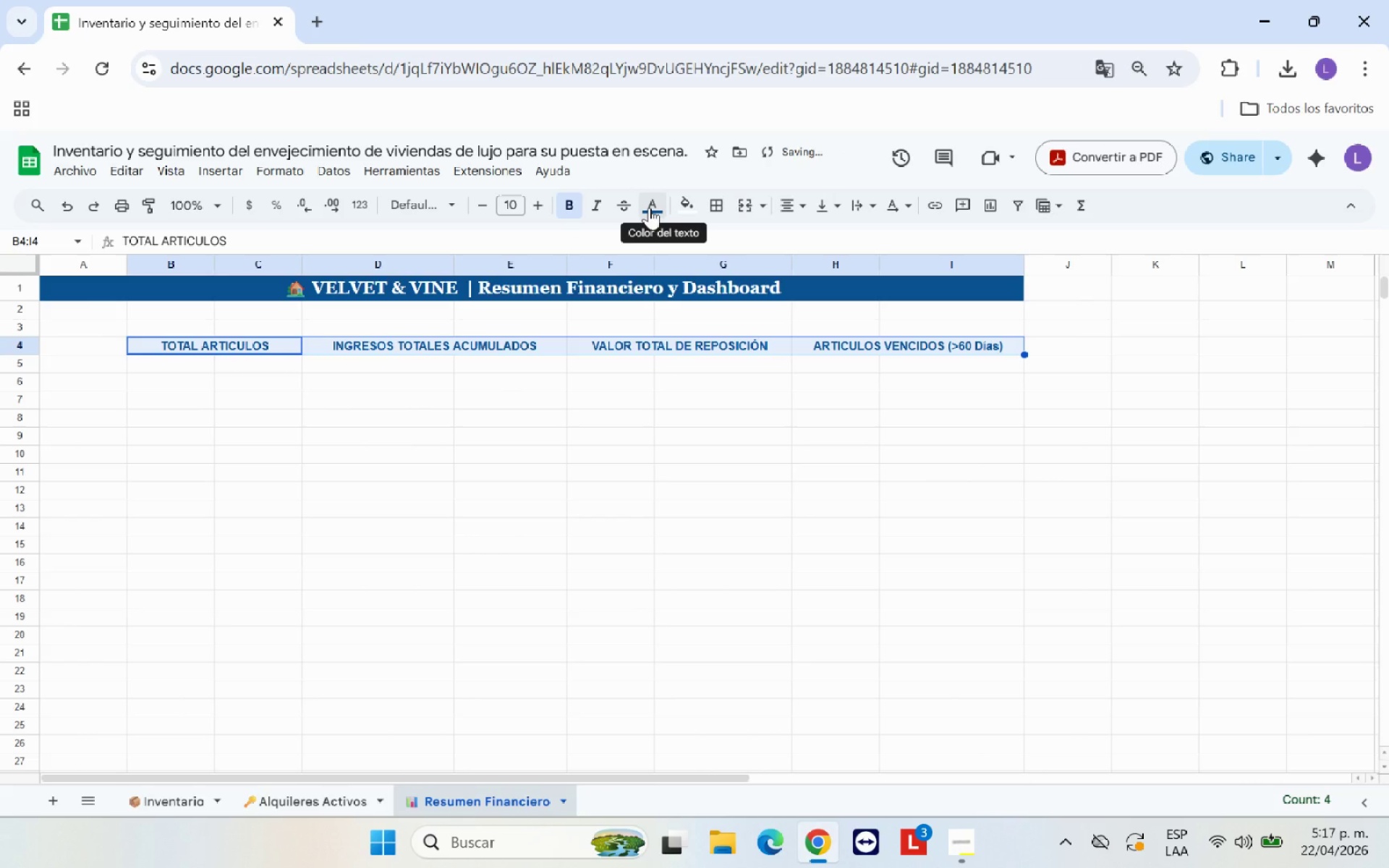 
left_click([649, 208])
 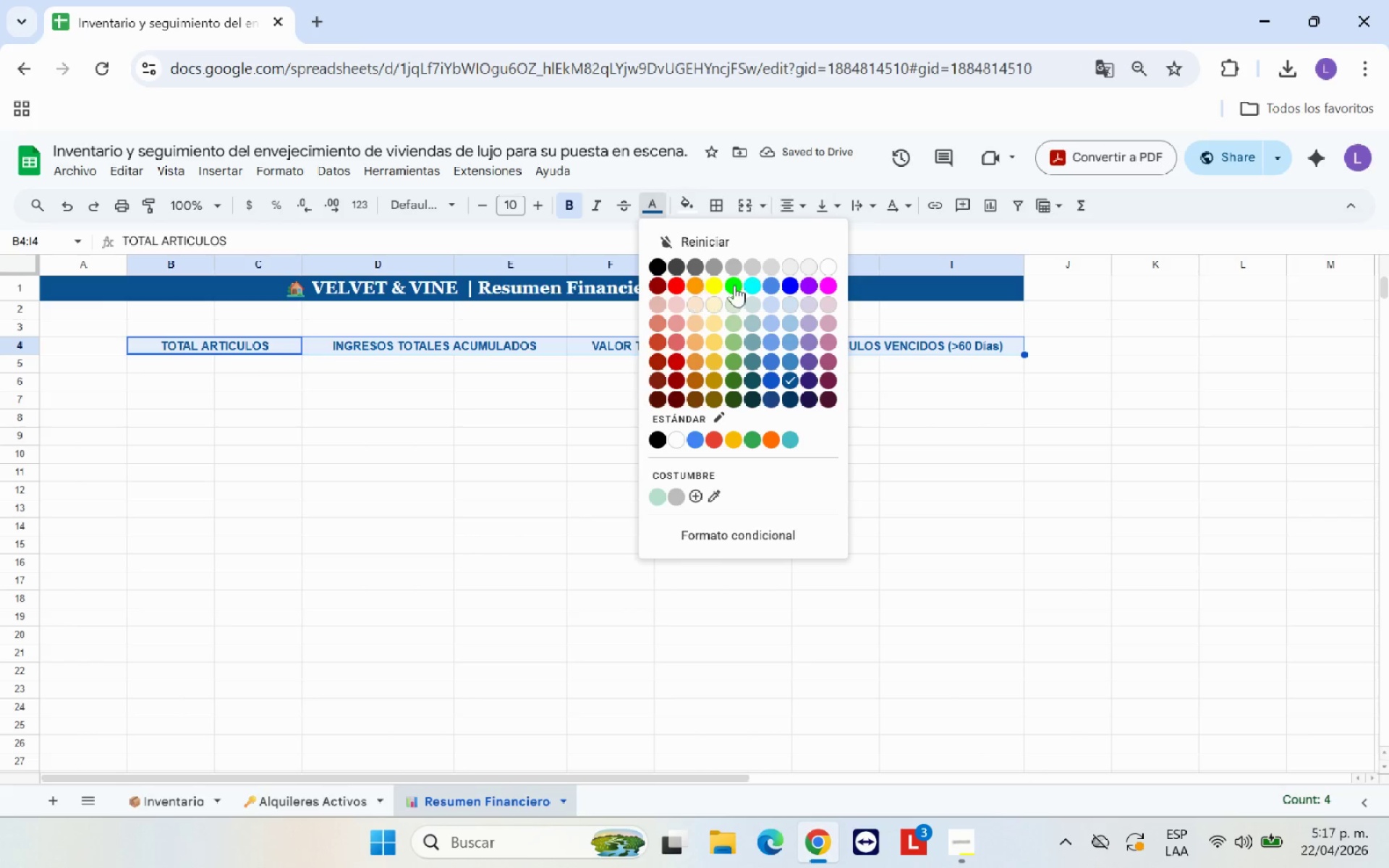 
left_click([830, 265])
 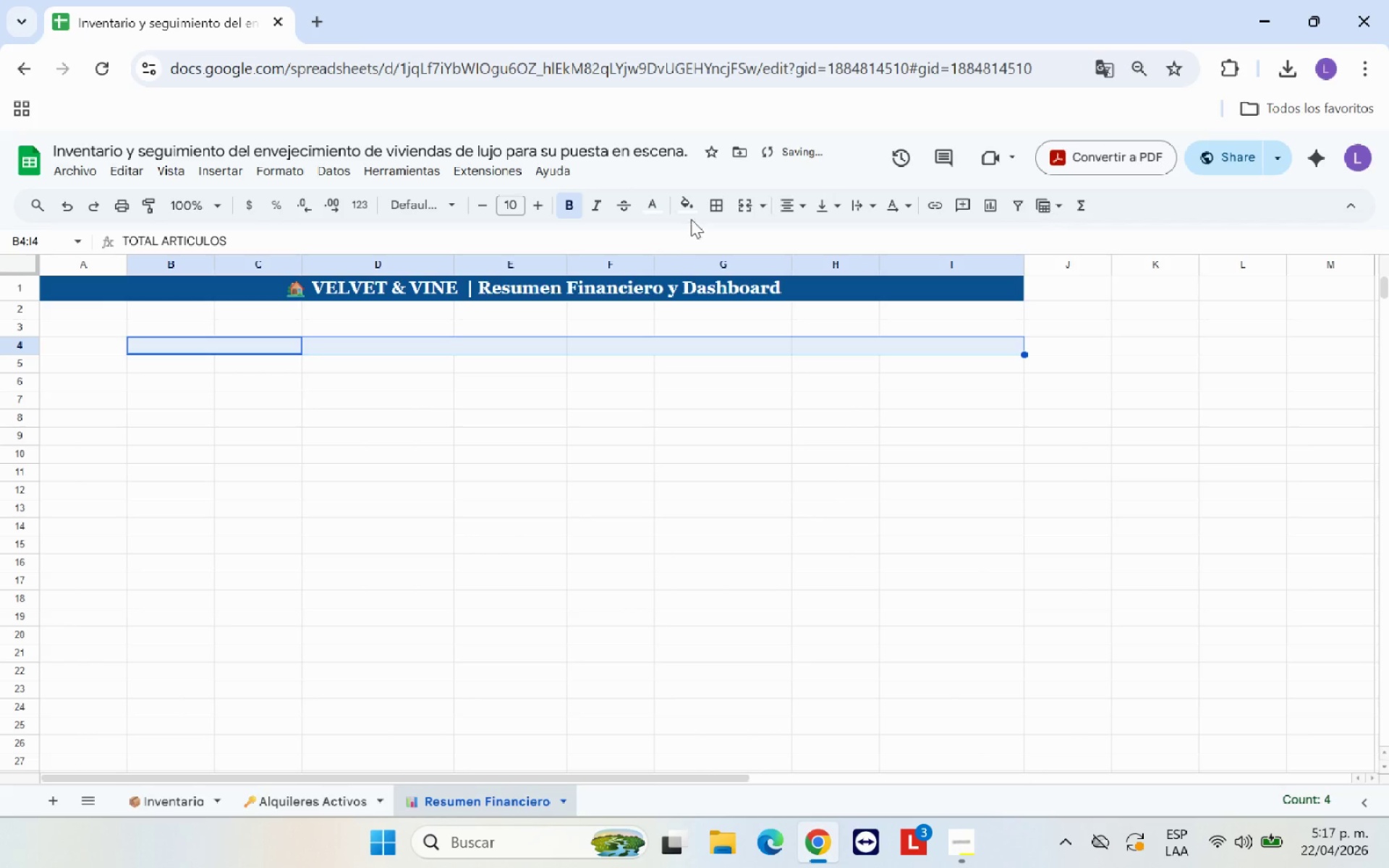 
left_click([689, 216])
 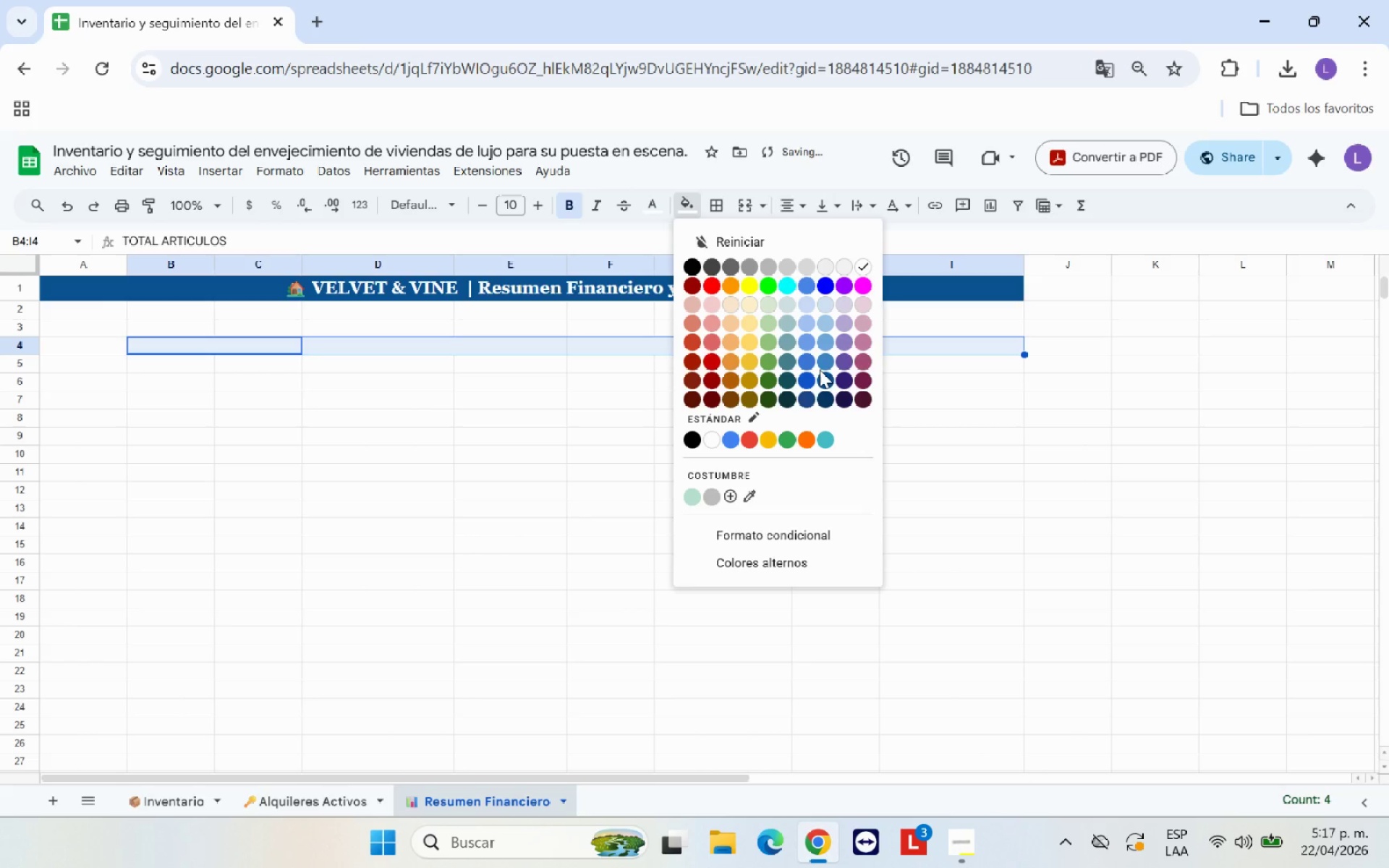 
left_click([833, 380])
 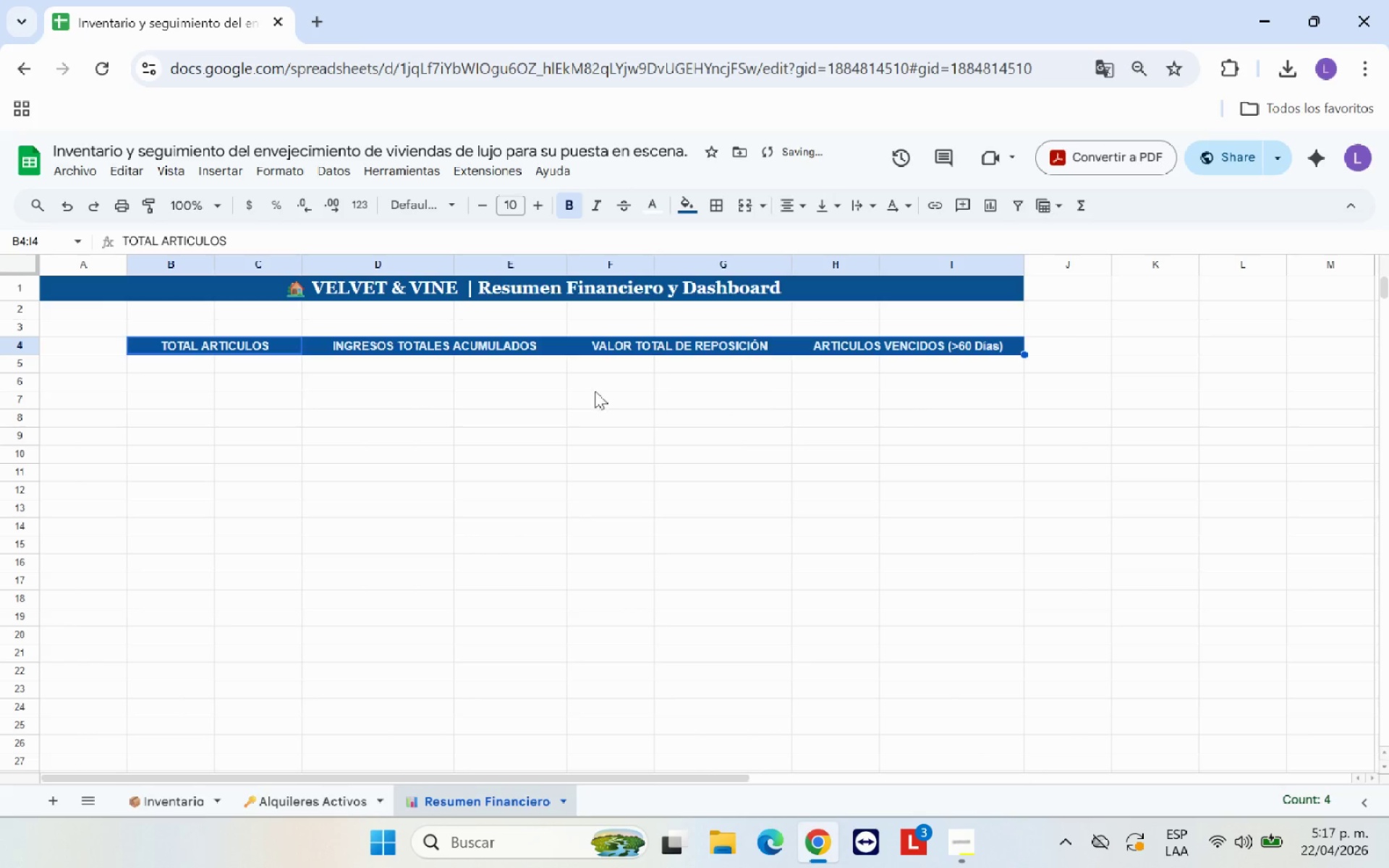 
left_click([508, 391])
 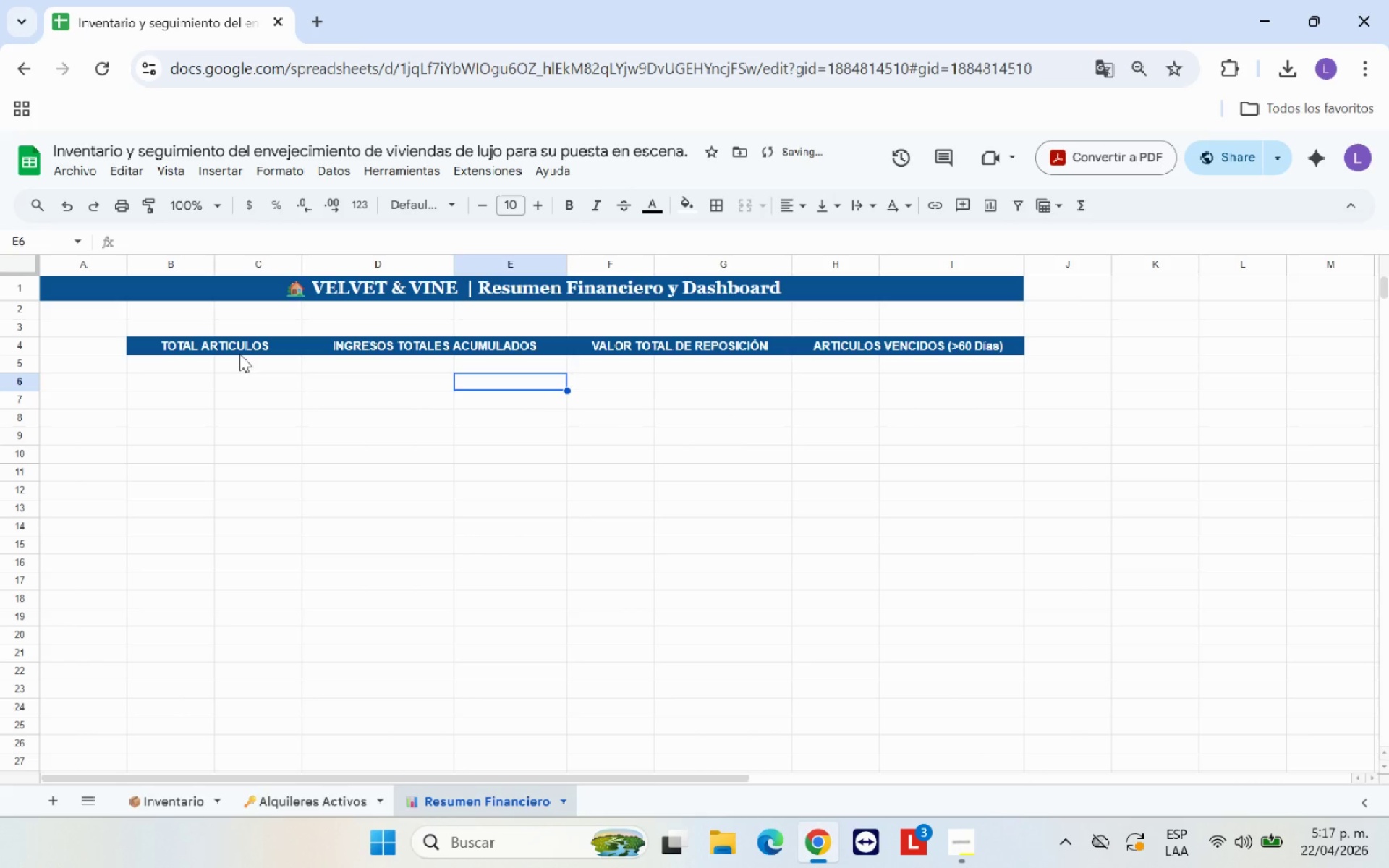 
left_click_drag(start_coordinate=[239, 347], to_coordinate=[889, 388])
 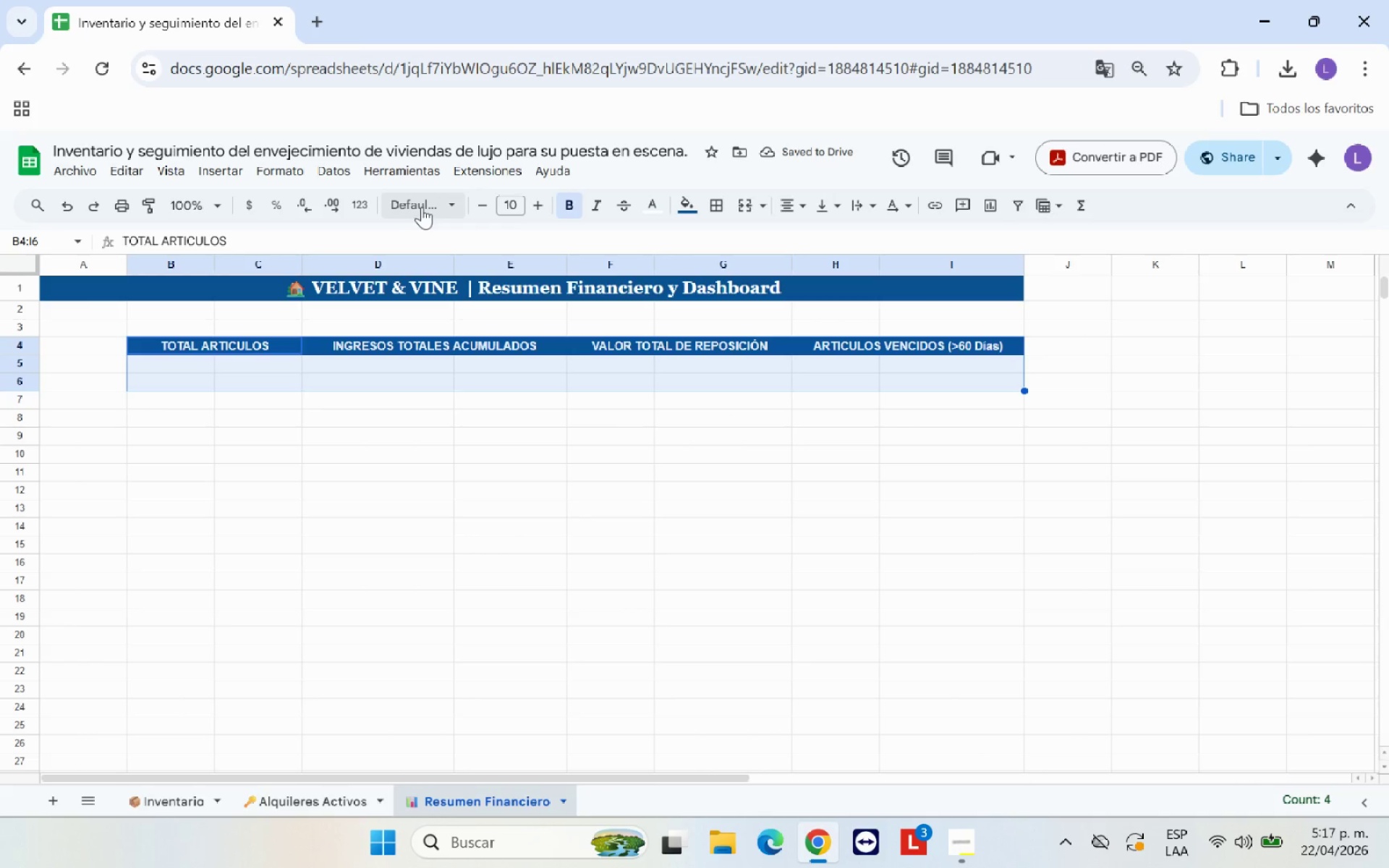 
left_click([424, 207])
 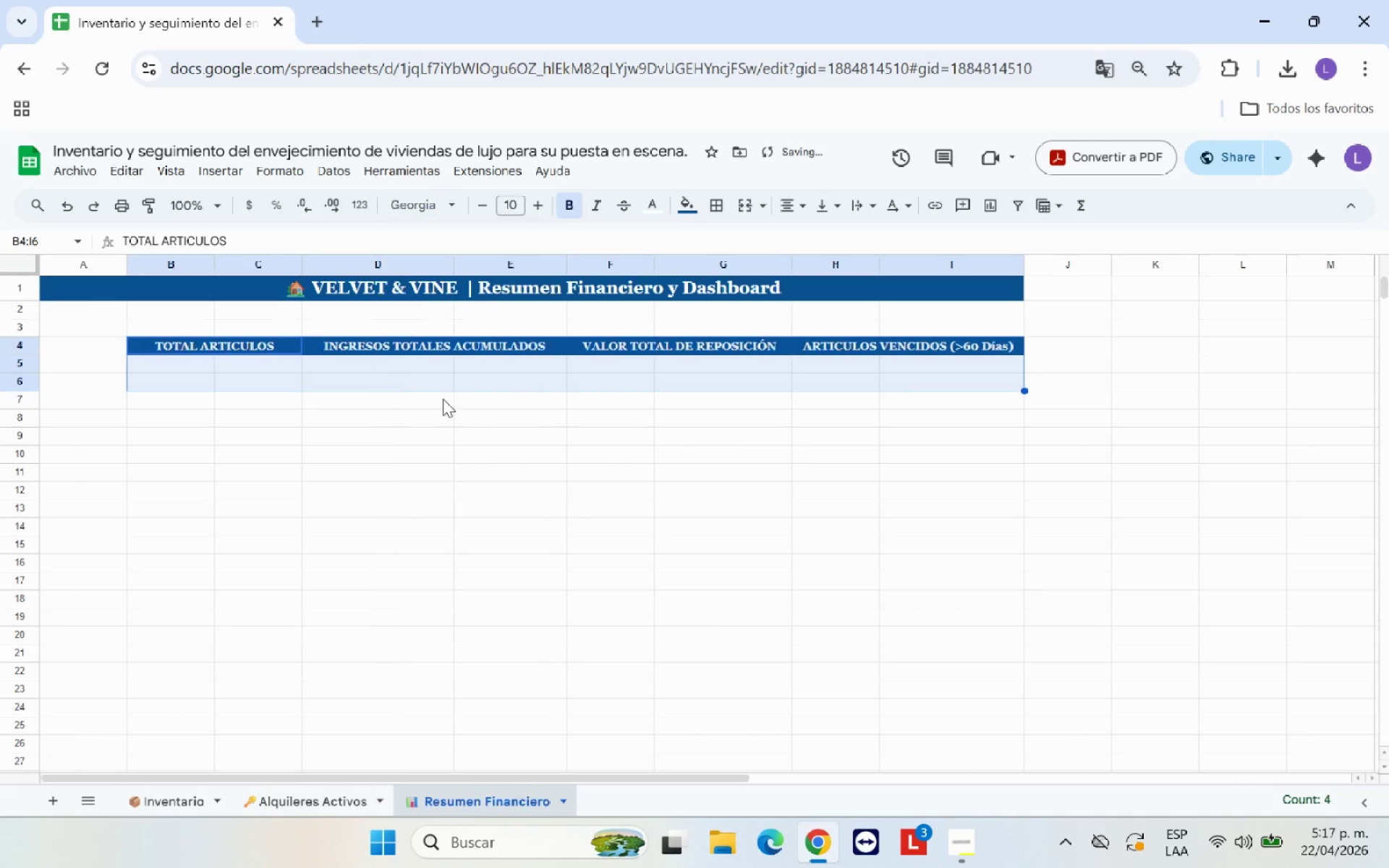 
double_click([297, 441])
 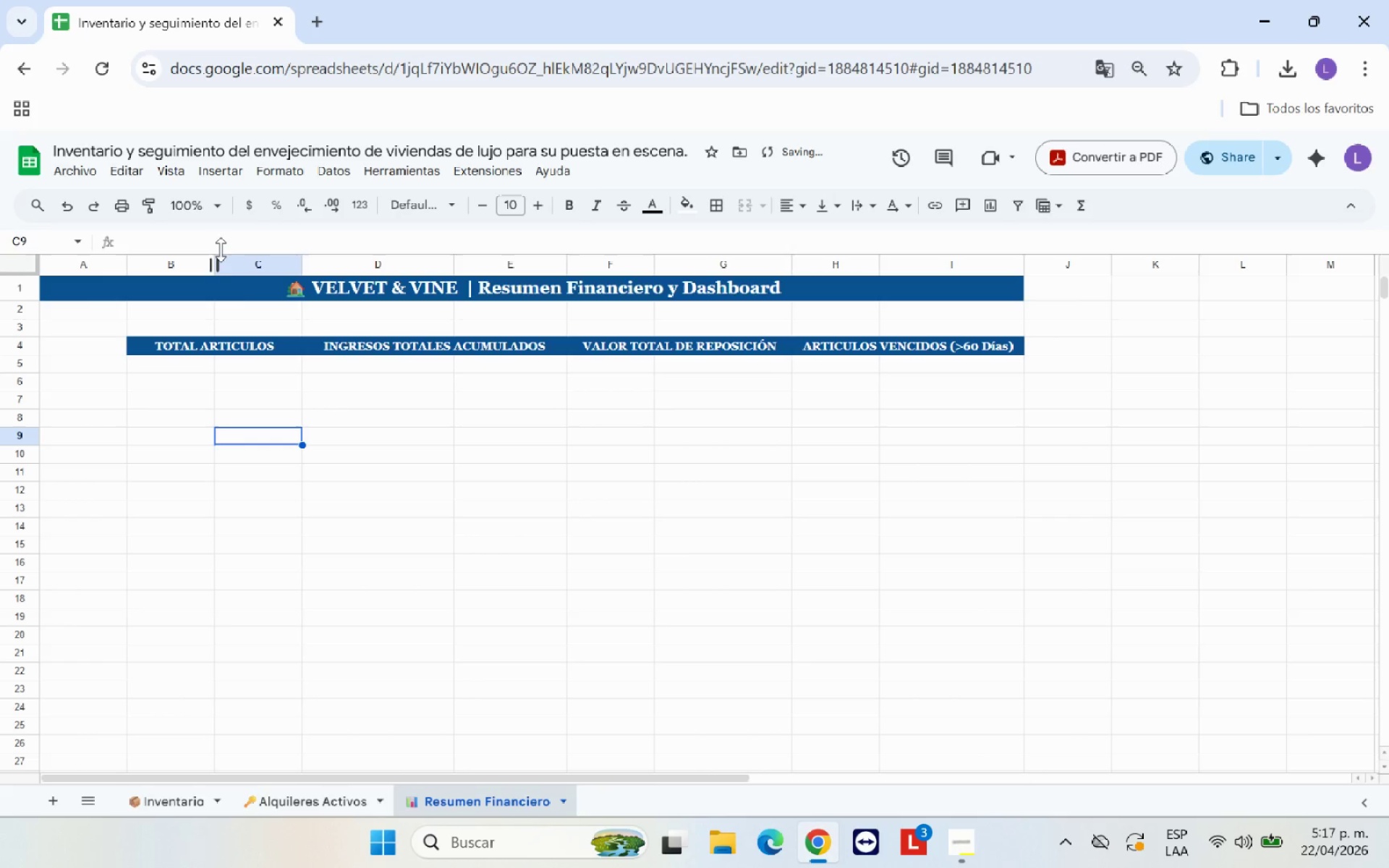 
left_click_drag(start_coordinate=[242, 345], to_coordinate=[855, 344])
 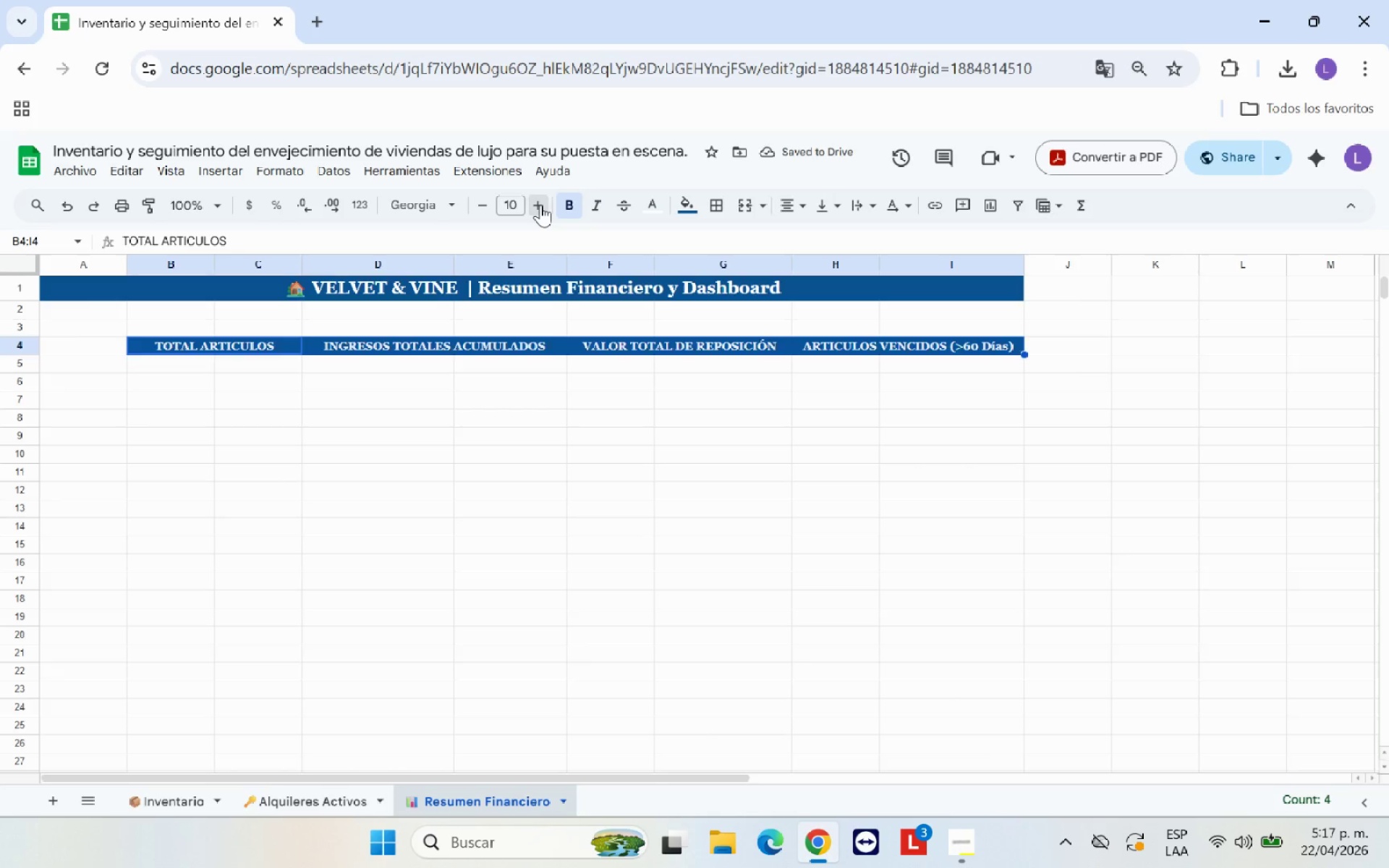 
double_click([540, 205])
 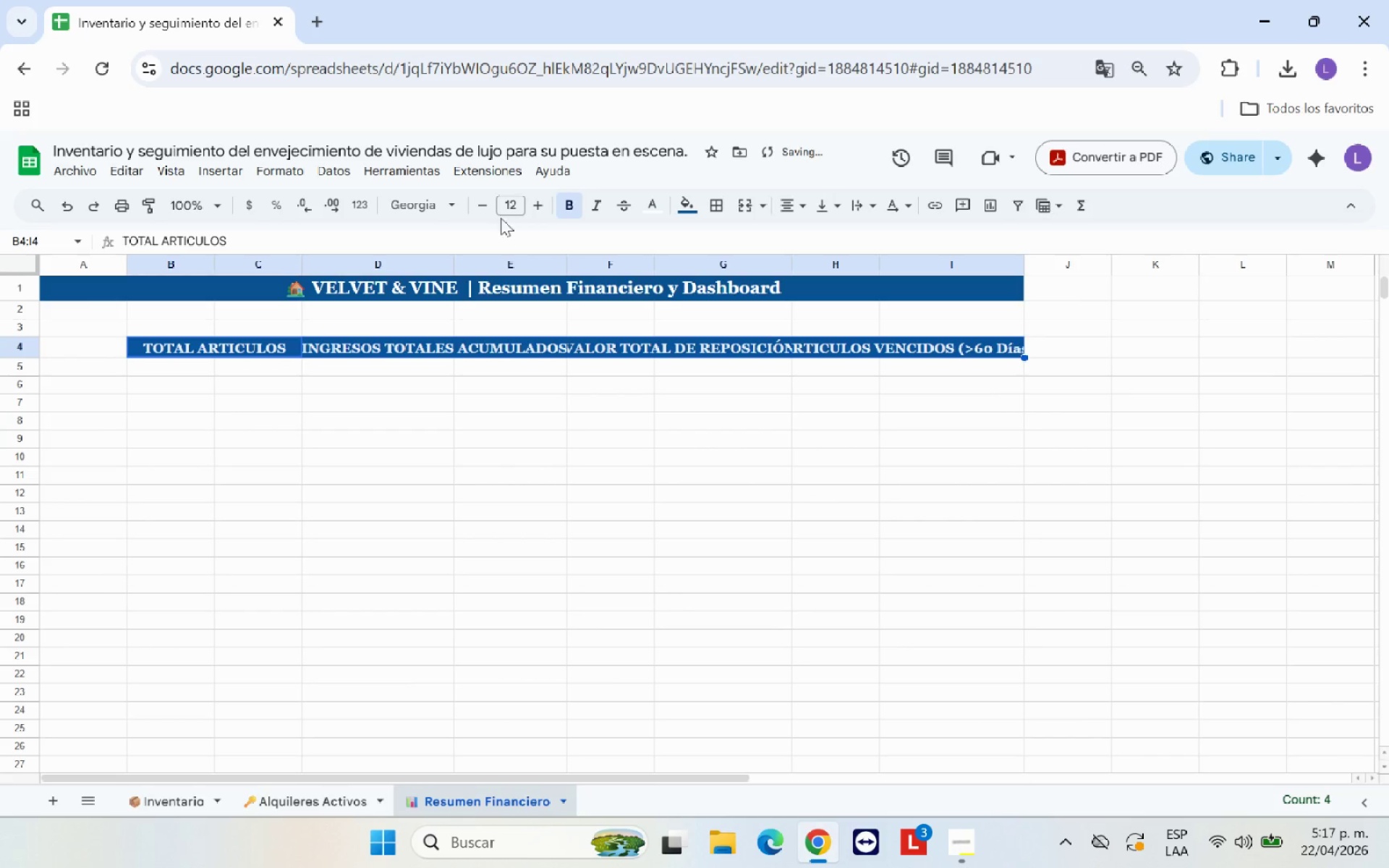 
left_click([485, 209])
 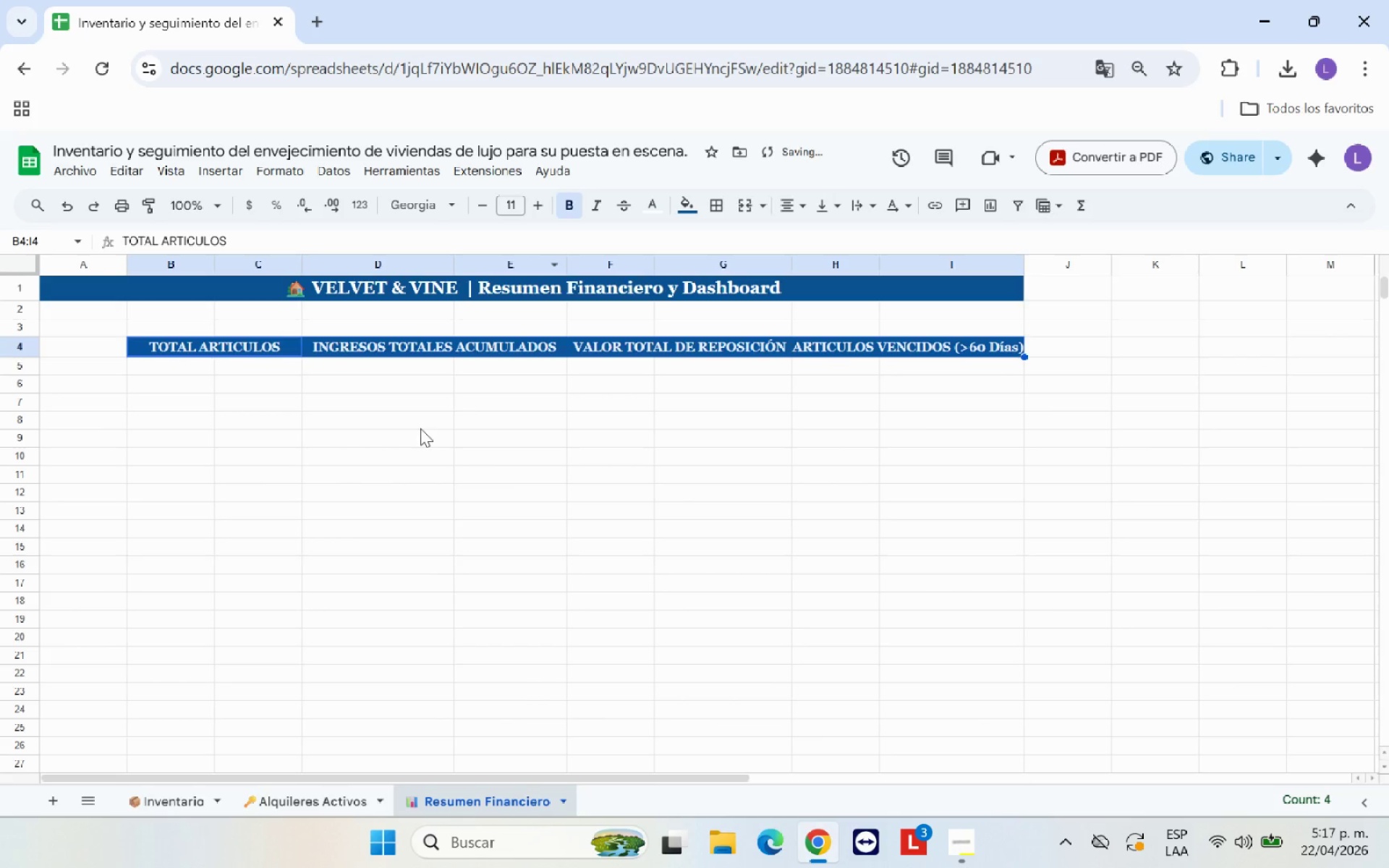 
left_click([418, 430])
 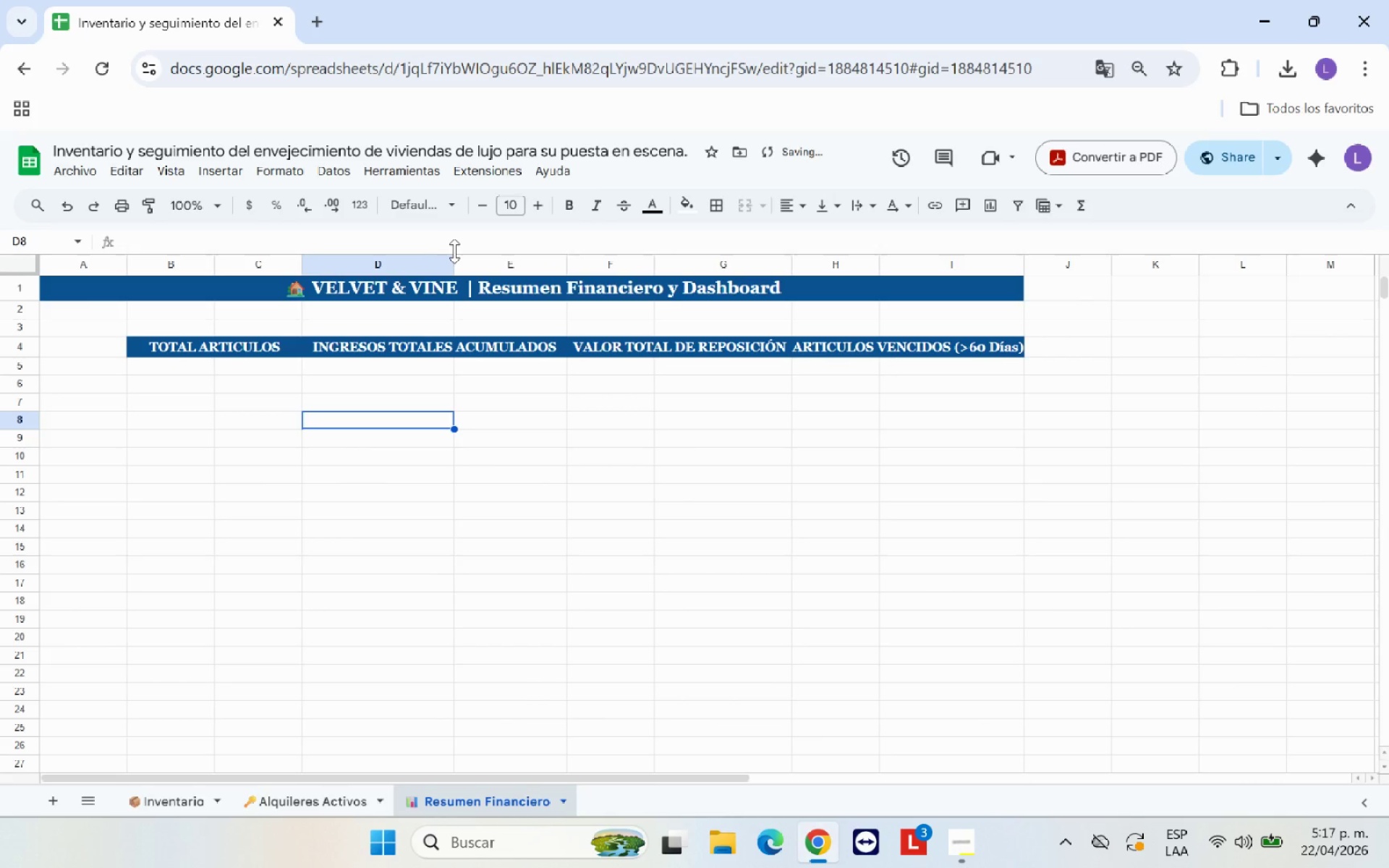 
left_click_drag(start_coordinate=[456, 261], to_coordinate=[467, 262])
 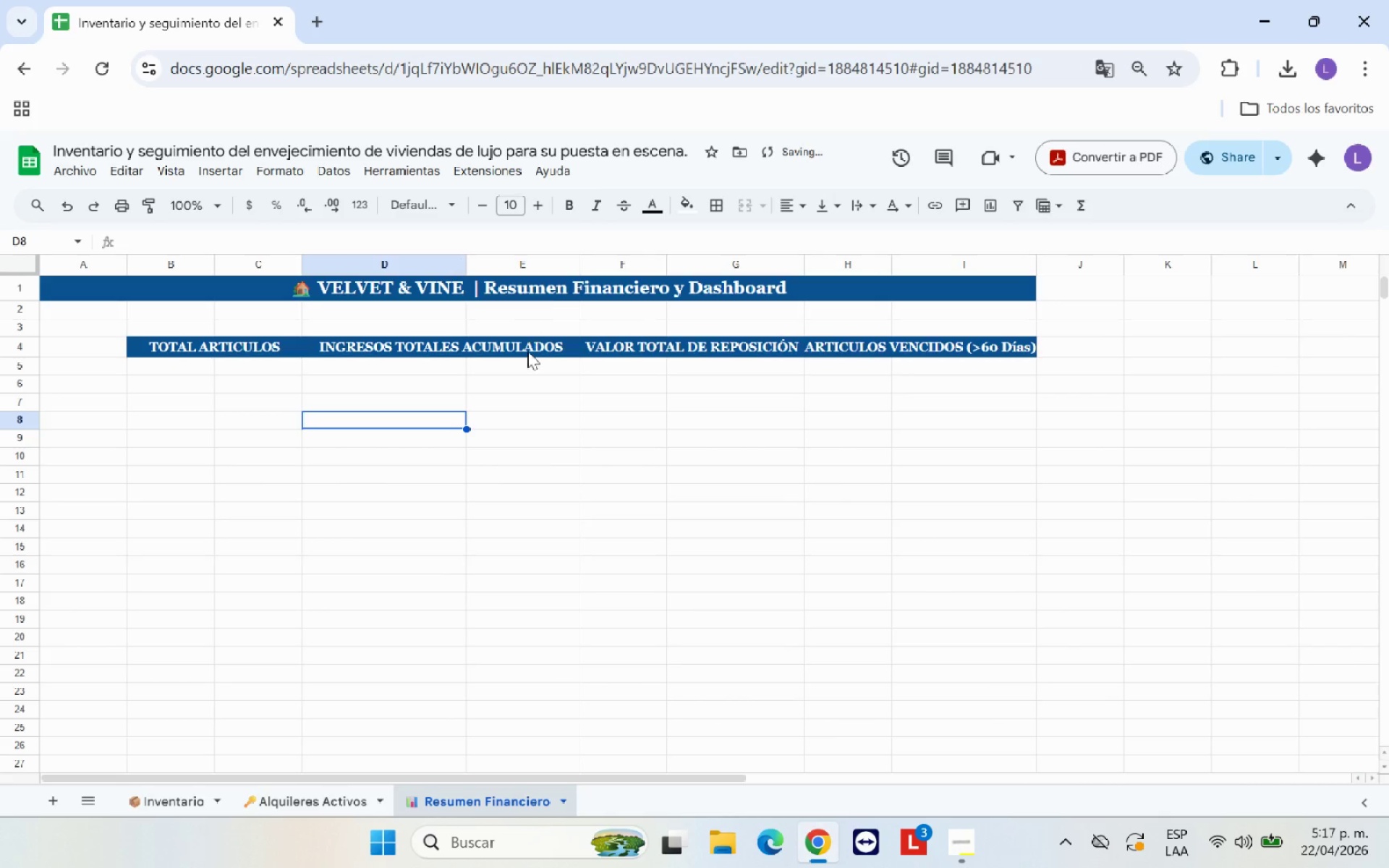 
left_click([522, 383])
 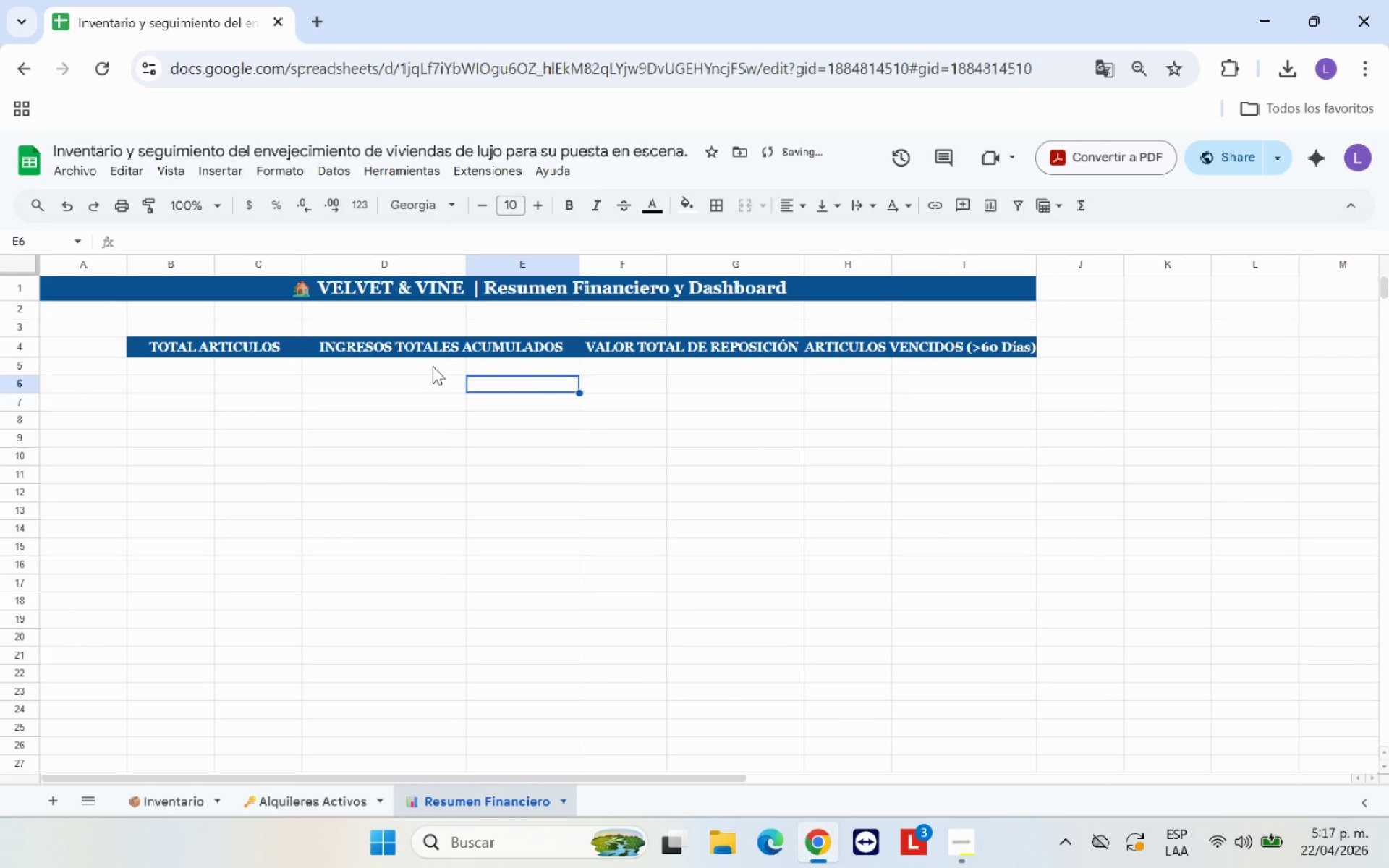 
left_click([421, 359])
 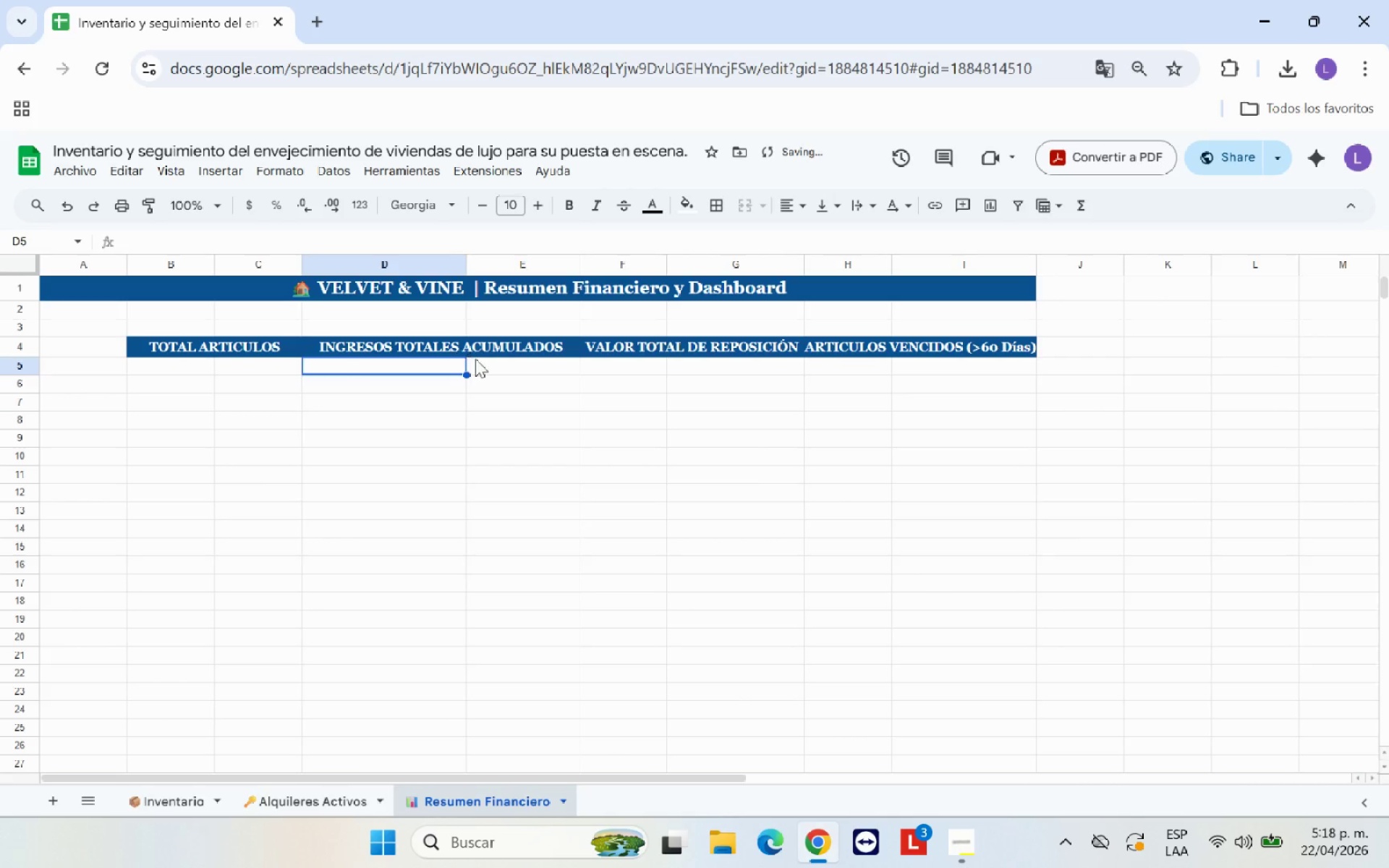 
left_click([485, 358])
 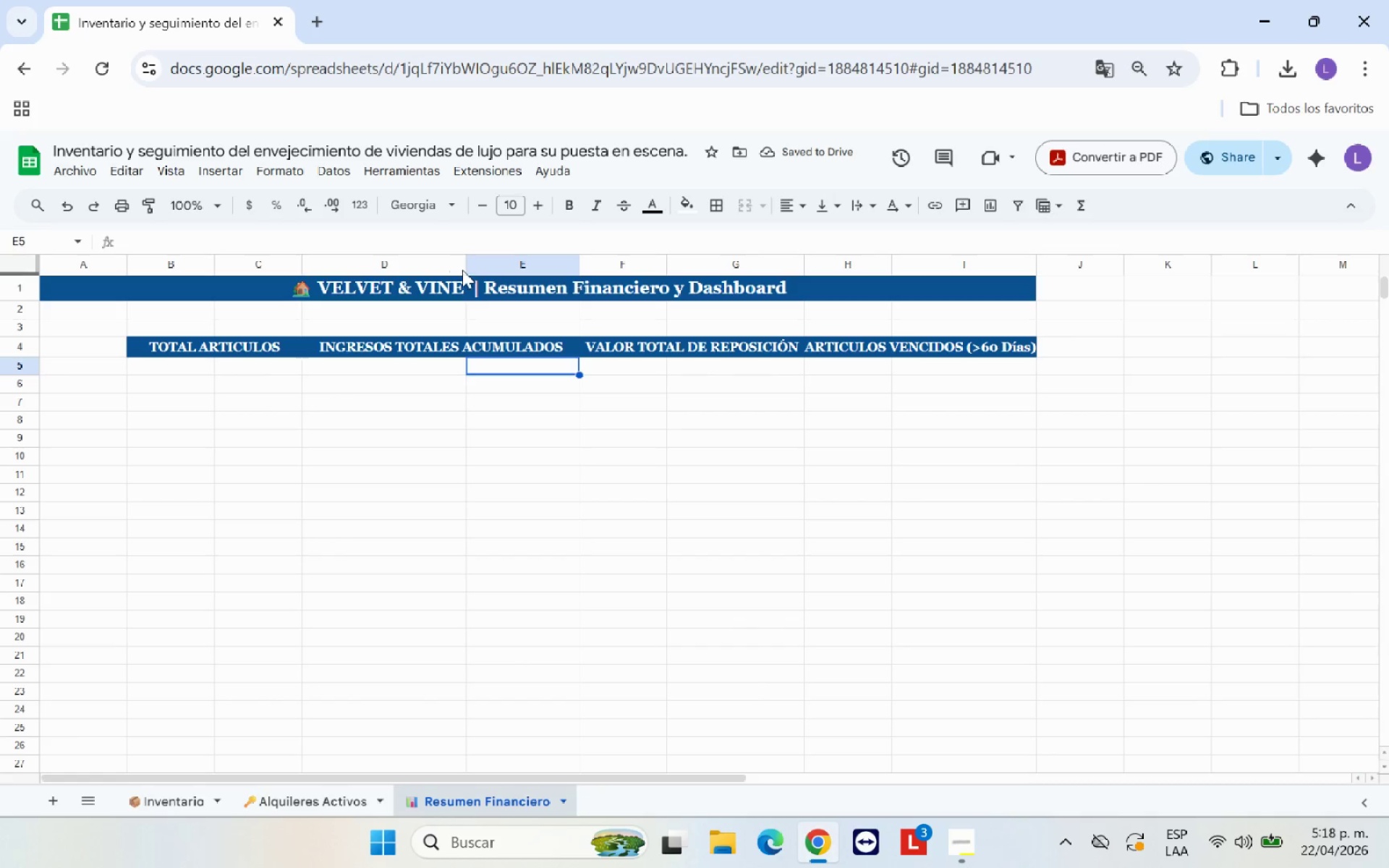 
left_click_drag(start_coordinate=[465, 268], to_coordinate=[434, 265])
 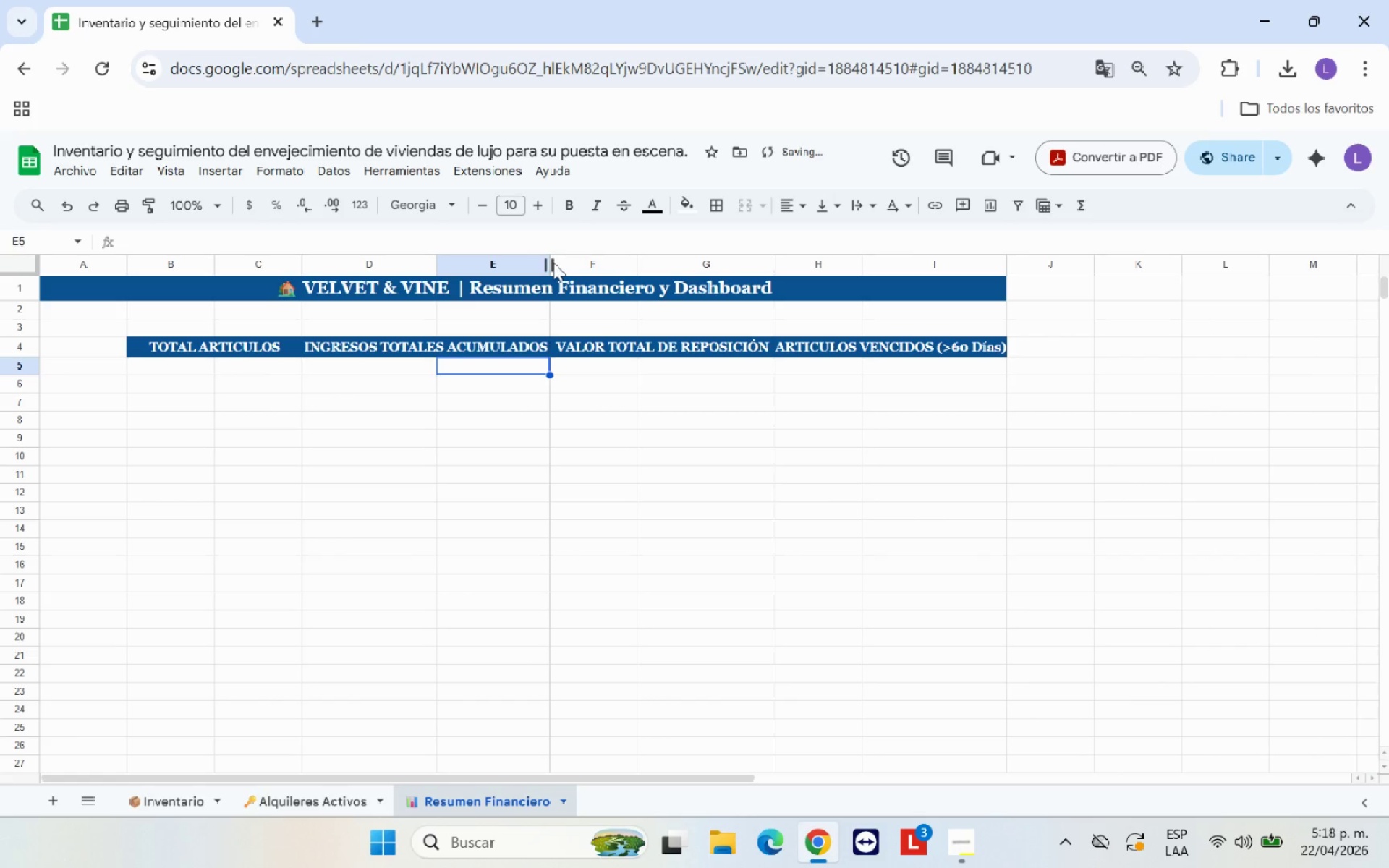 
left_click_drag(start_coordinate=[552, 263], to_coordinate=[566, 262])
 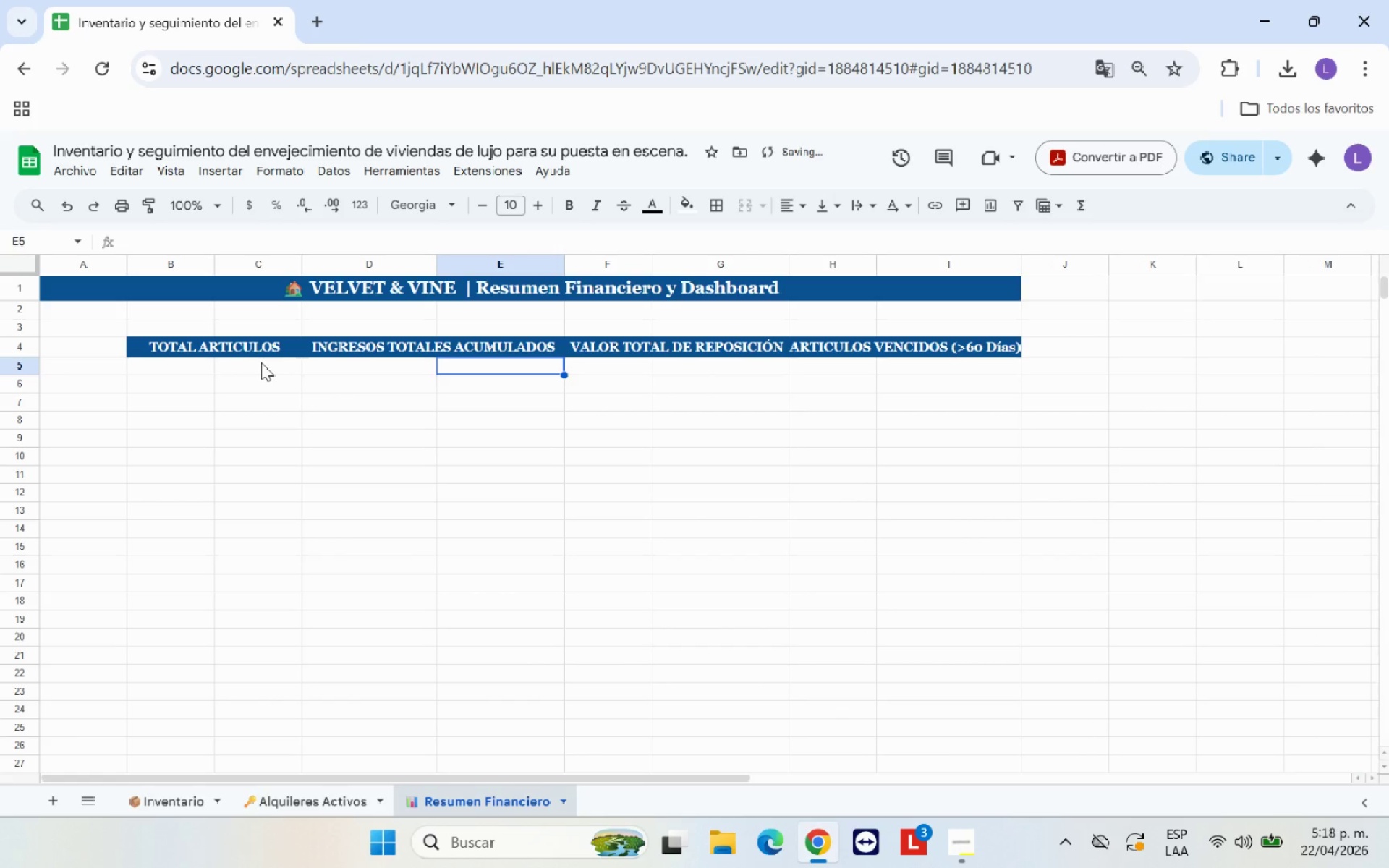 
left_click([190, 369])
 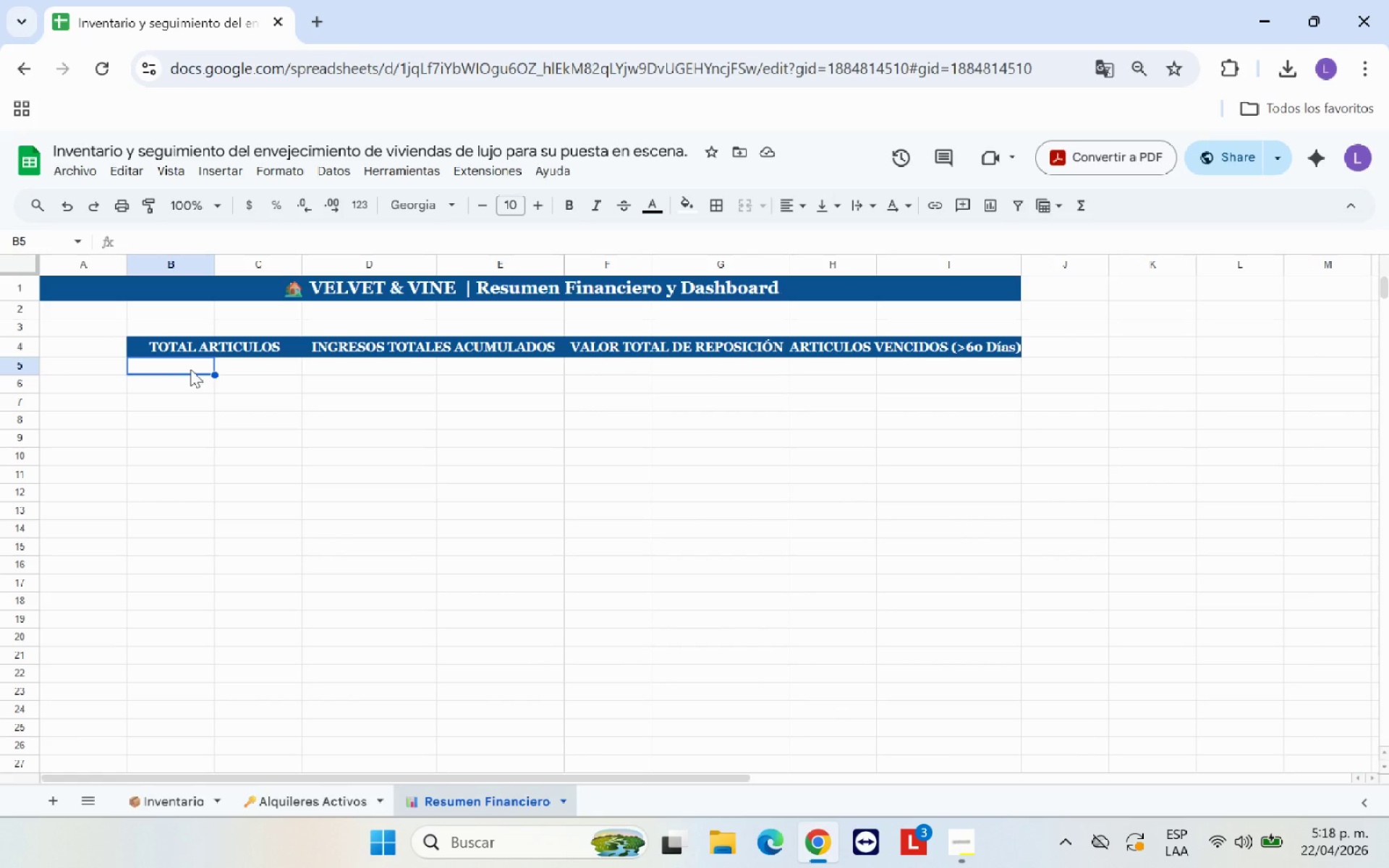 
wait(6.11)
 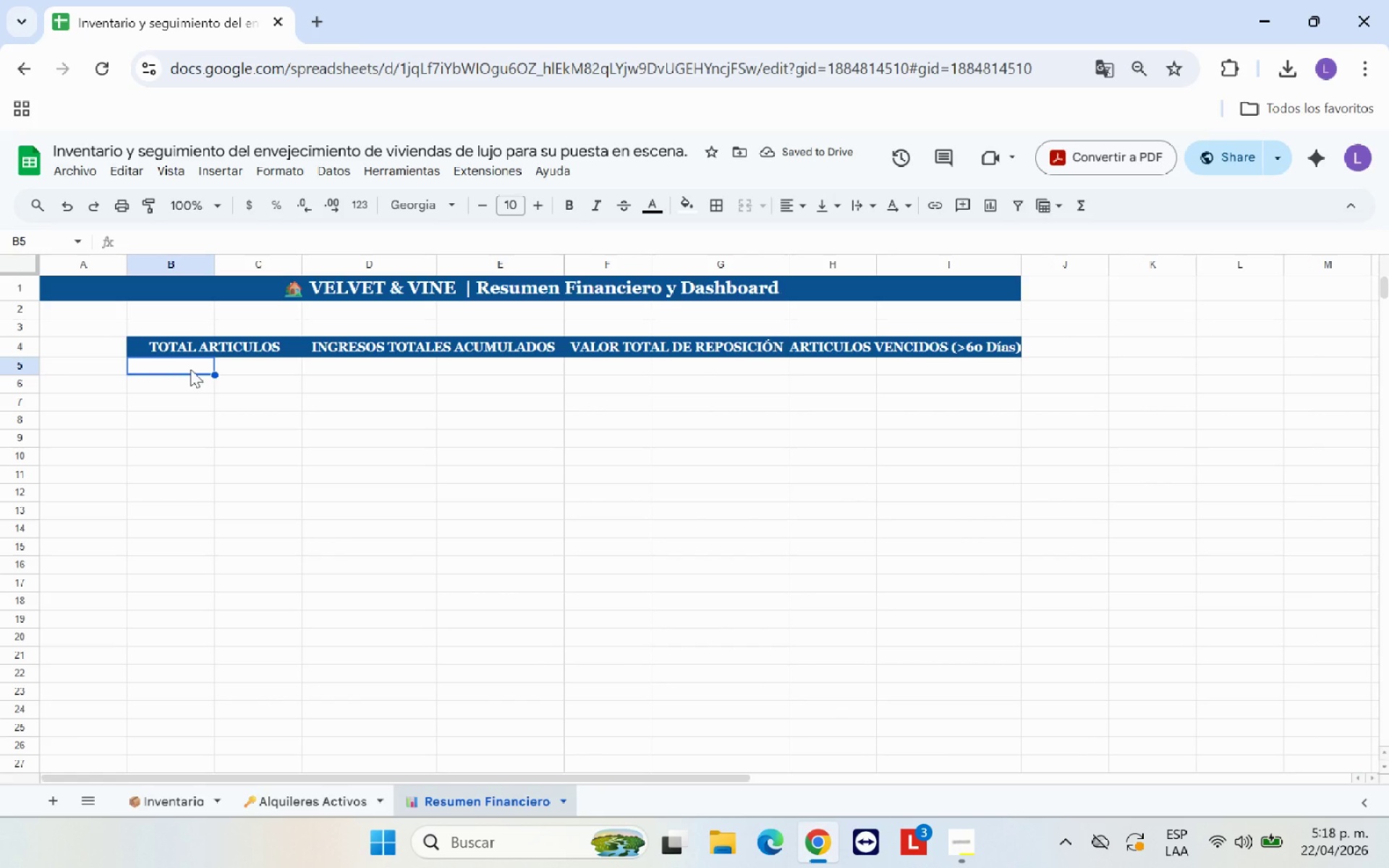 
type()CONTARA*)
 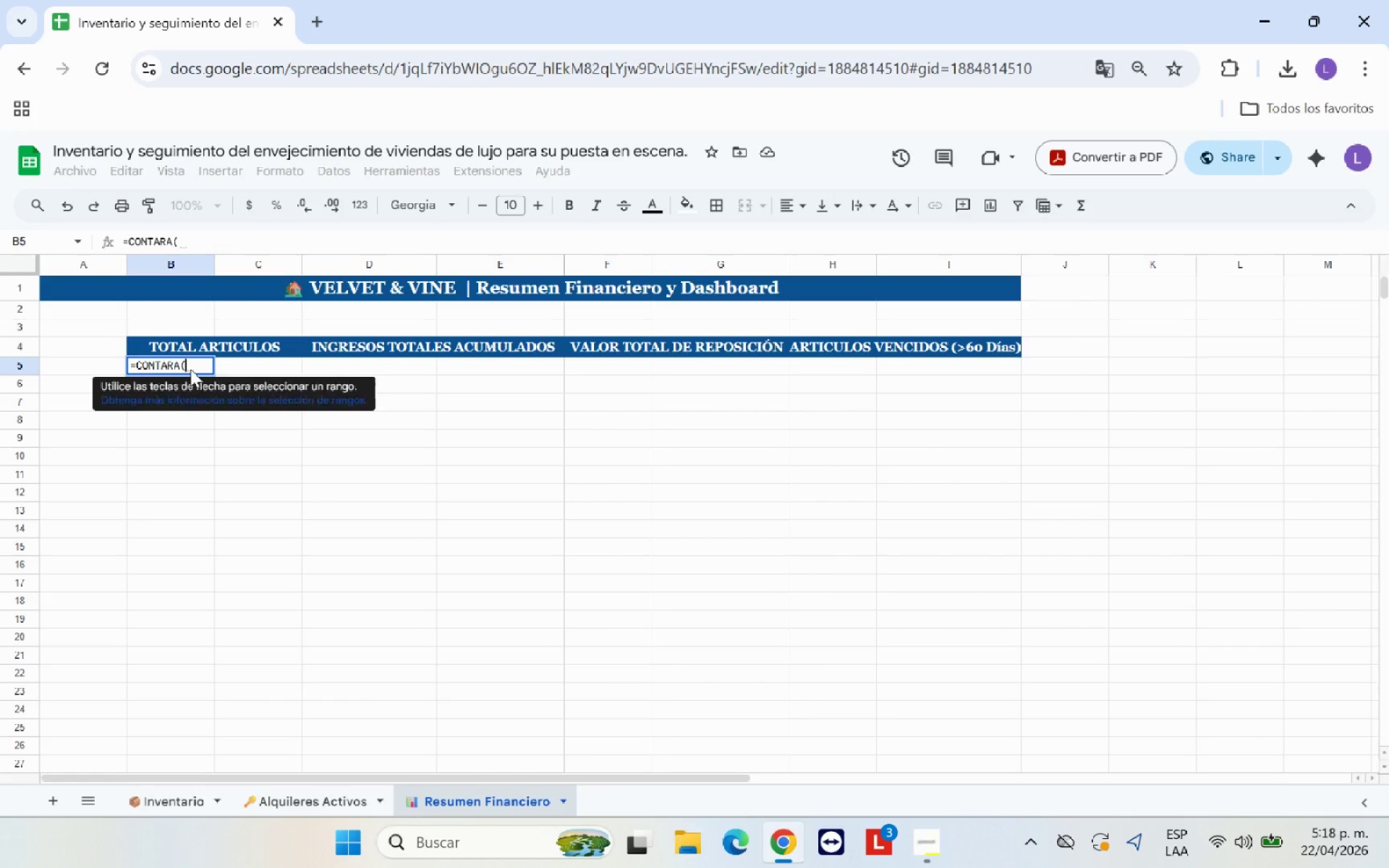 
left_click([170, 795])
 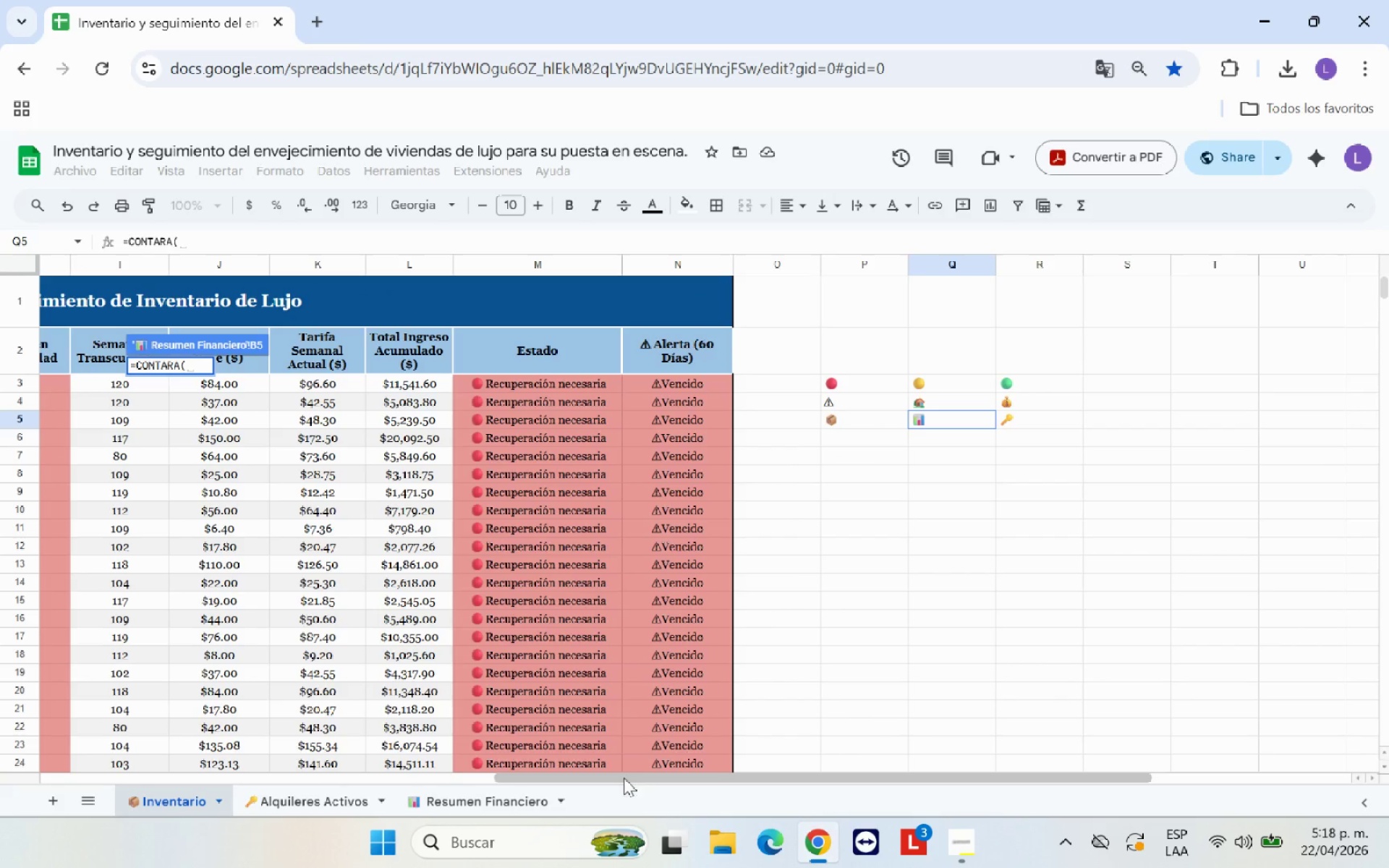 
left_click_drag(start_coordinate=[644, 777], to_coordinate=[155, 781])
 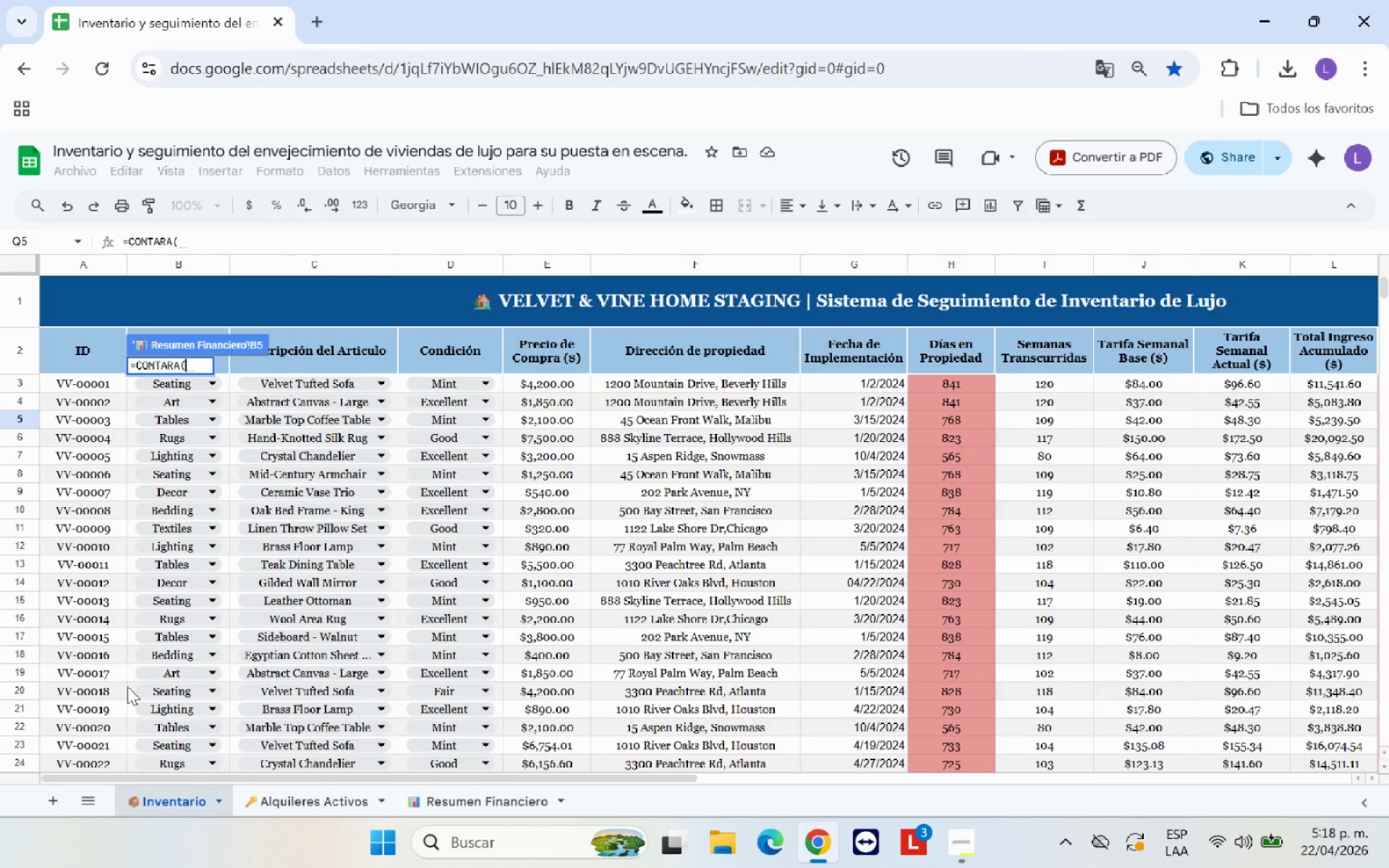 
scroll: coordinate [86, 545], scroll_direction: up, amount: 2.0
 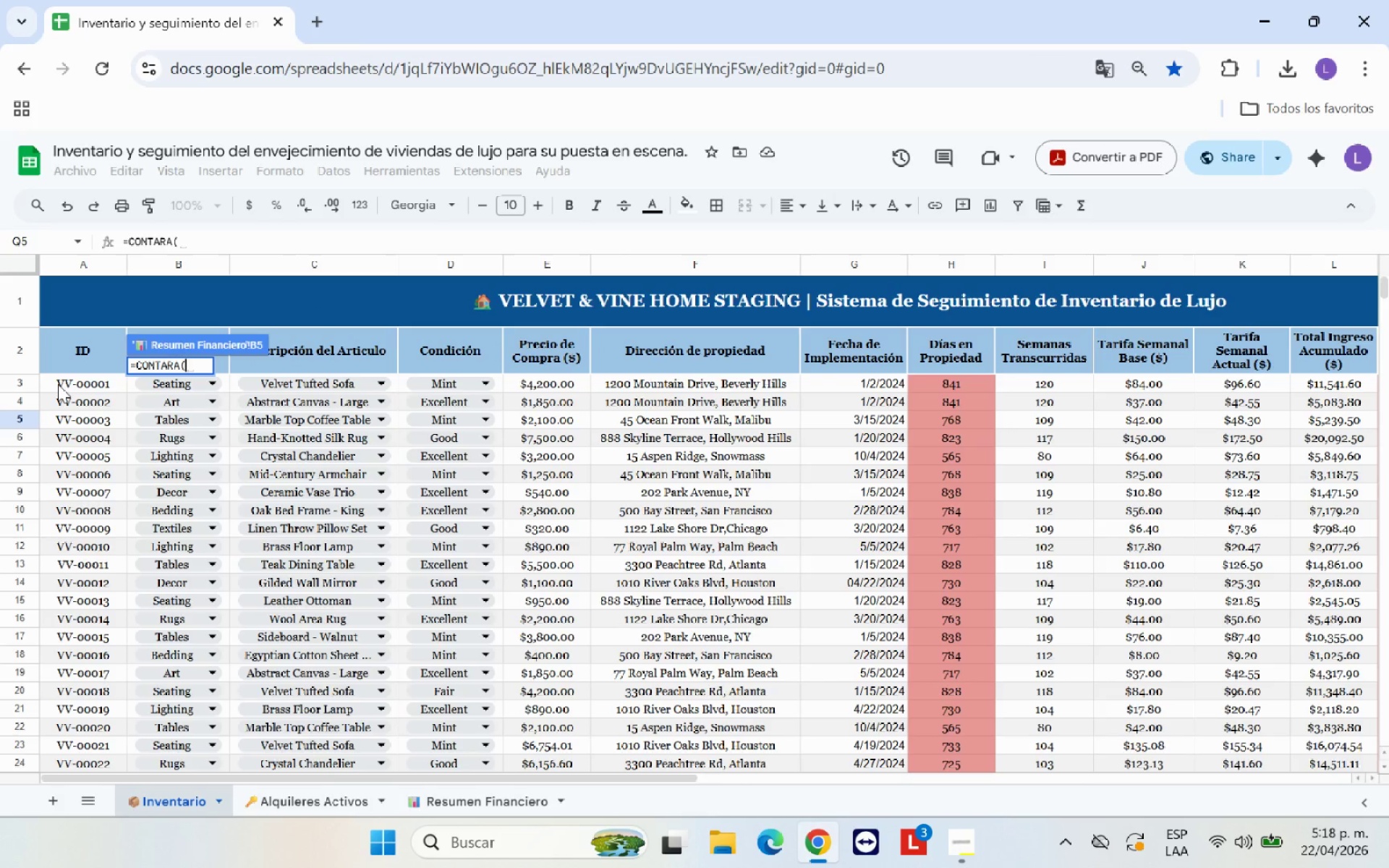 
left_click_drag(start_coordinate=[58, 384], to_coordinate=[97, 742])
 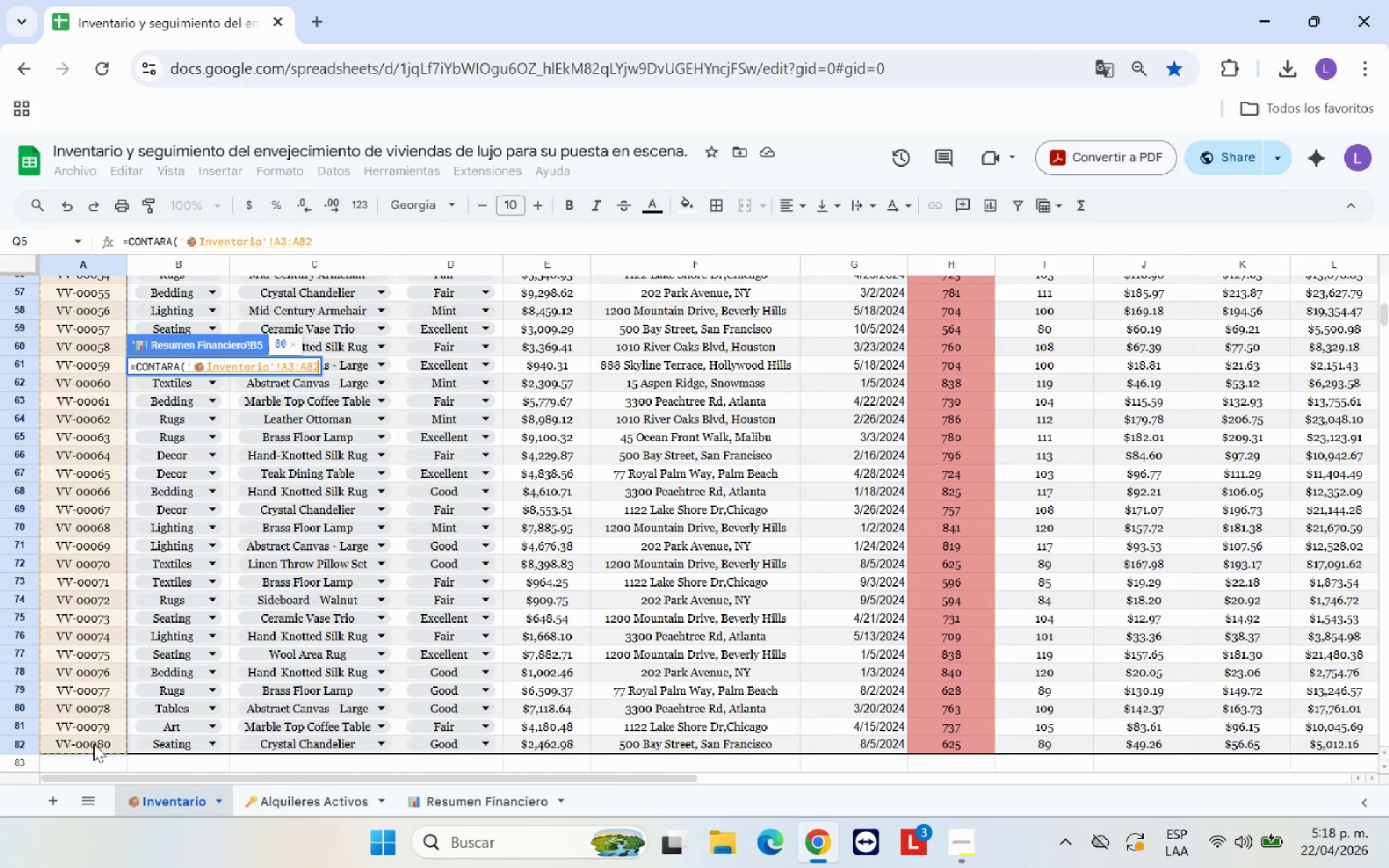 
key(Shift+9)
 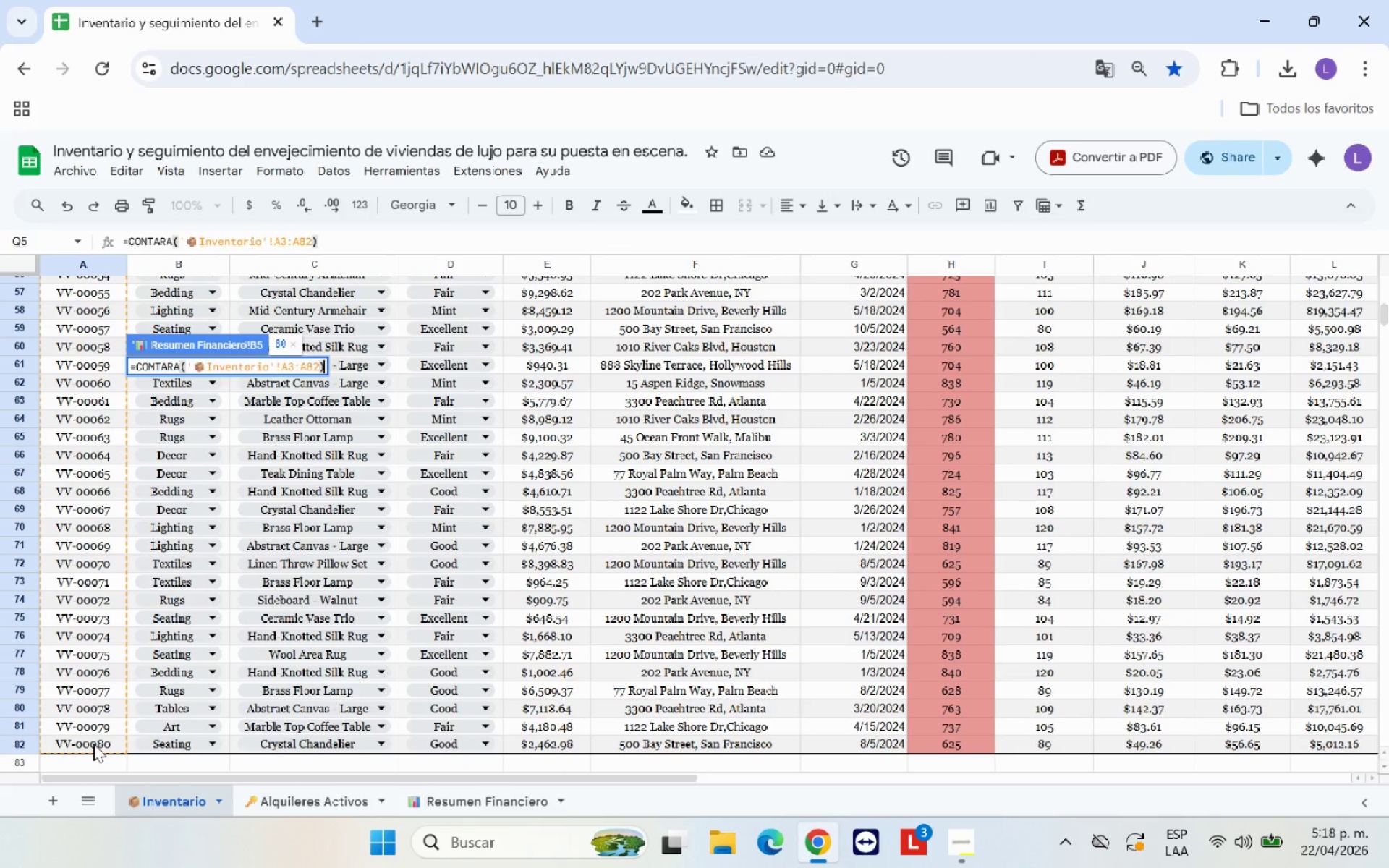 
key(Enter)
 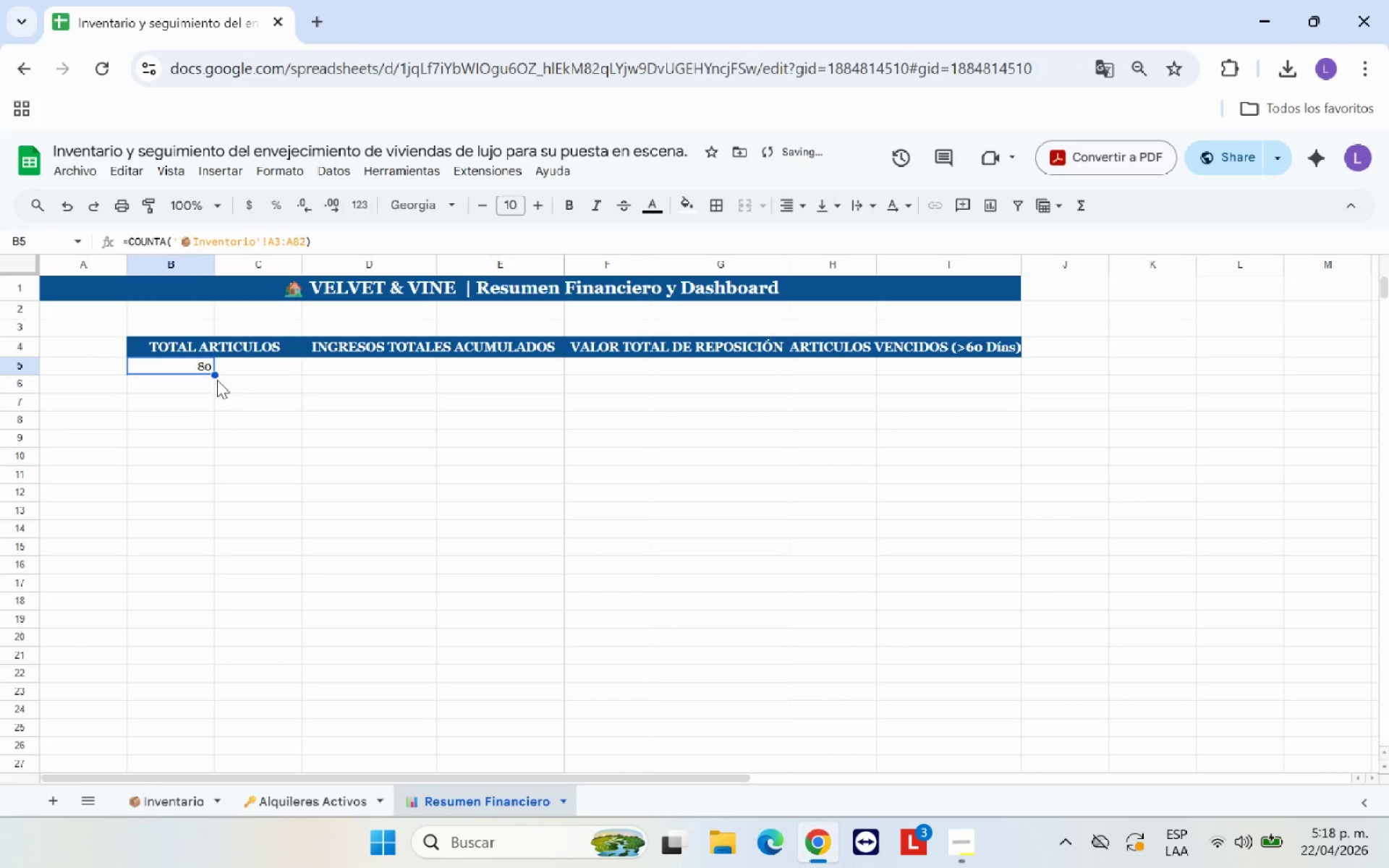 
left_click_drag(start_coordinate=[202, 367], to_coordinate=[272, 395])
 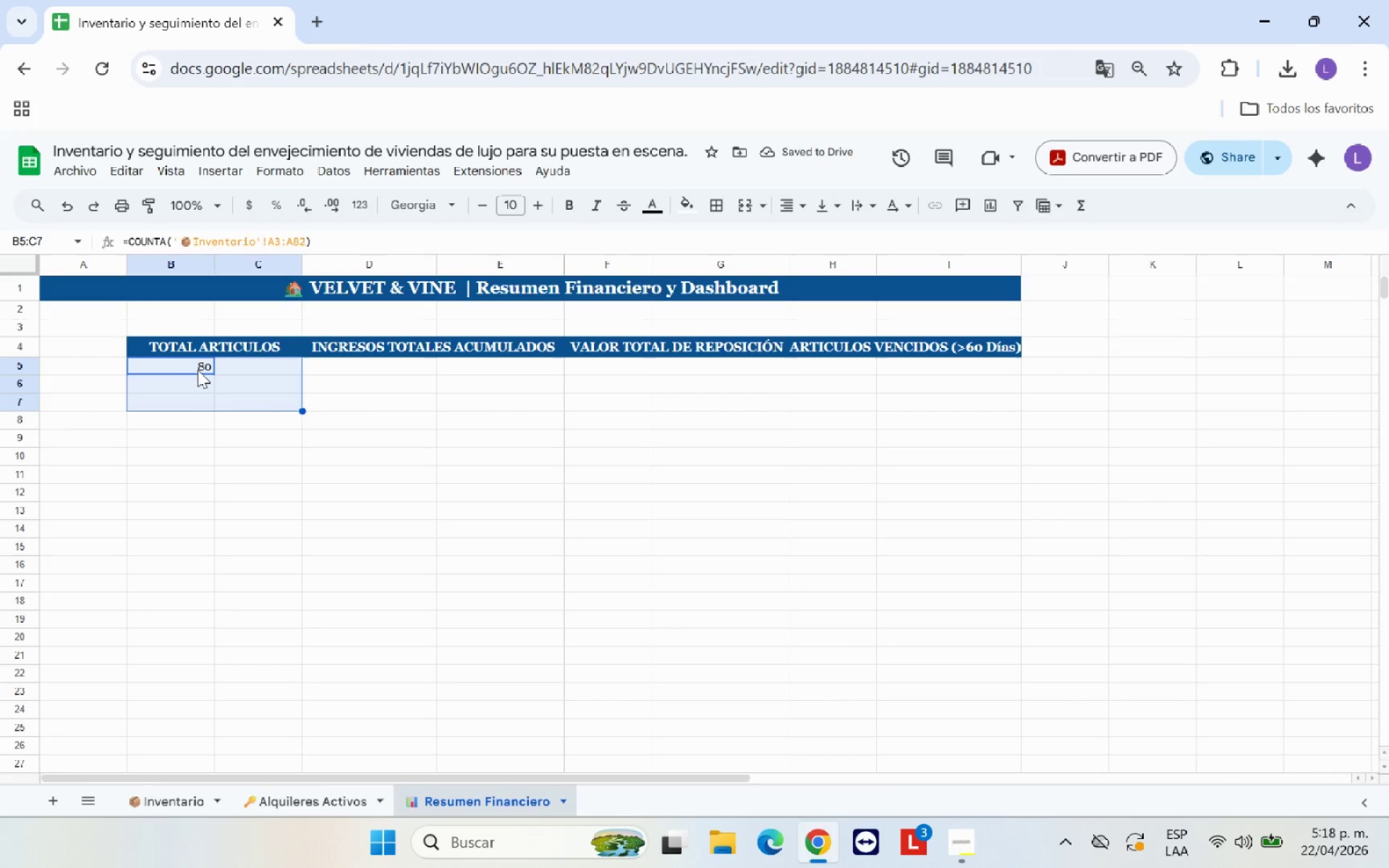 
left_click_drag(start_coordinate=[195, 365], to_coordinate=[257, 385])
 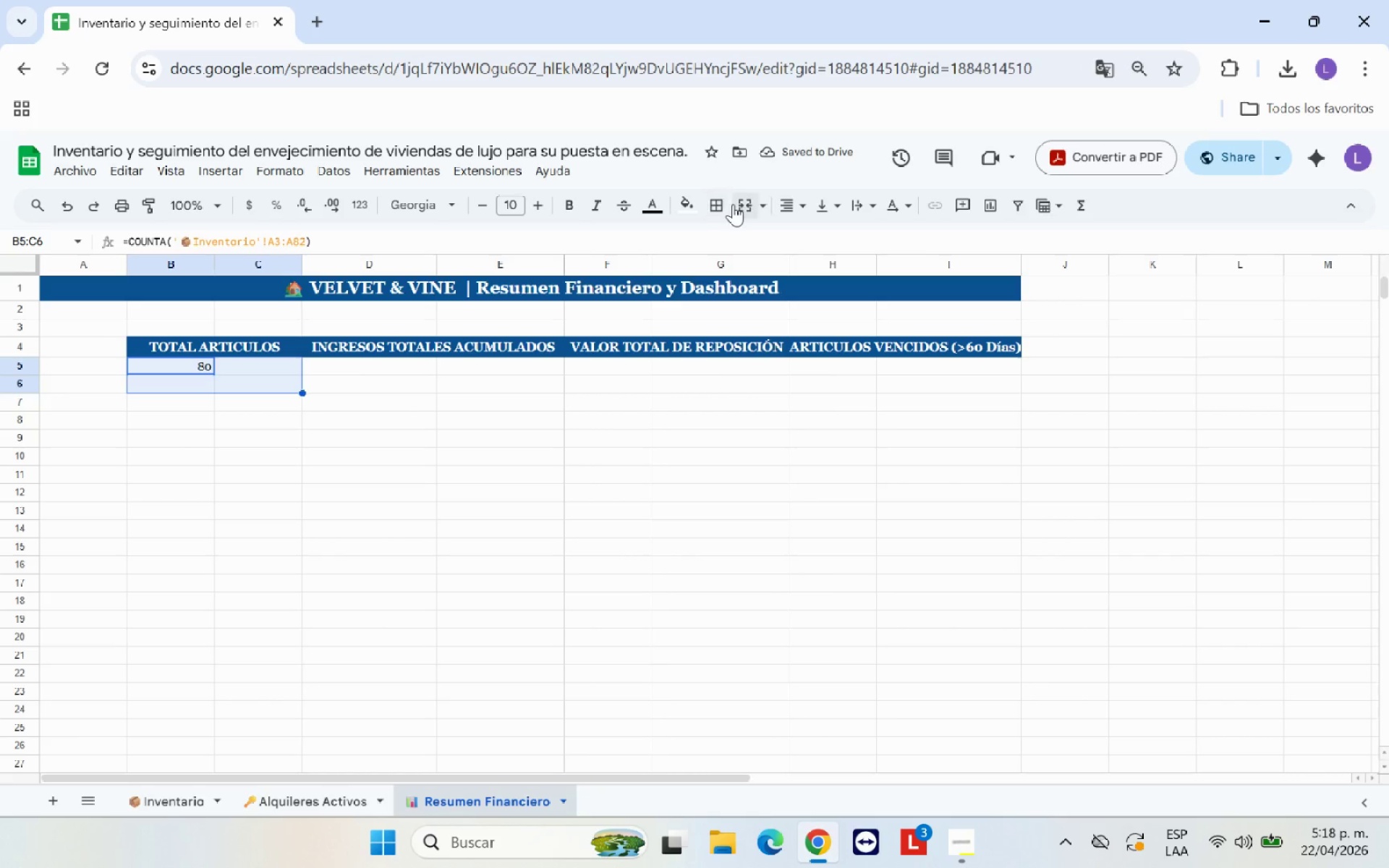 
left_click([736, 204])
 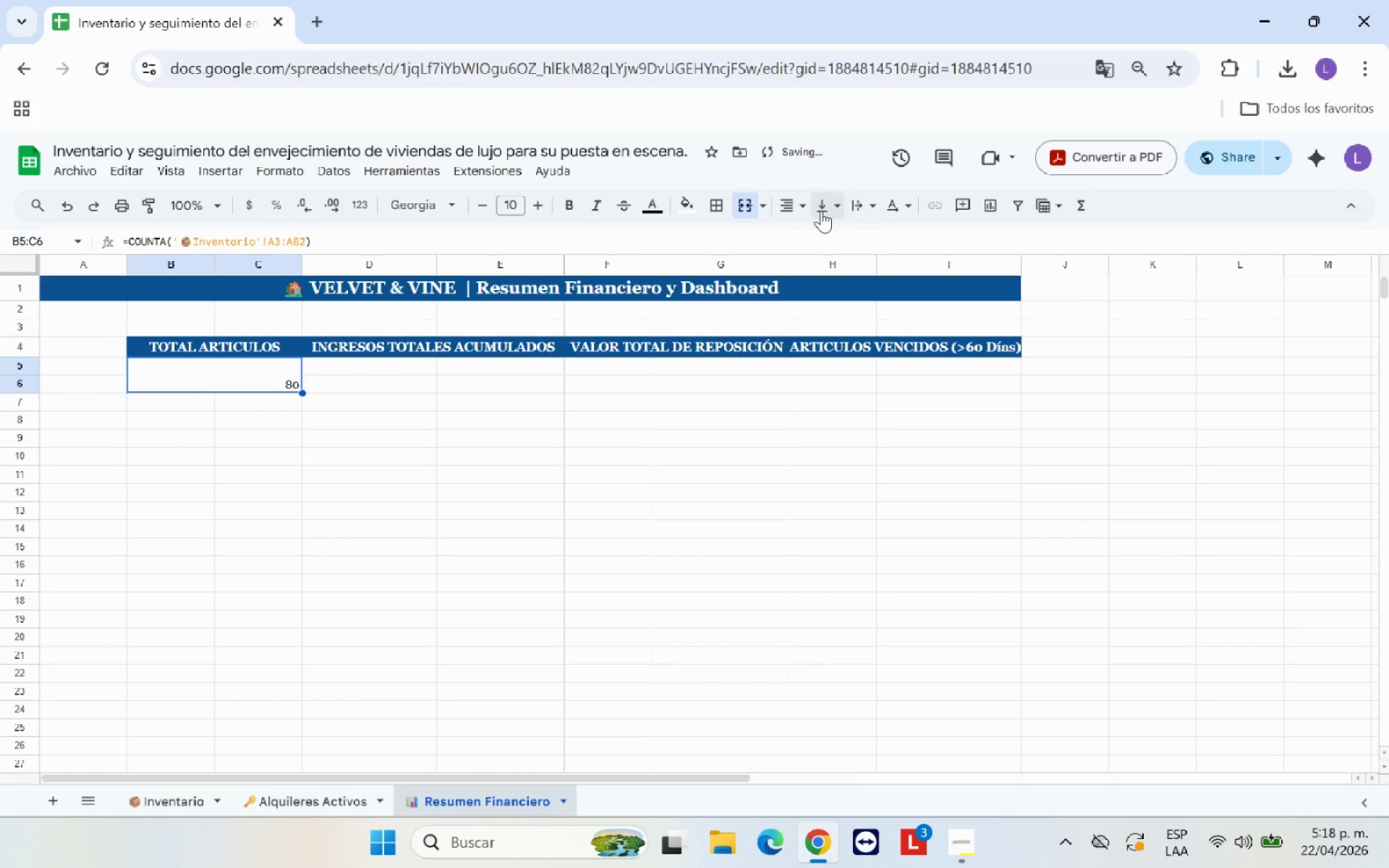 
double_click([856, 234])
 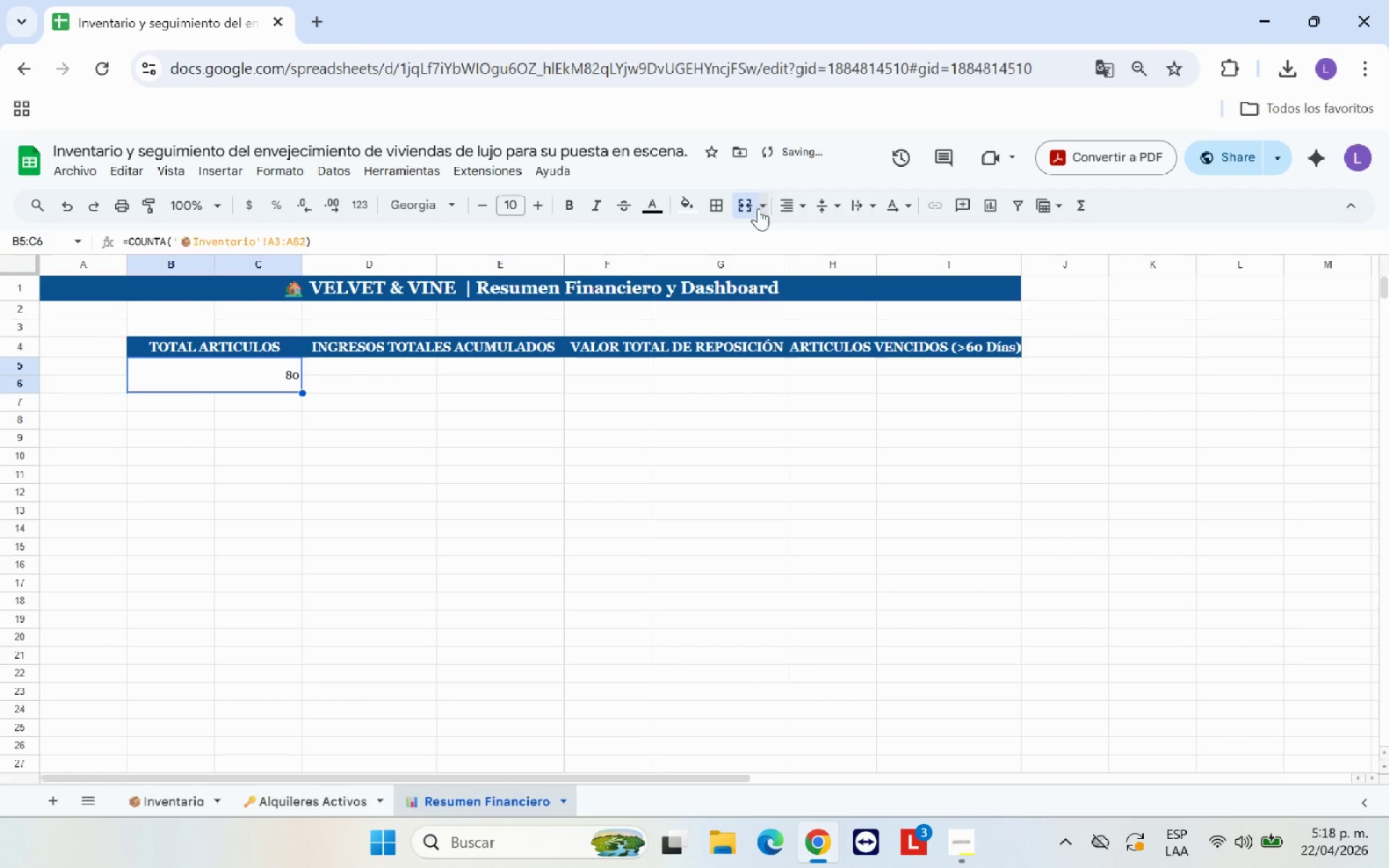 
left_click([793, 203])
 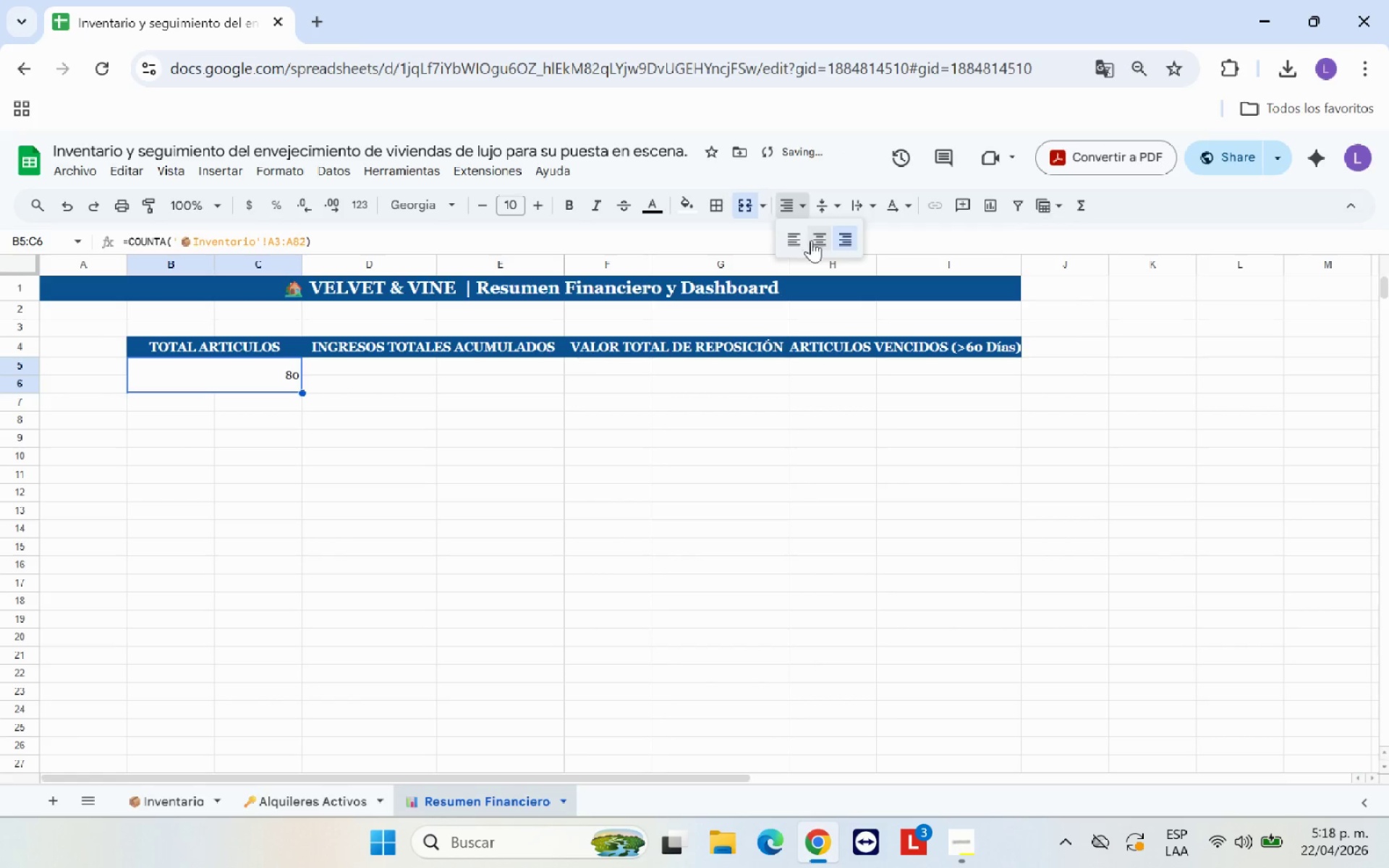 
left_click([814, 240])
 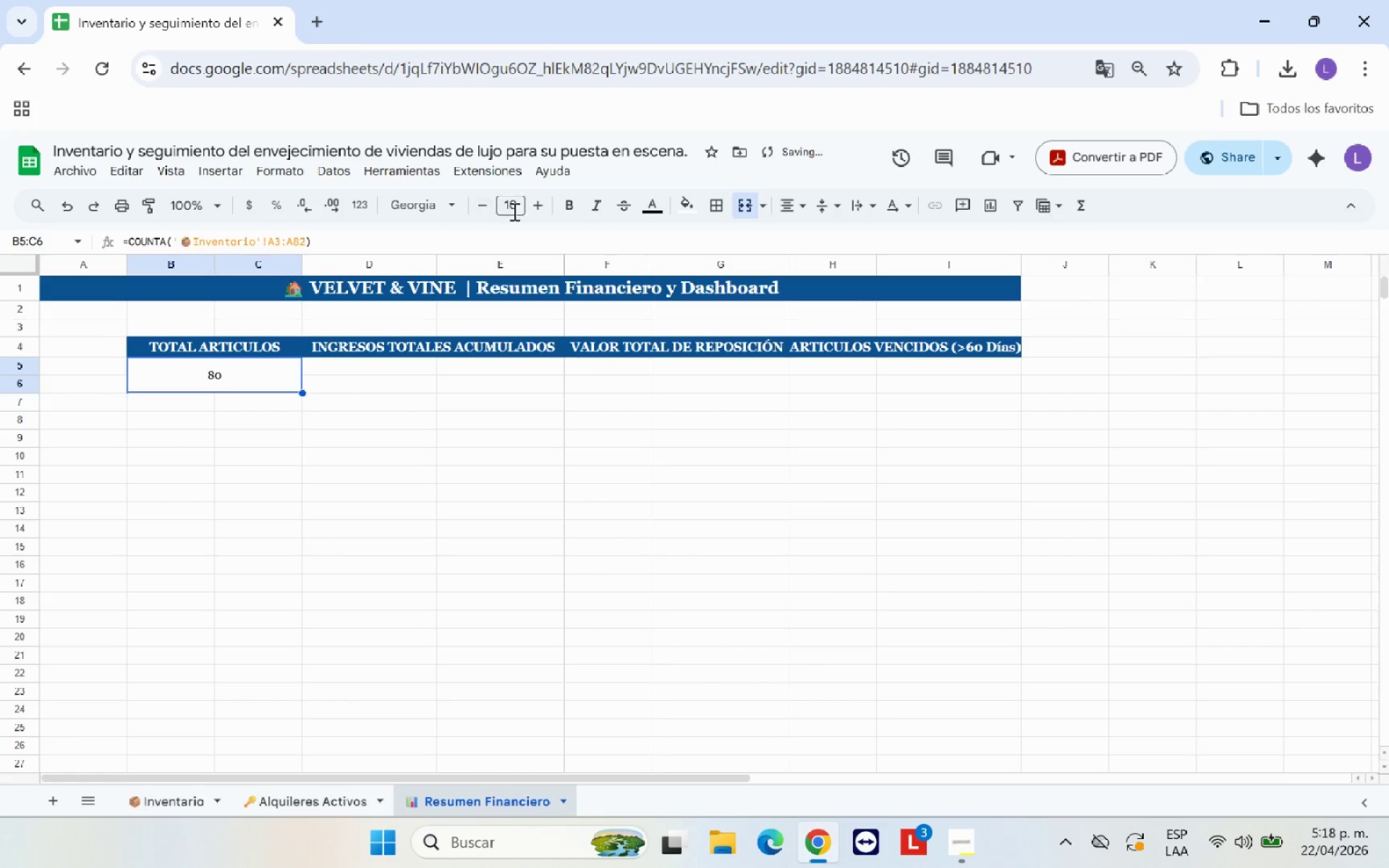 
left_click([569, 204])
 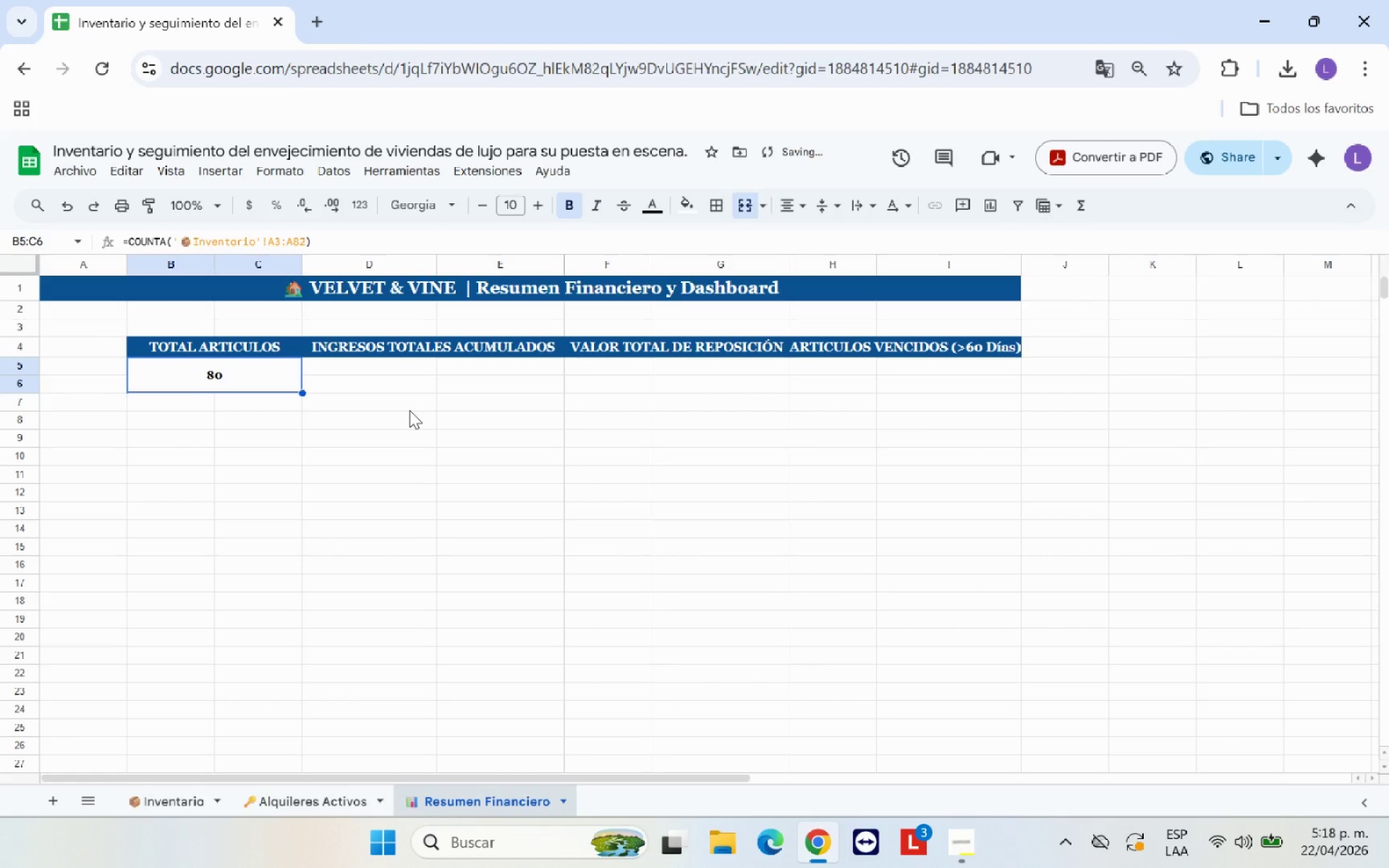 
left_click([409, 410])
 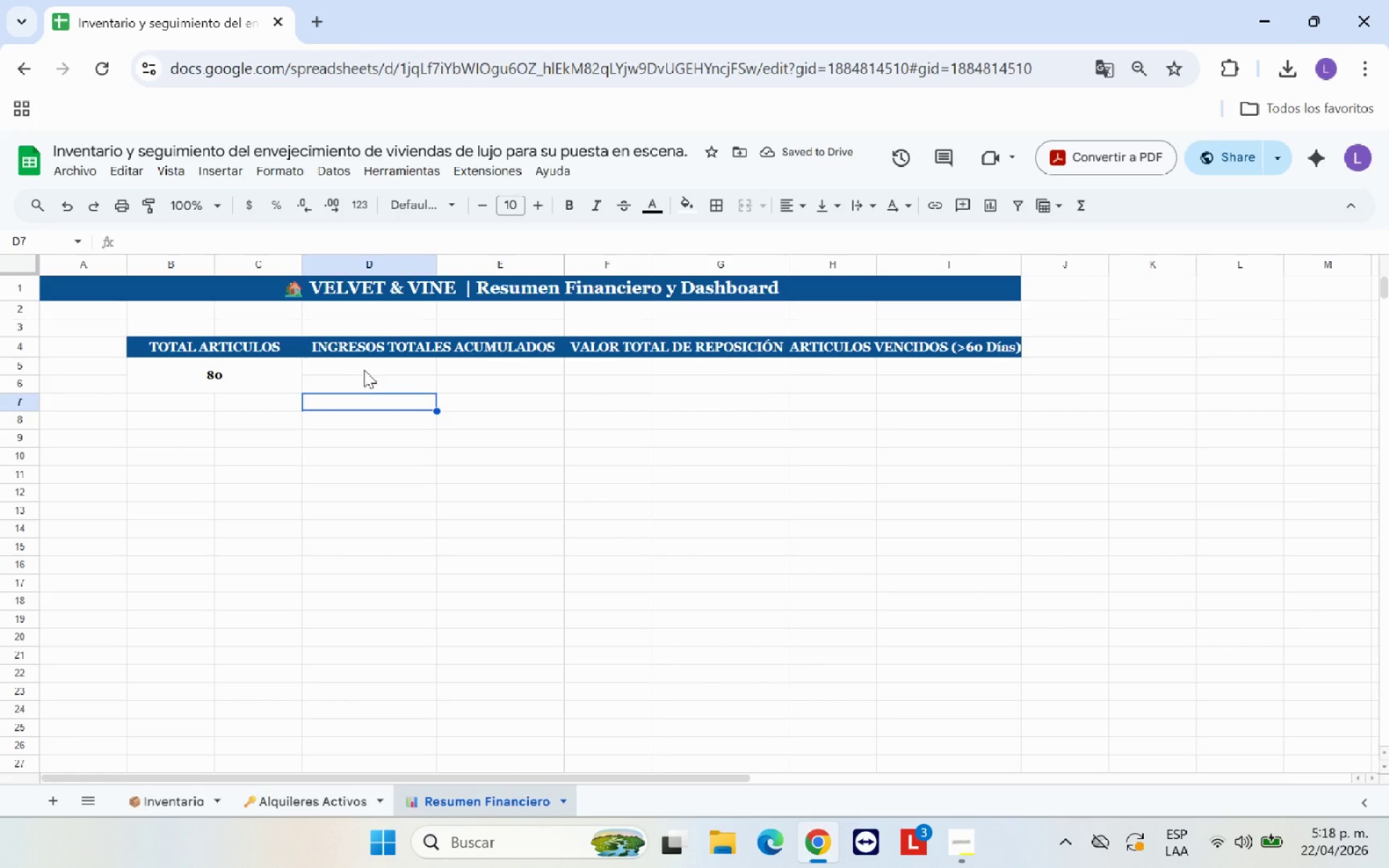 
left_click([359, 367])
 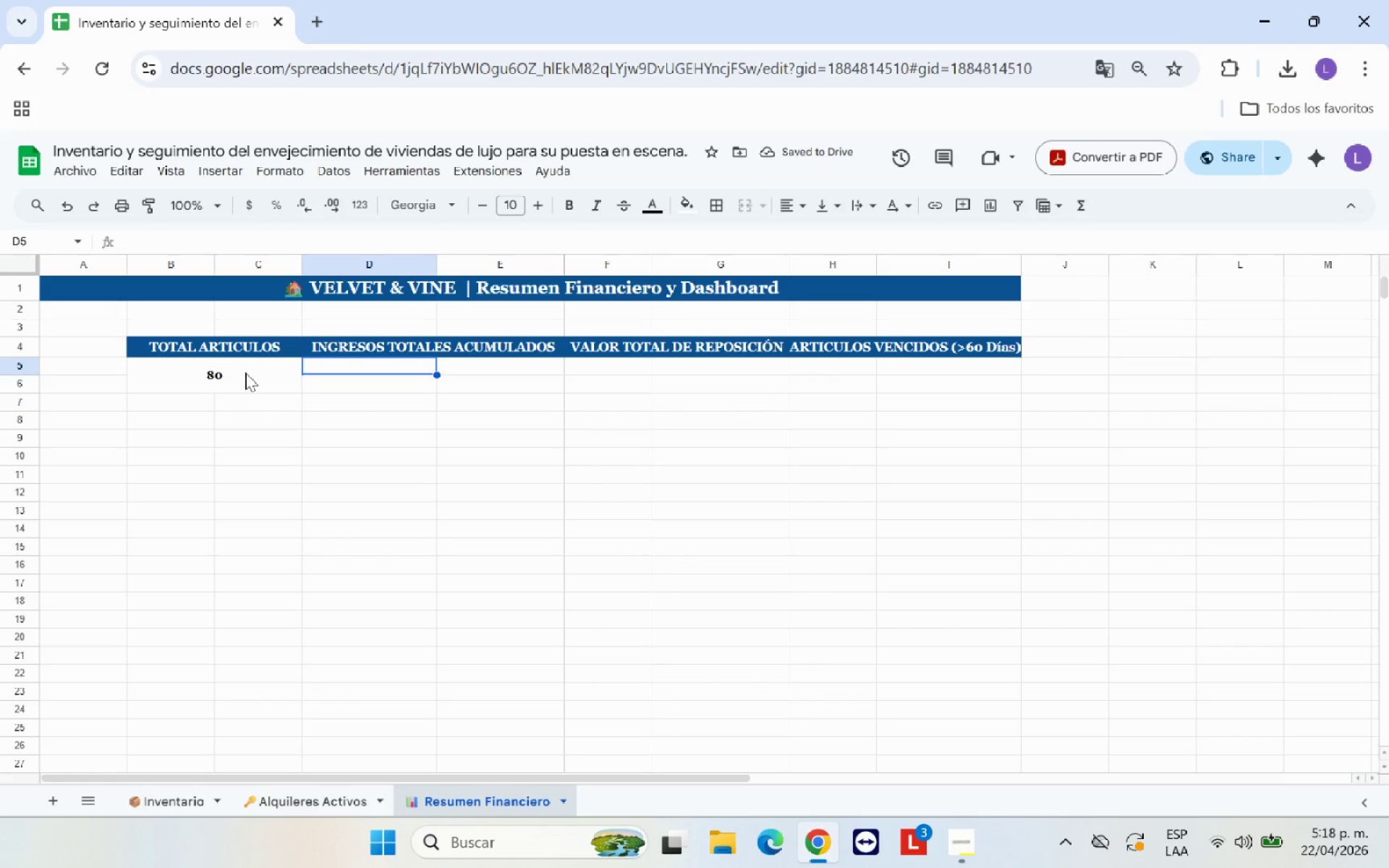 
left_click([245, 373])
 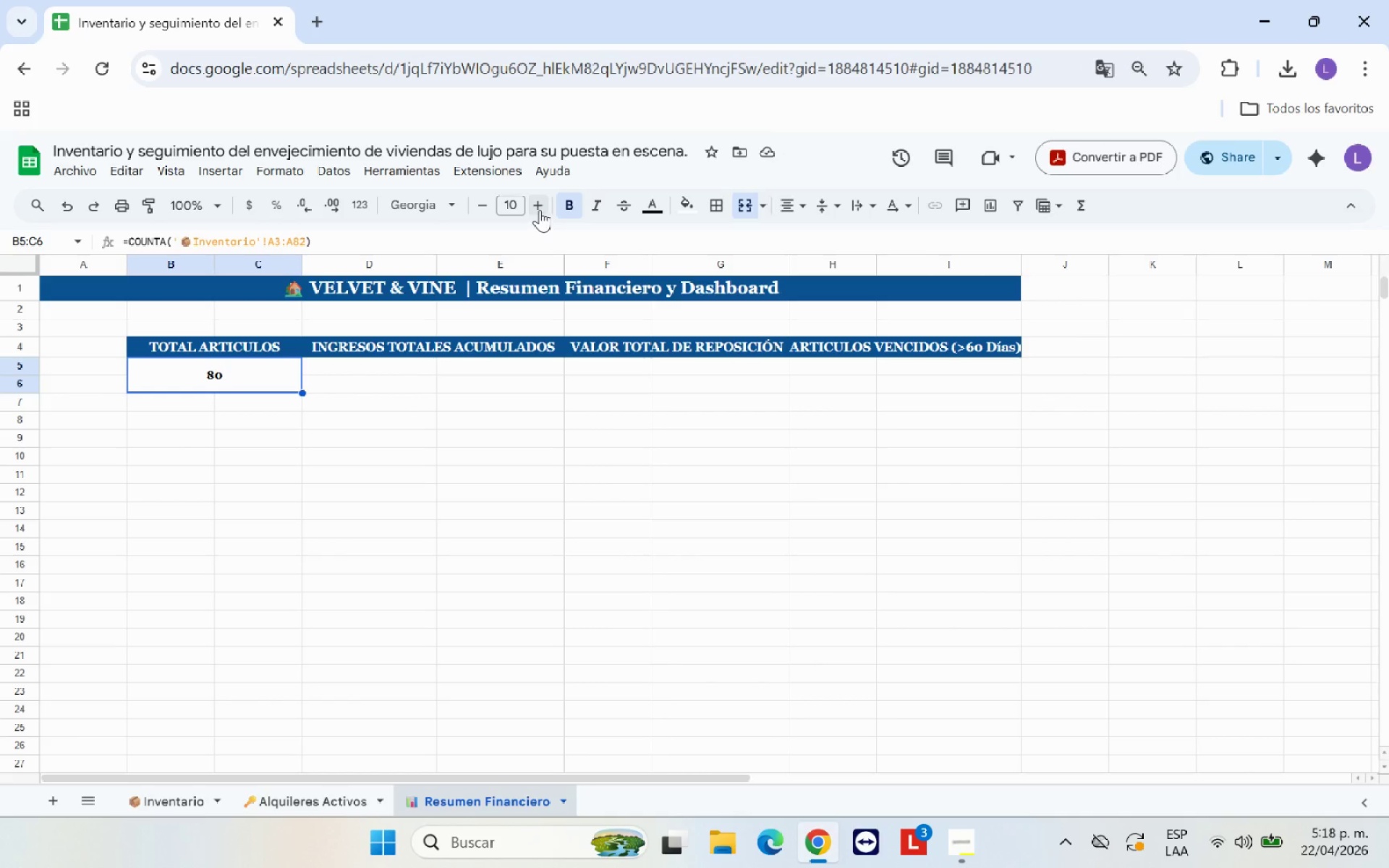 
double_click([540, 210])
 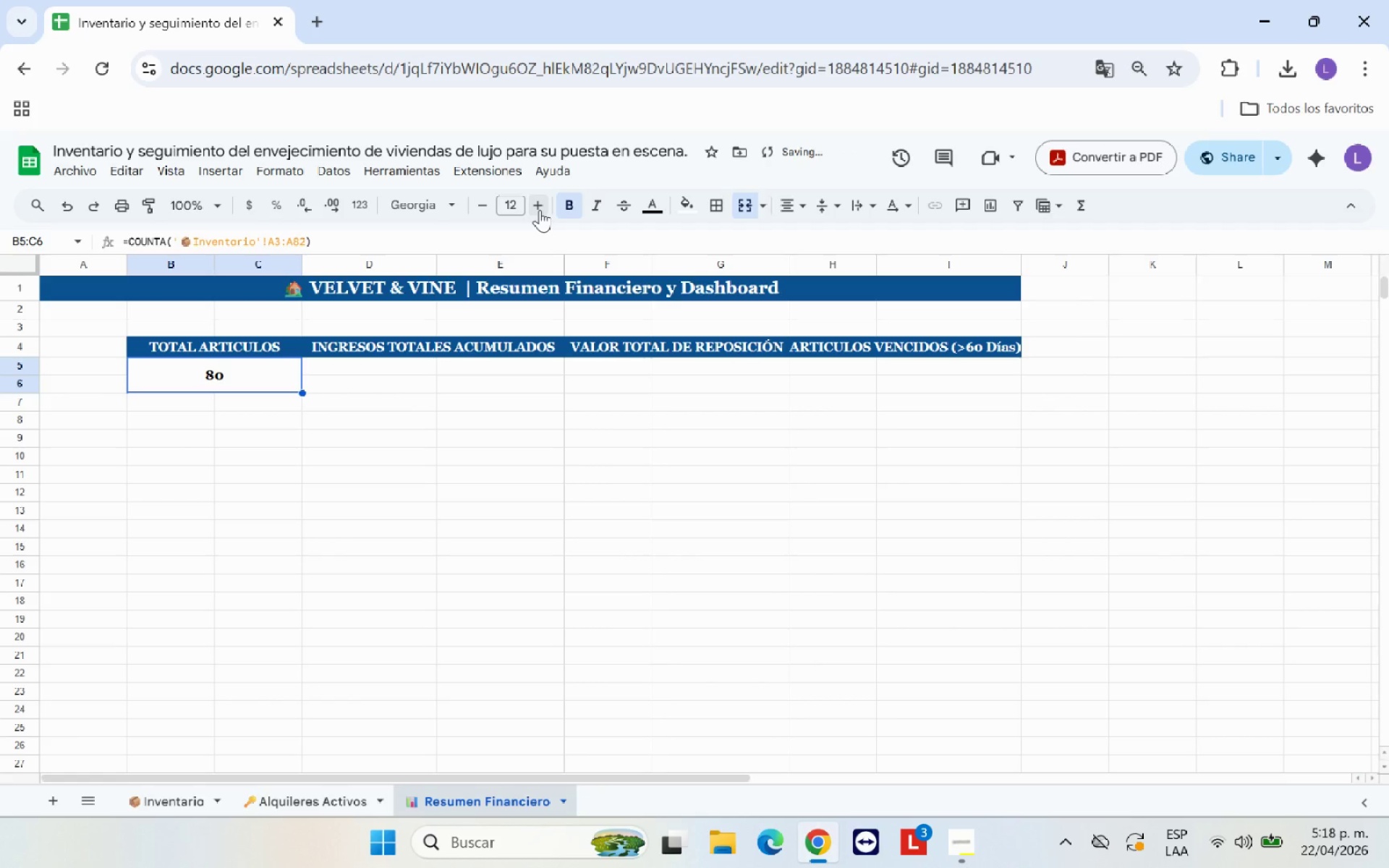 
triple_click([540, 210])
 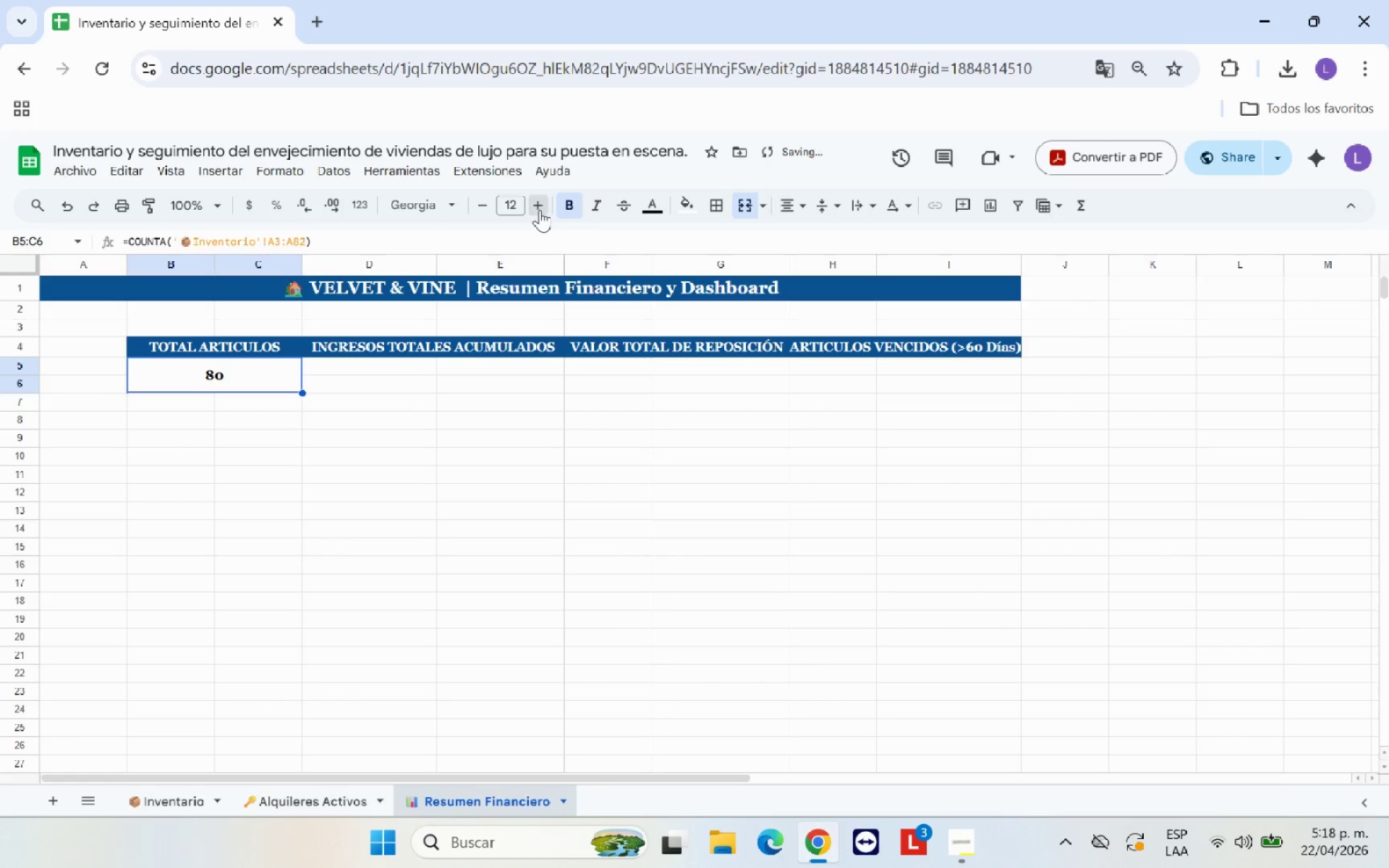 
triple_click([540, 210])
 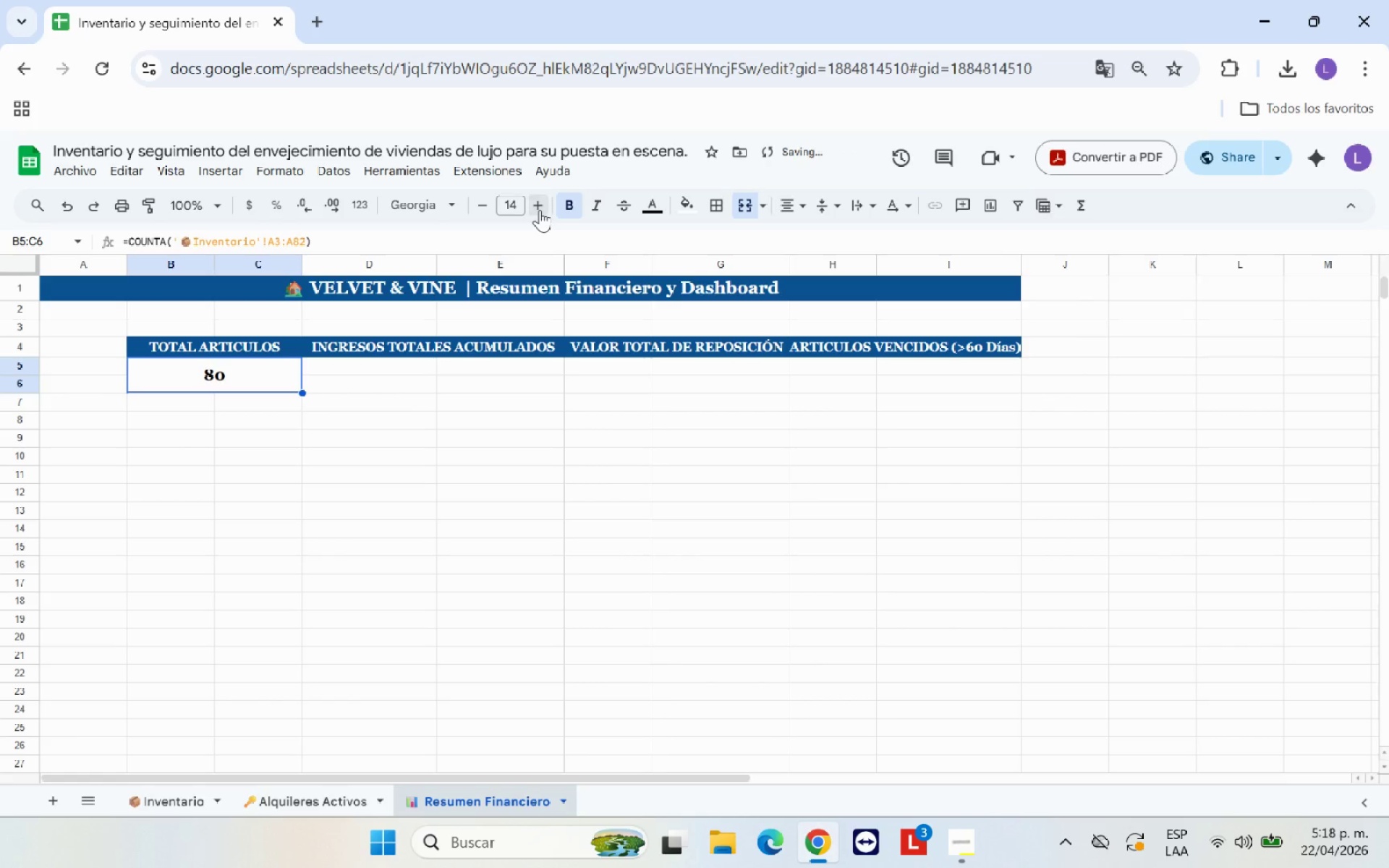 
triple_click([540, 210])
 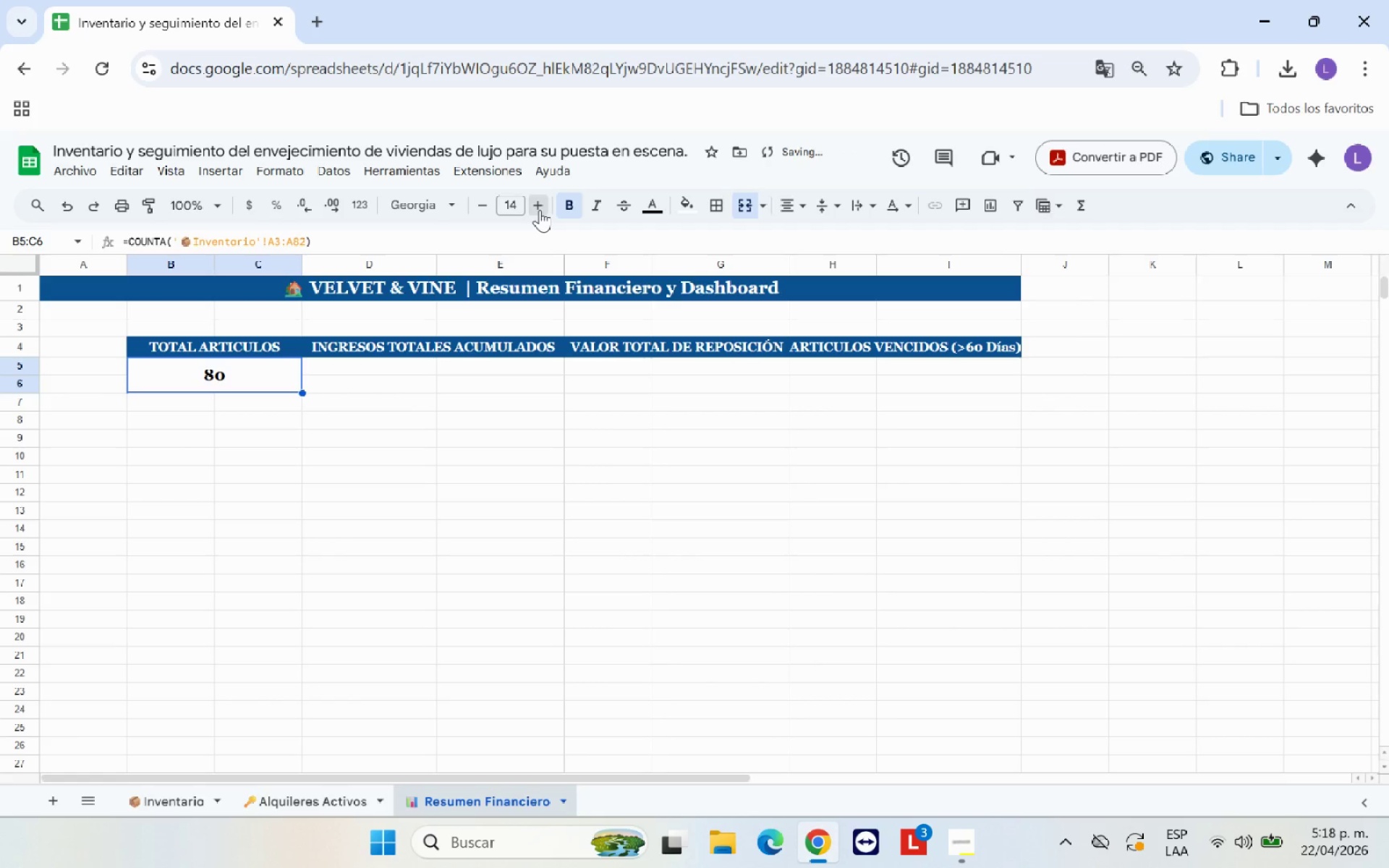 
triple_click([540, 210])
 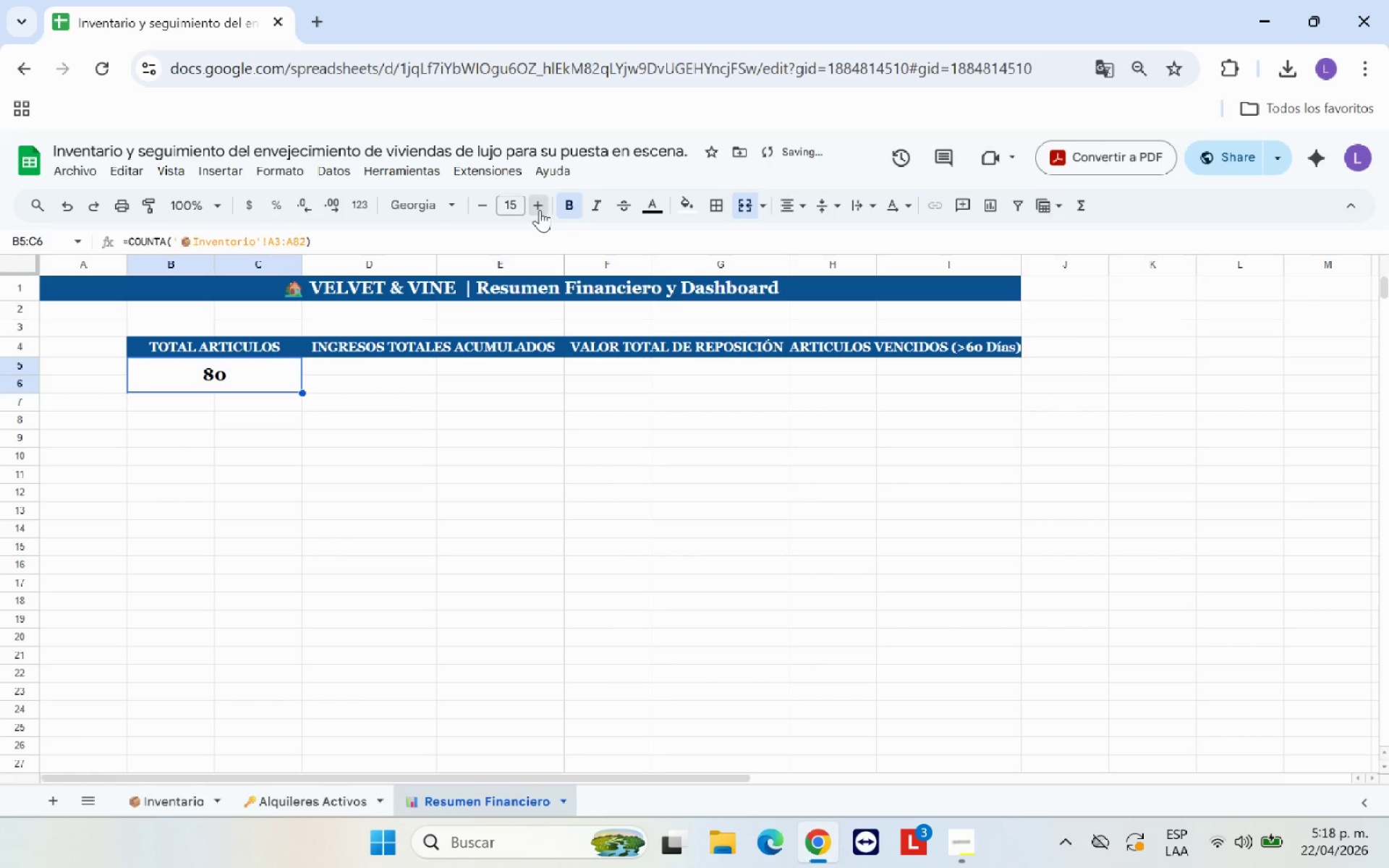 
triple_click([540, 210])
 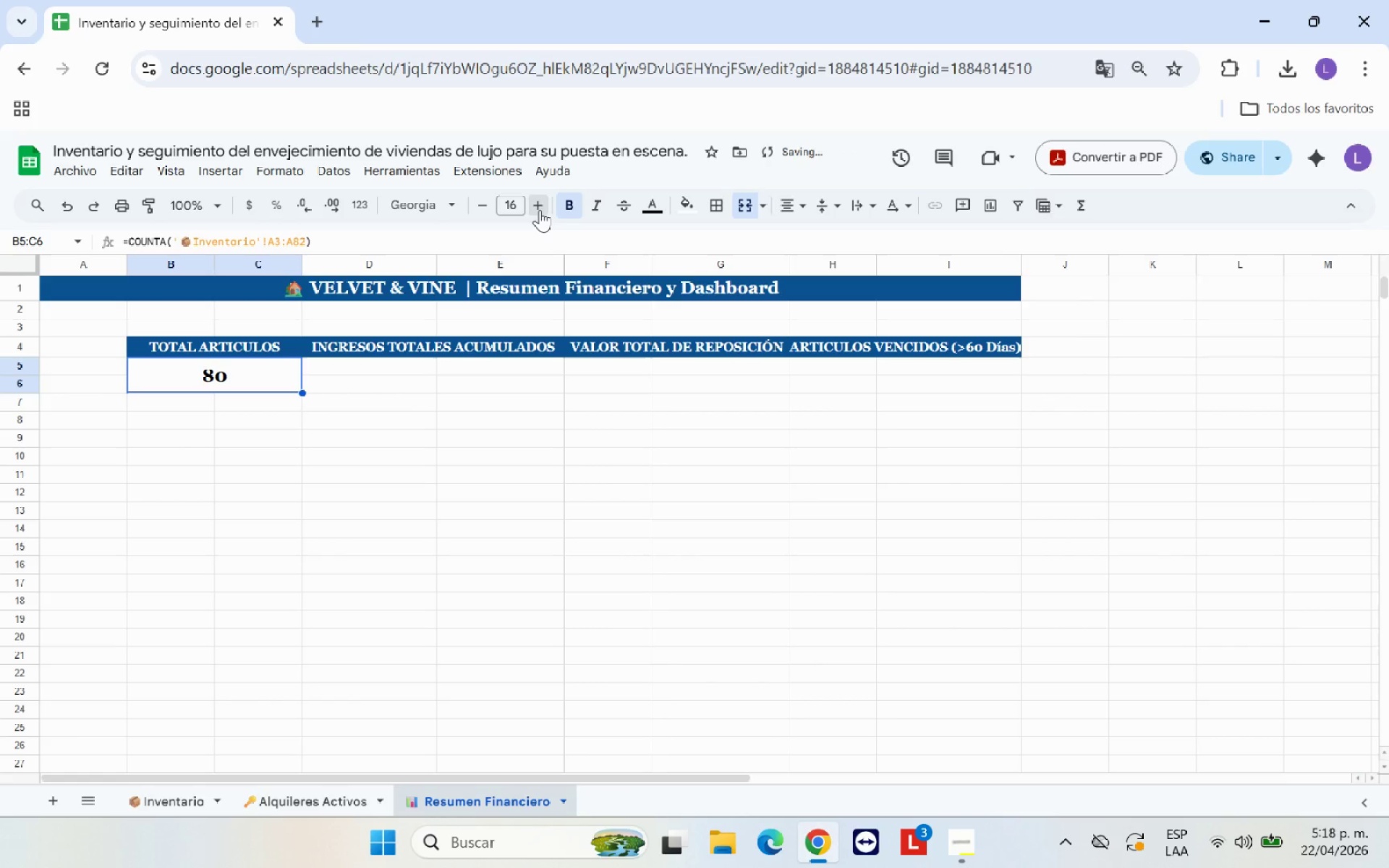 
triple_click([540, 210])
 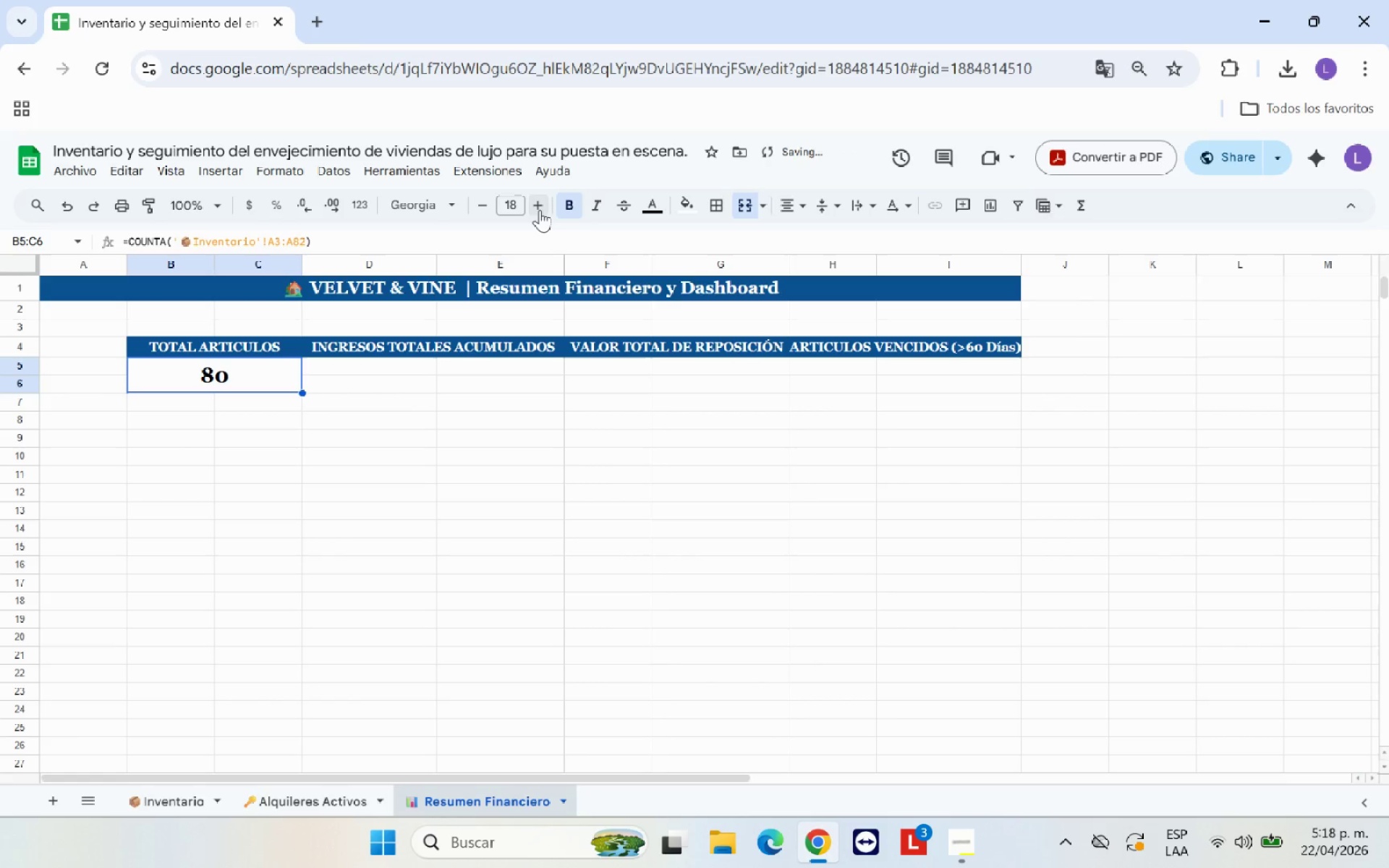 
triple_click([540, 210])
 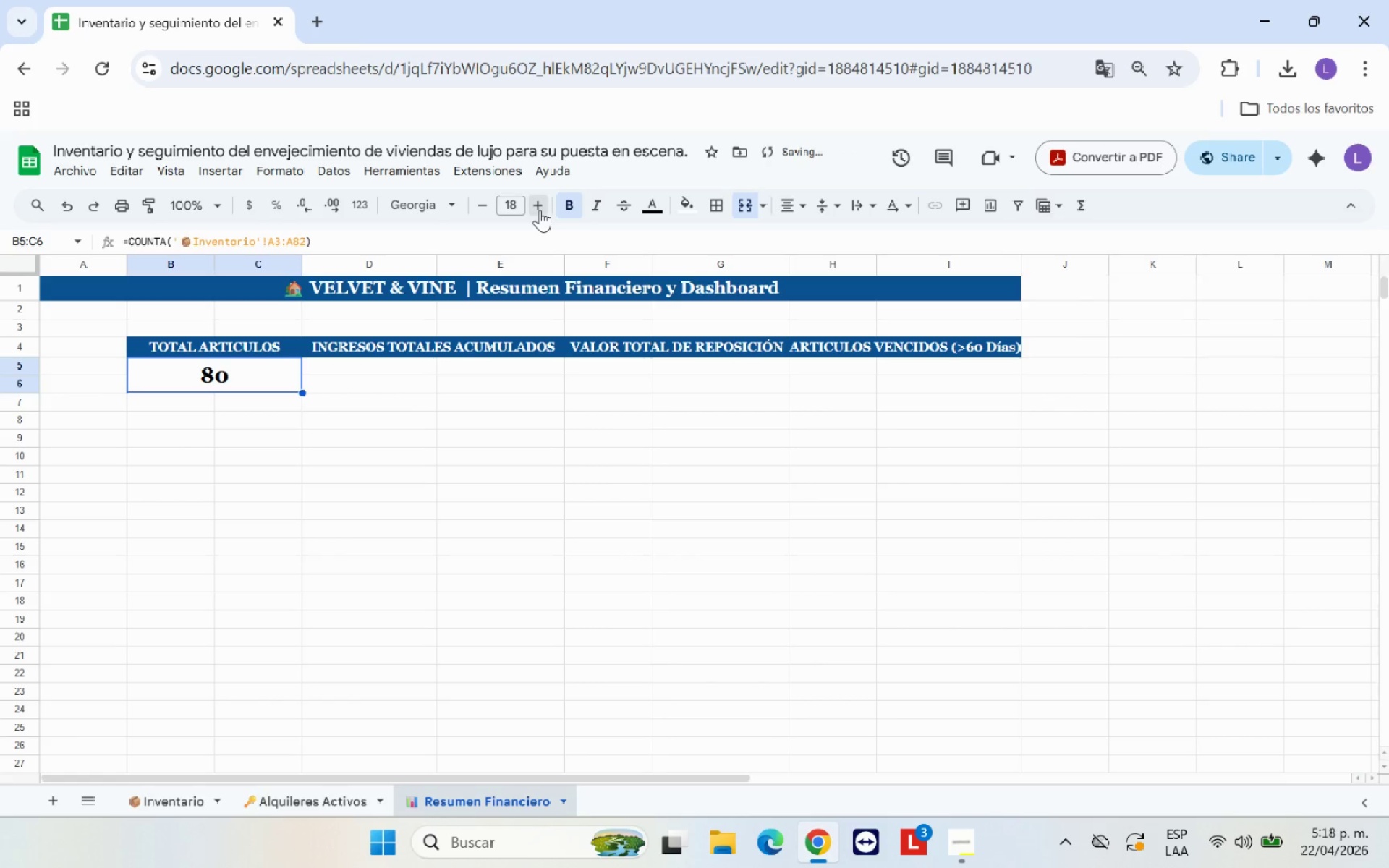 
triple_click([540, 210])
 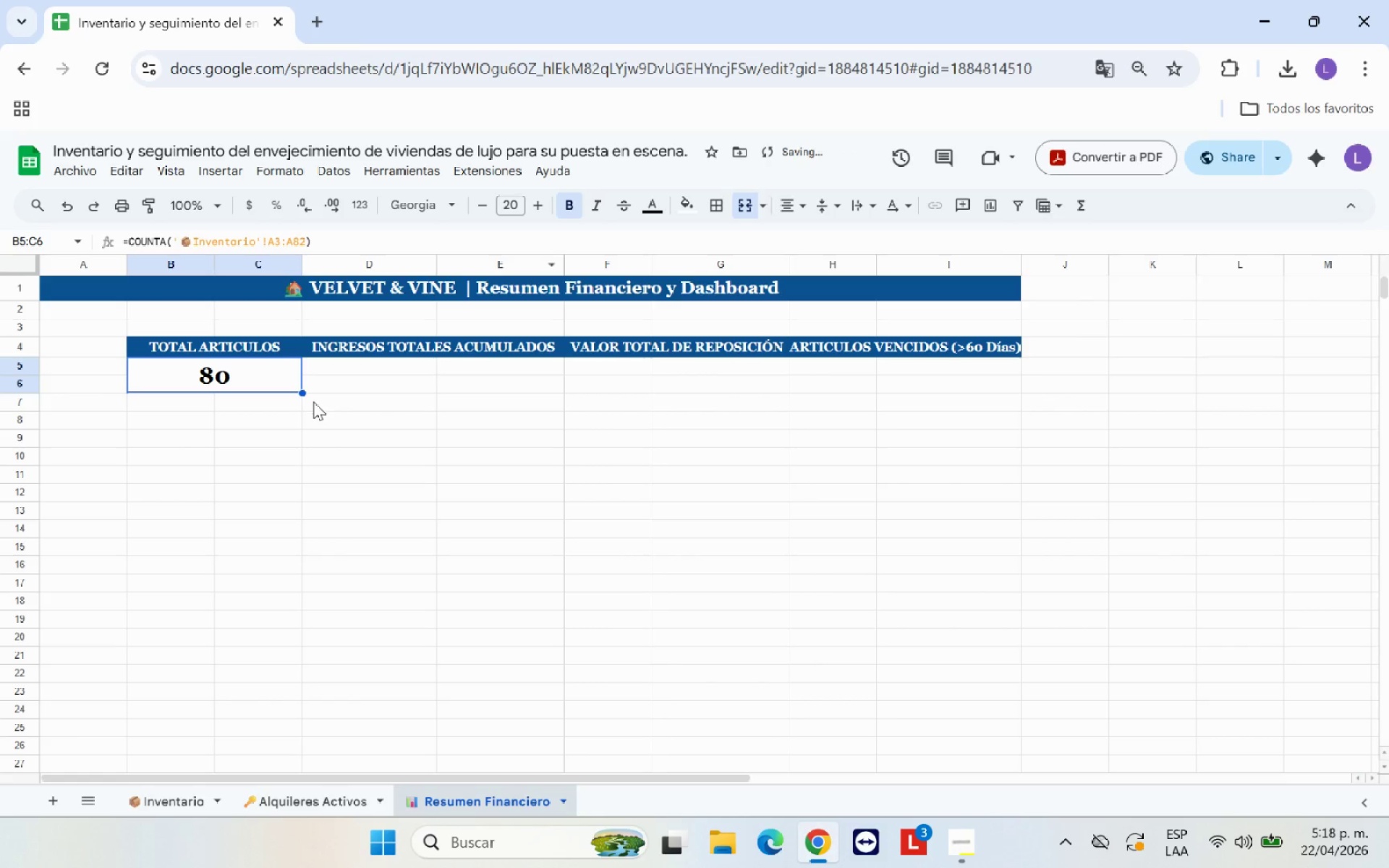 
left_click([358, 369])
 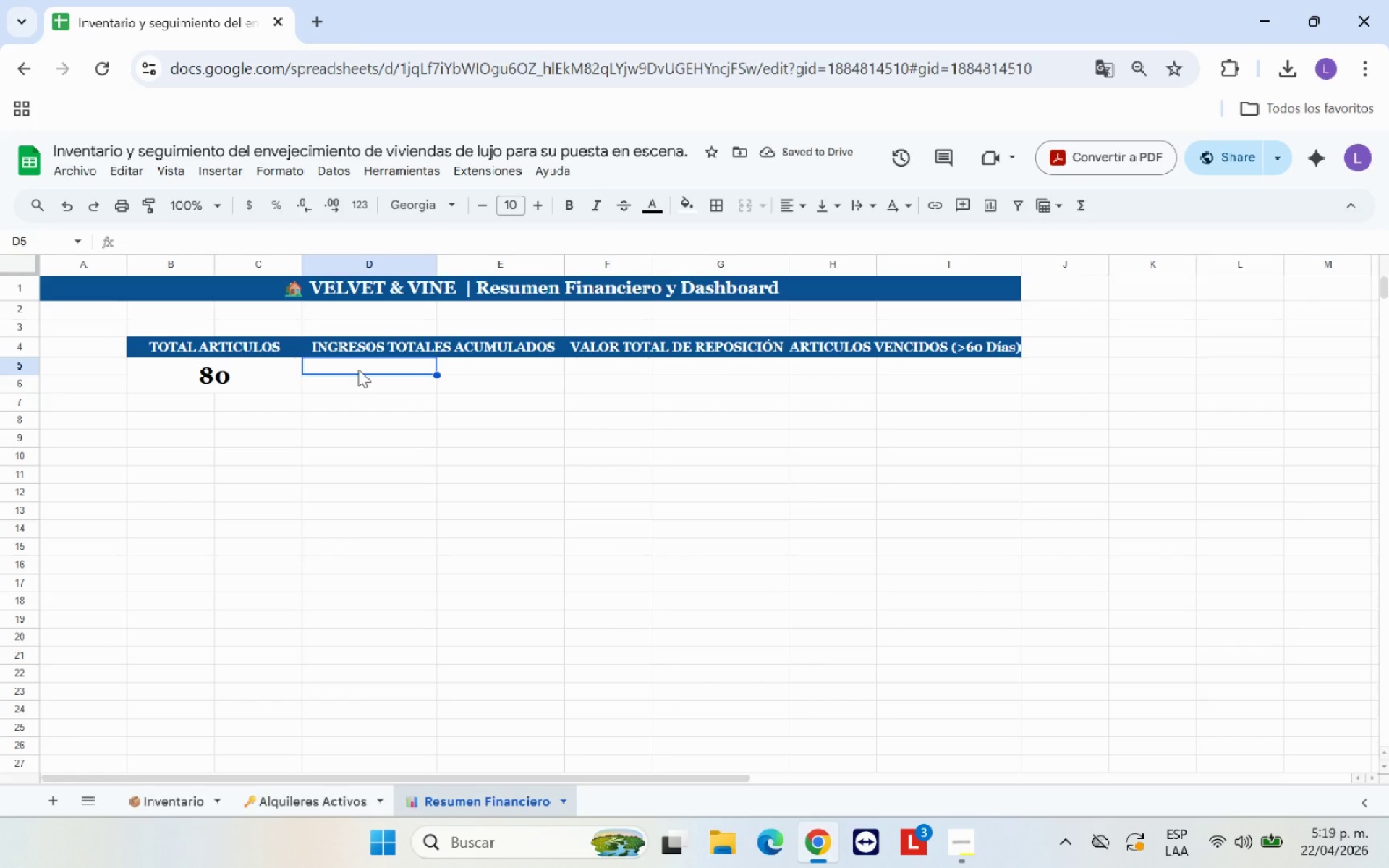 
wait(9.34)
 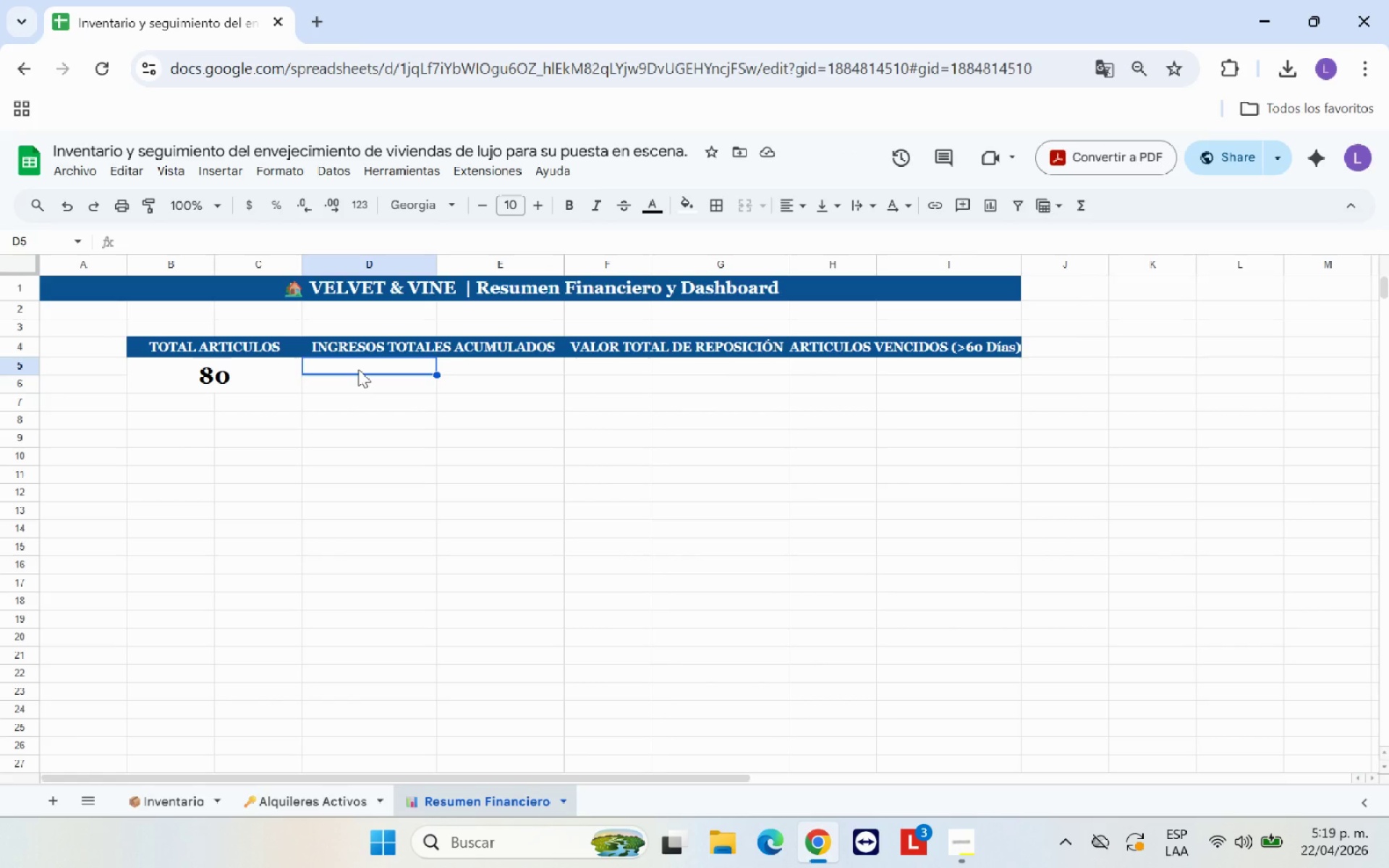 
type()SIM)
key(Backspace)
key(Backspace)
type(UMAR.SI*)
 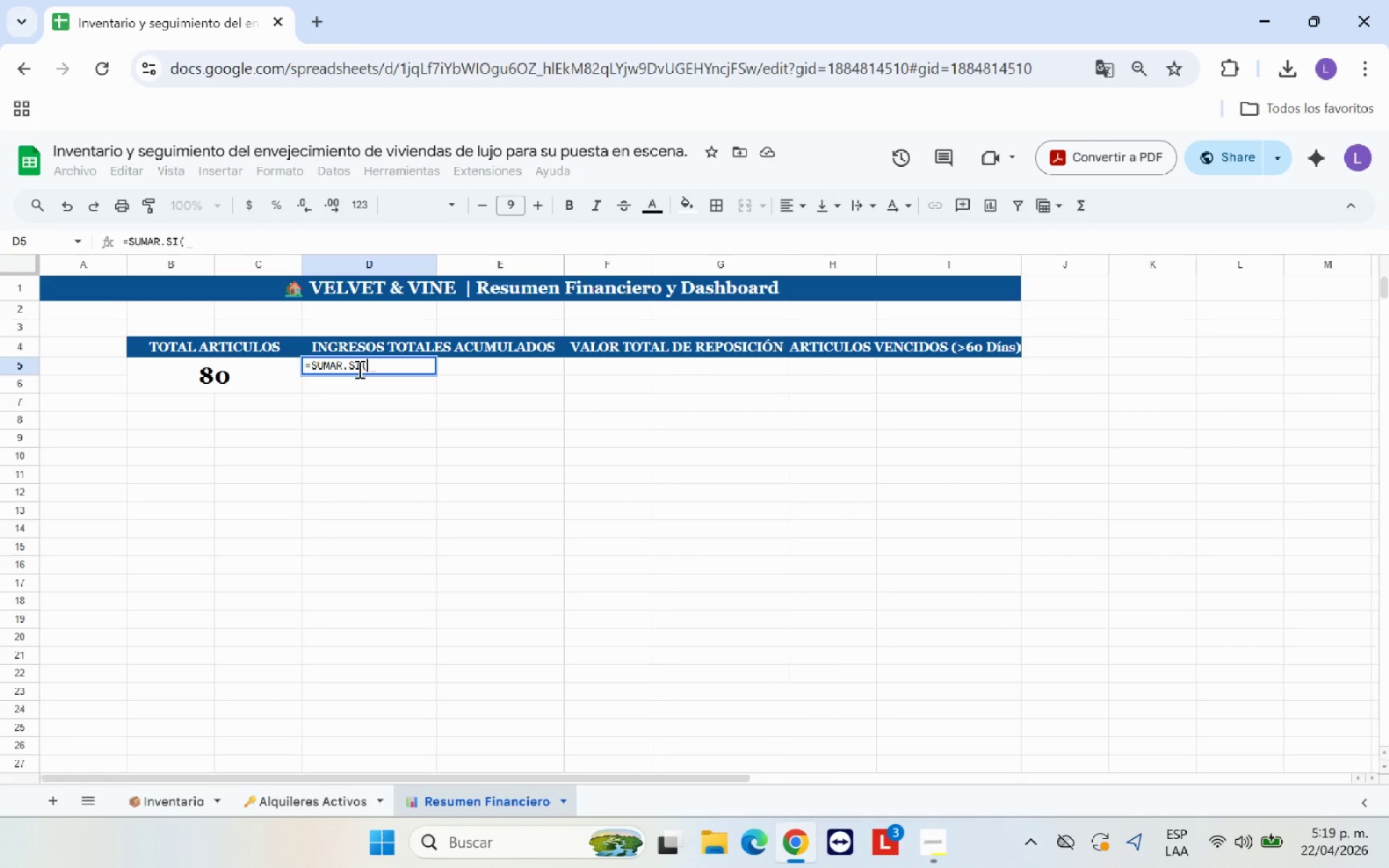 
left_click([166, 807])
 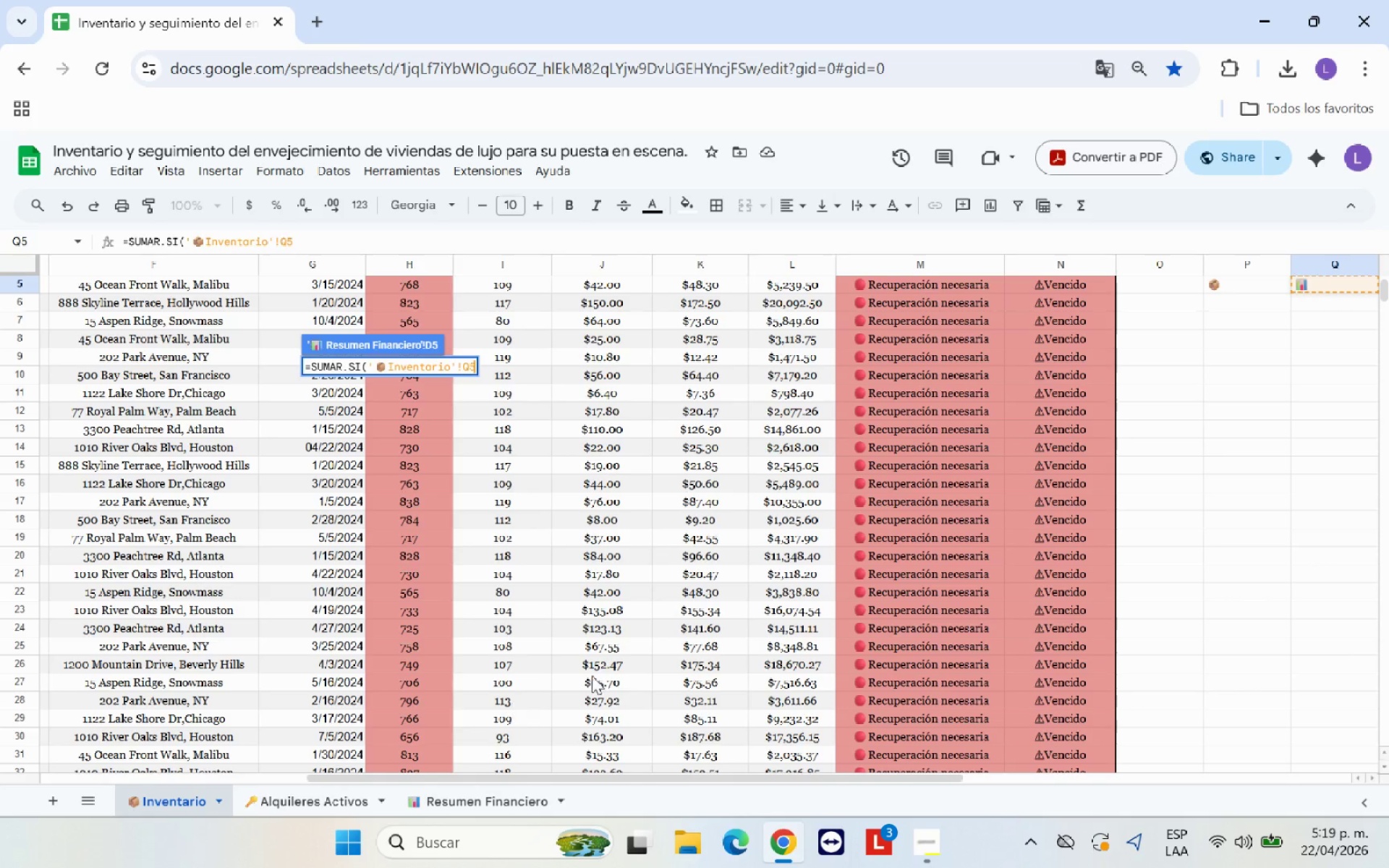 
scroll: coordinate [688, 589], scroll_direction: up, amount: 9.0
 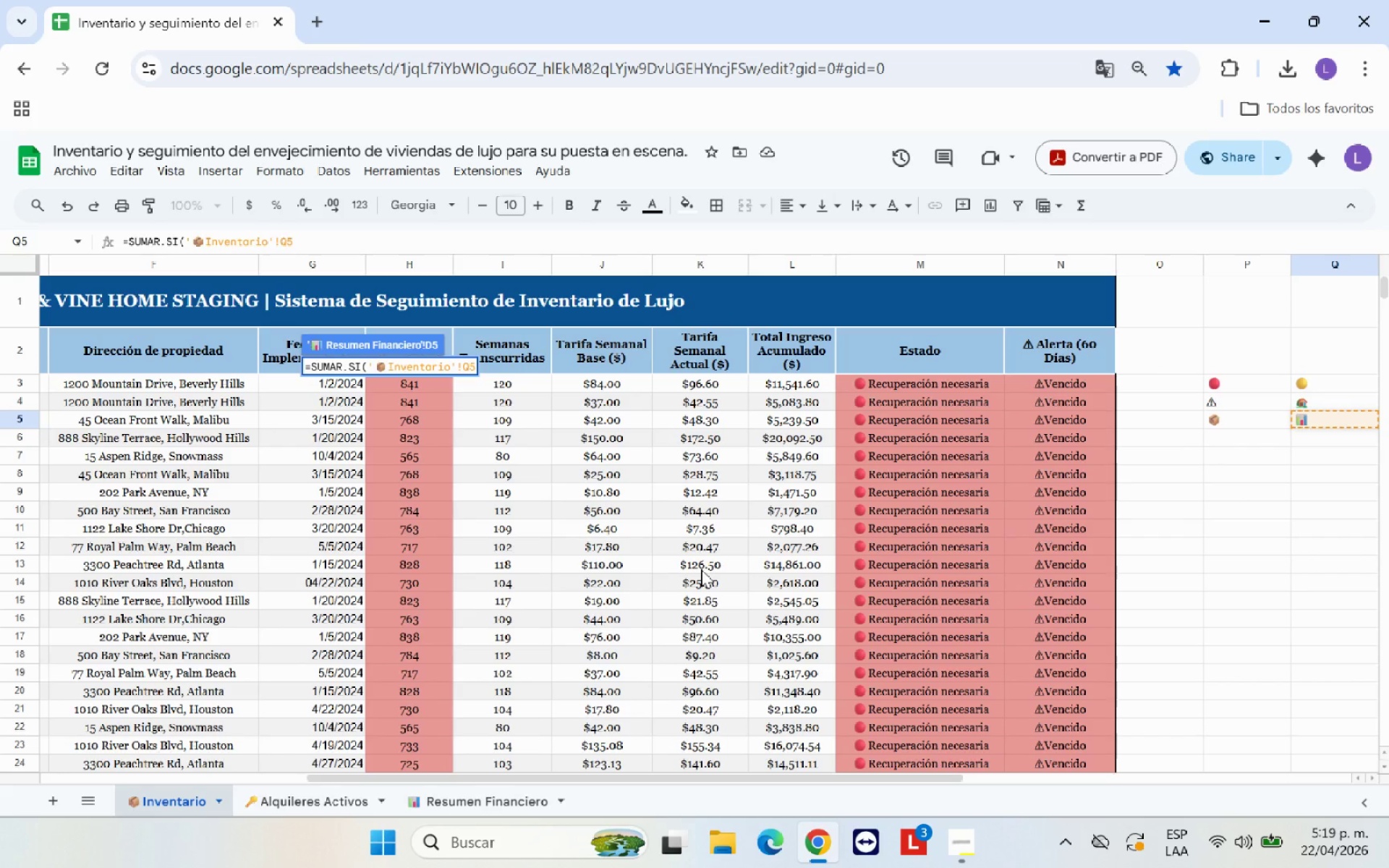 
key(Backspace)
 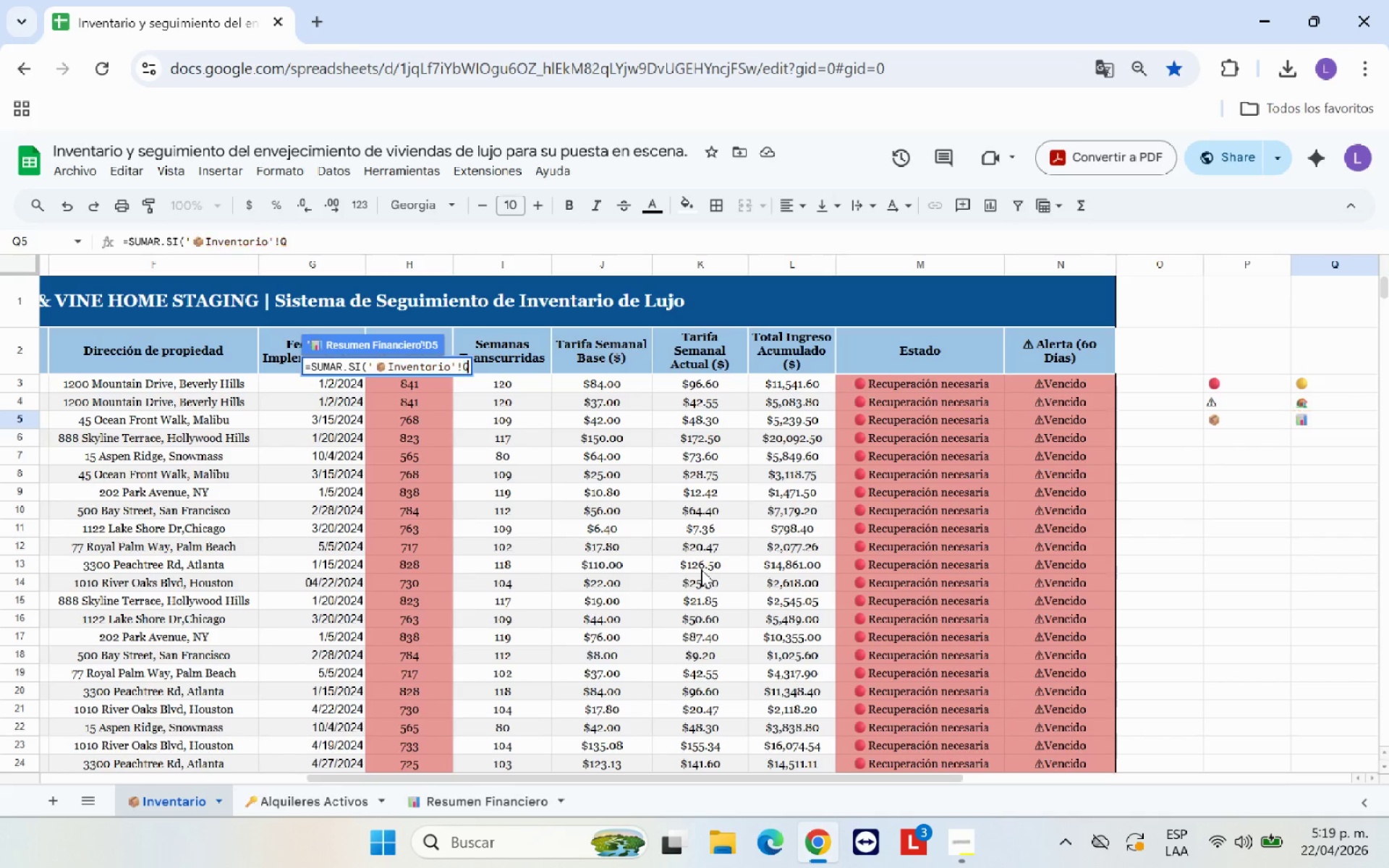 
key(Backspace)
 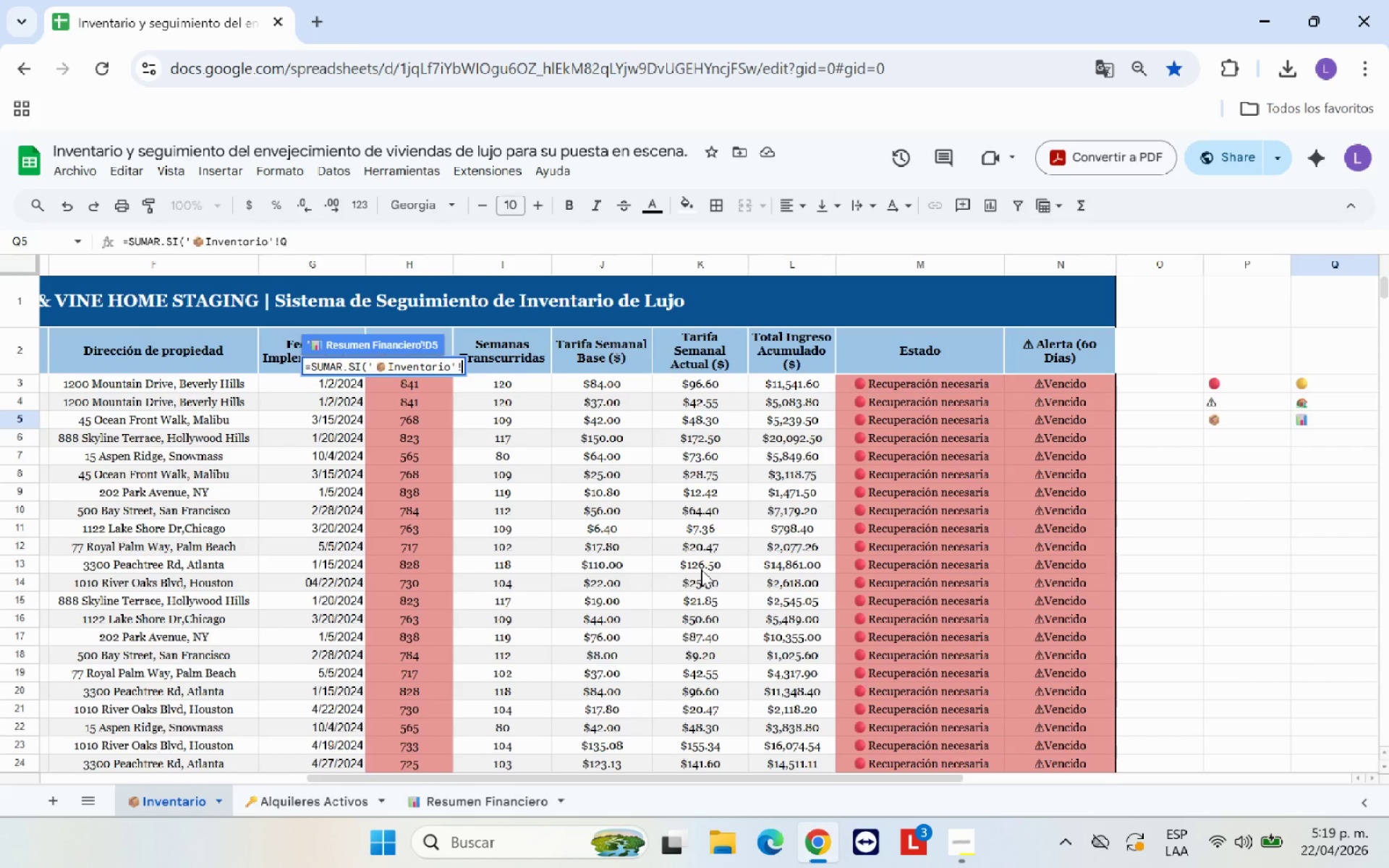 
key(Backspace)
 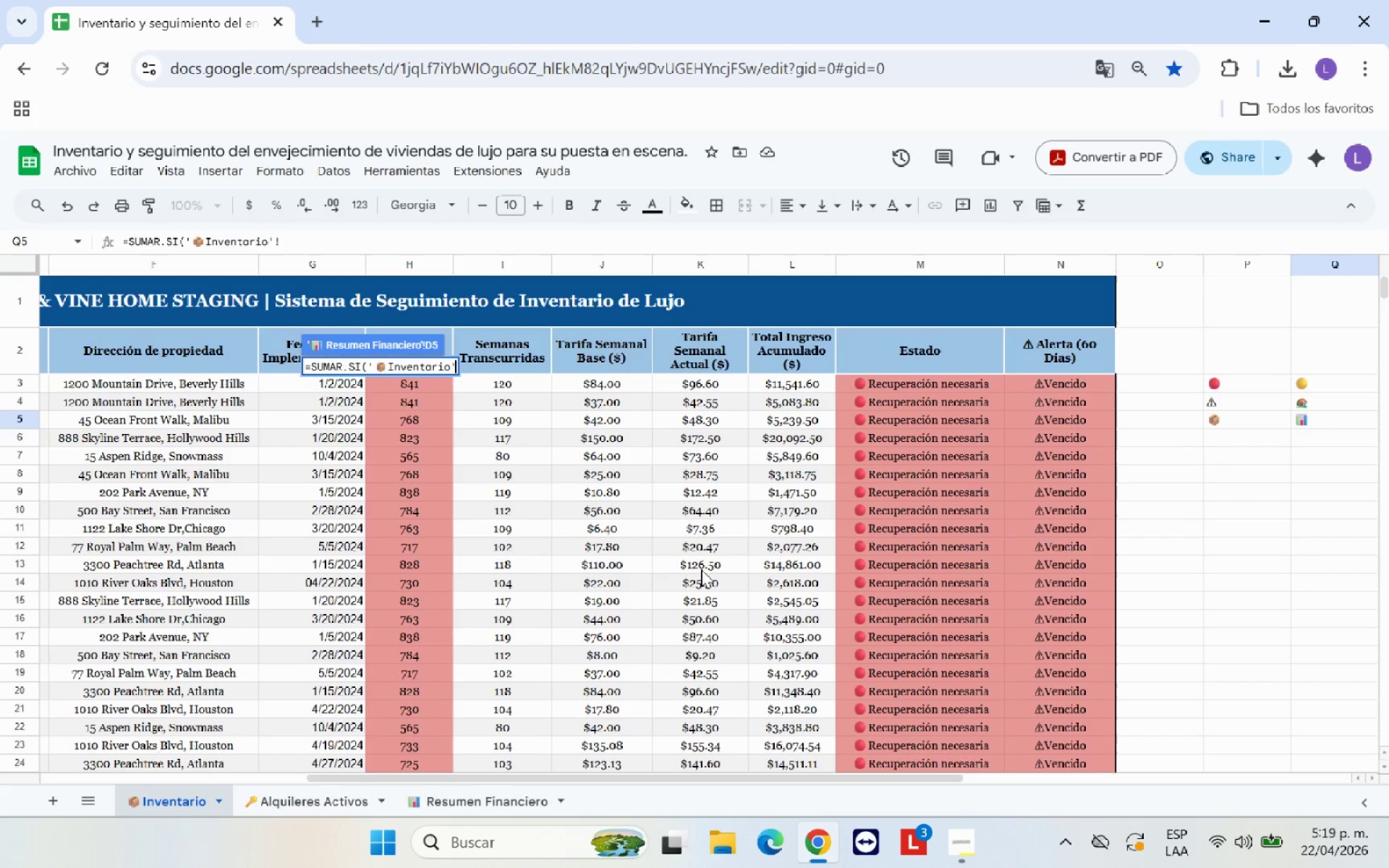 
key(Backspace)
 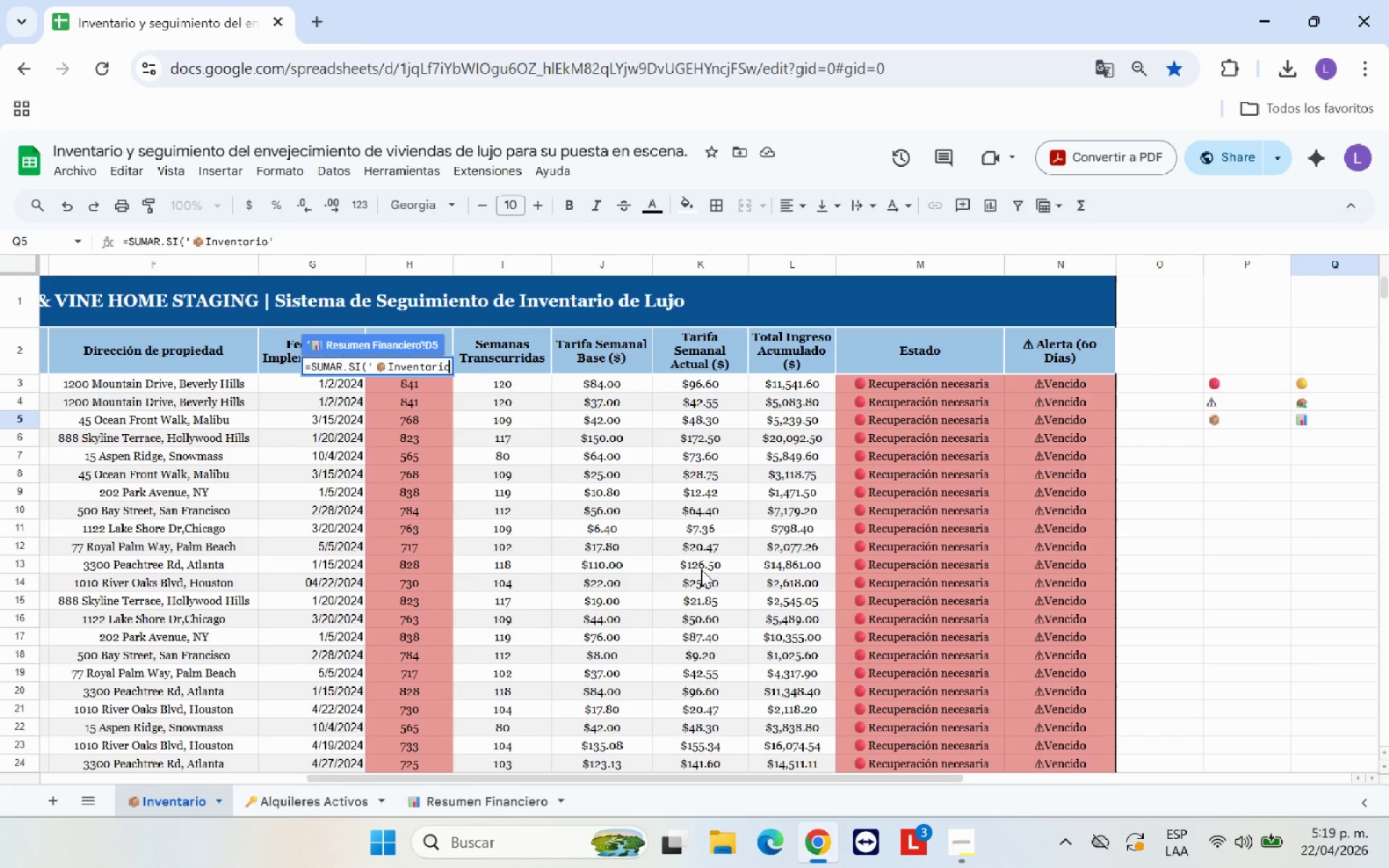 
hold_key(key=Backspace, duration=0.58)
 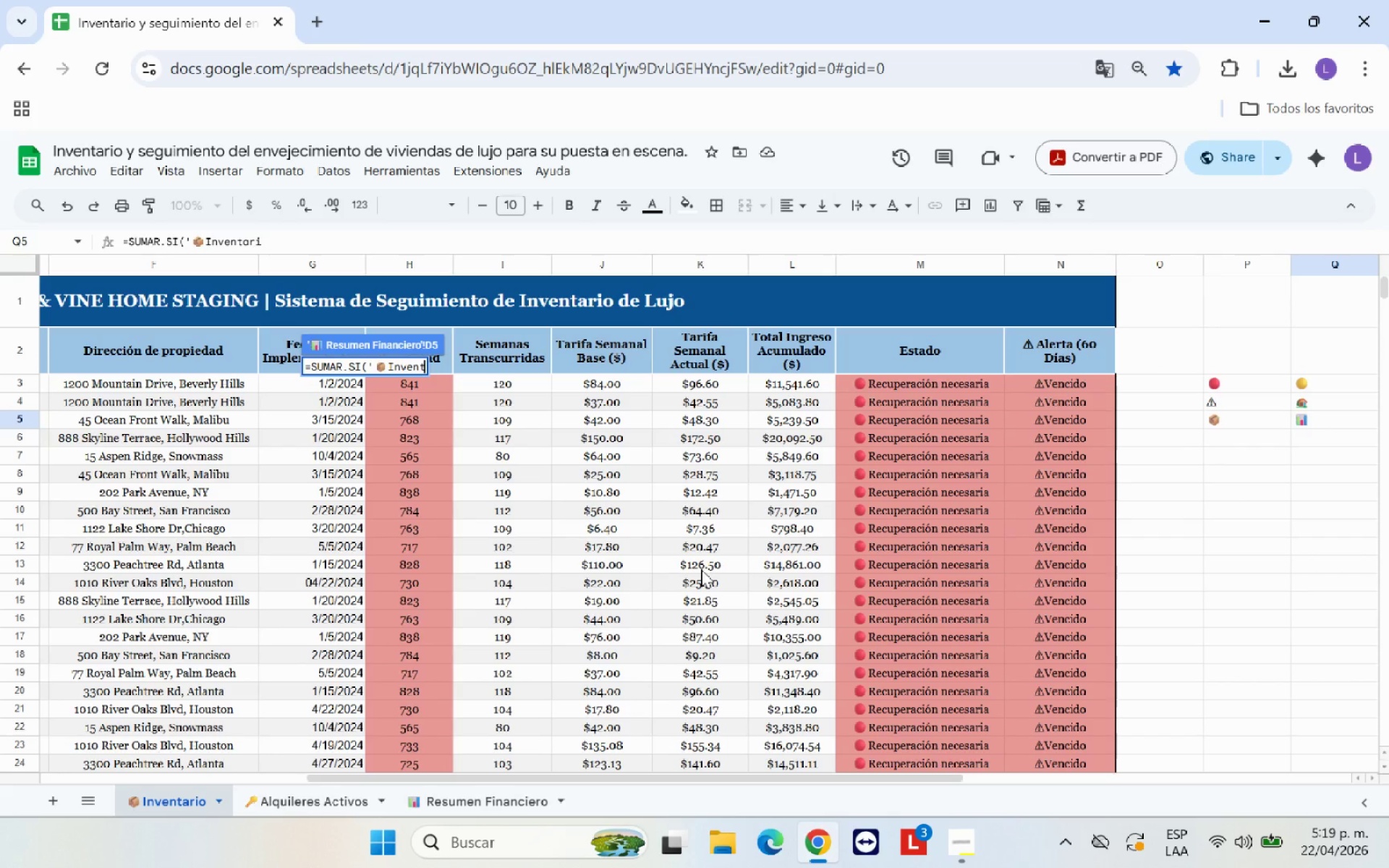 
key(Backspace)
 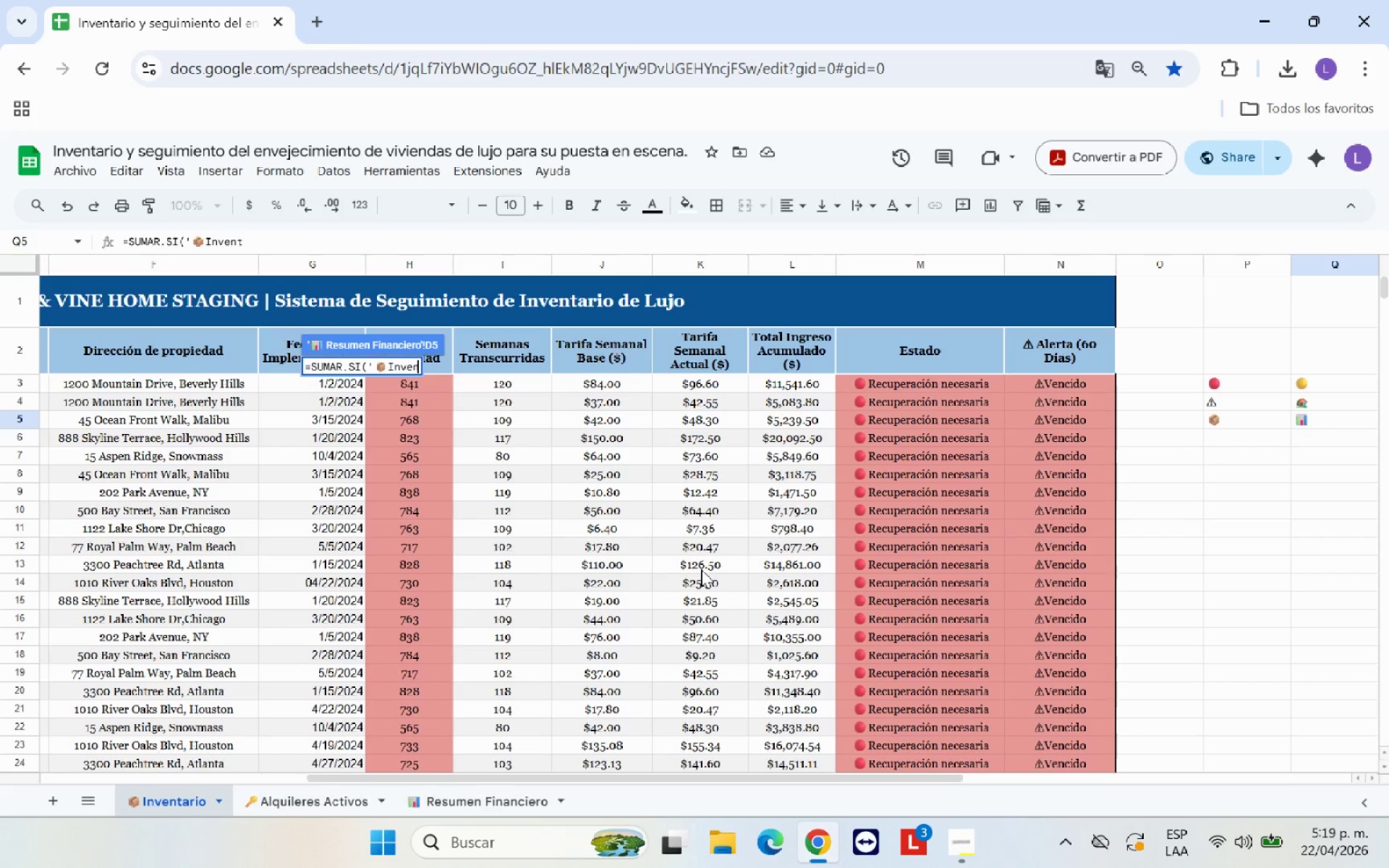 
key(Backspace)
 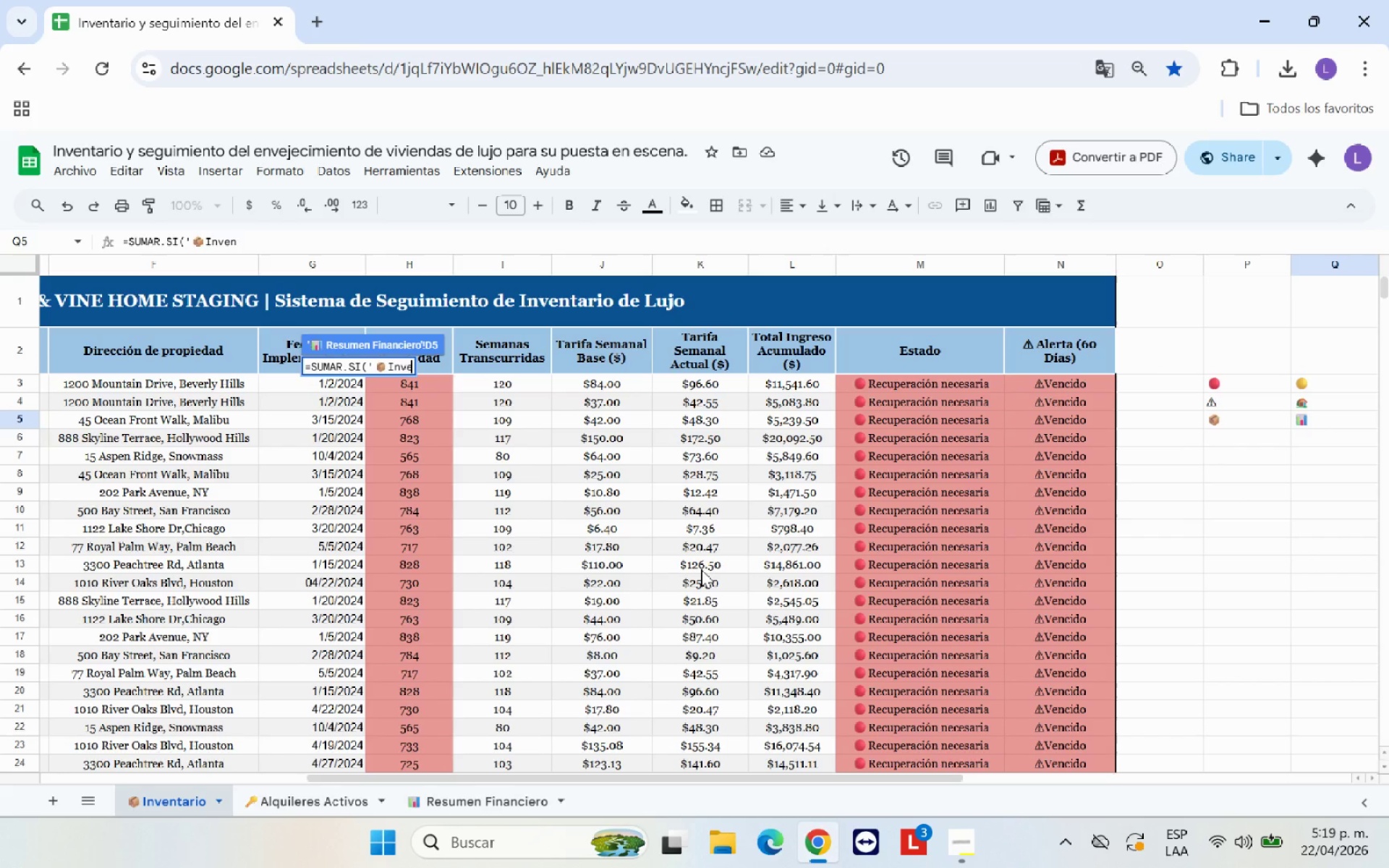 
key(Backspace)
 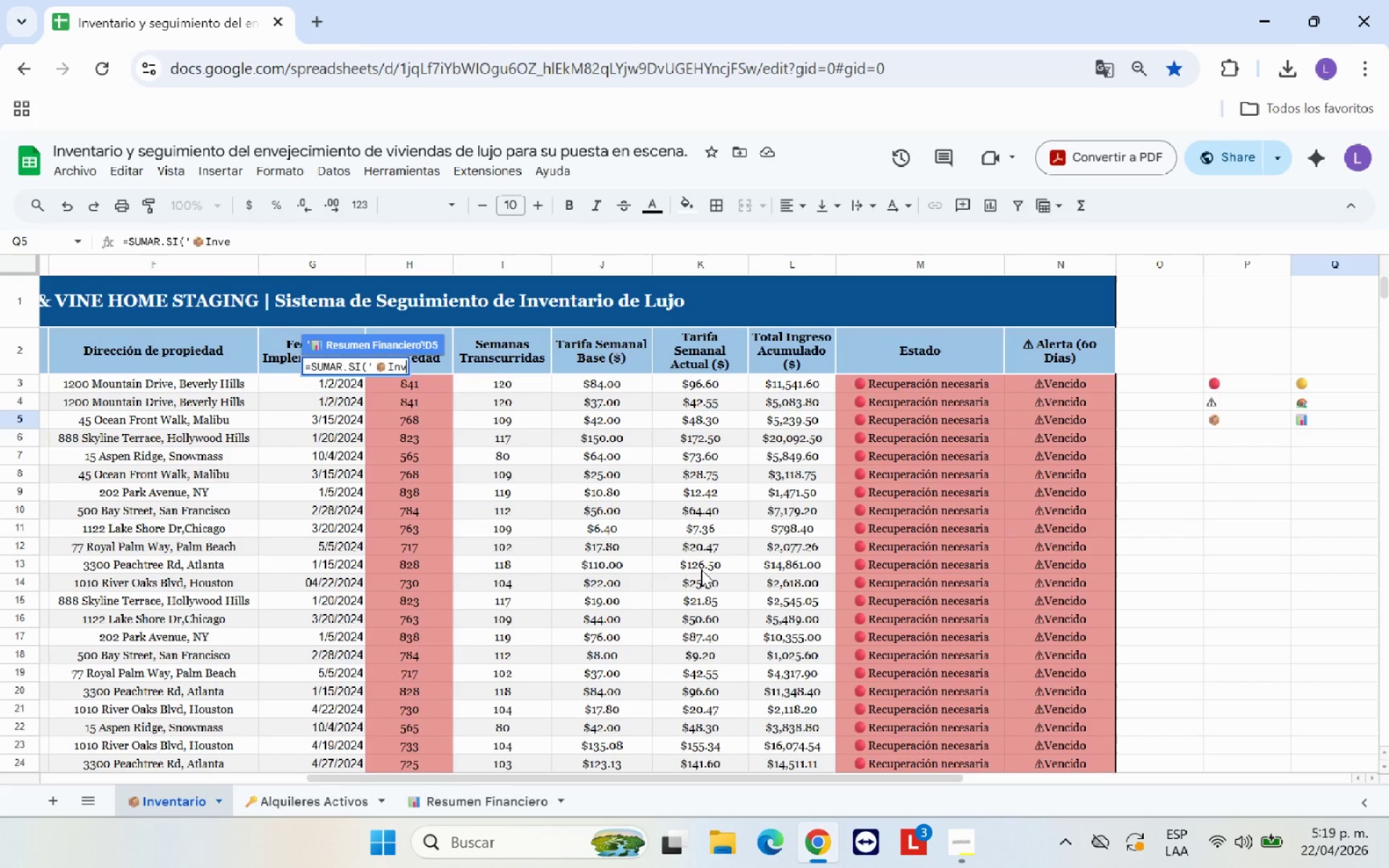 
key(Backspace)
 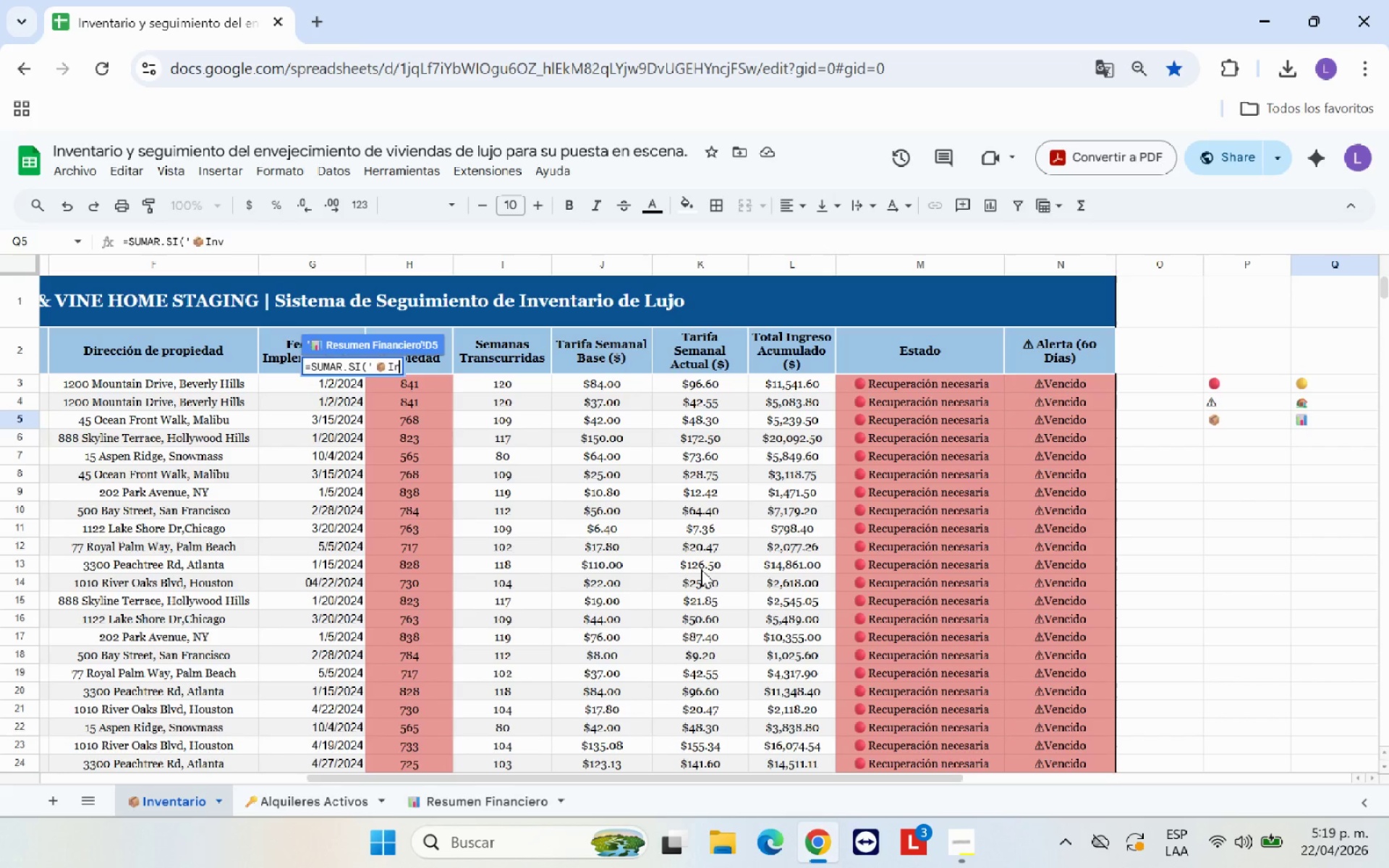 
key(Backspace)
 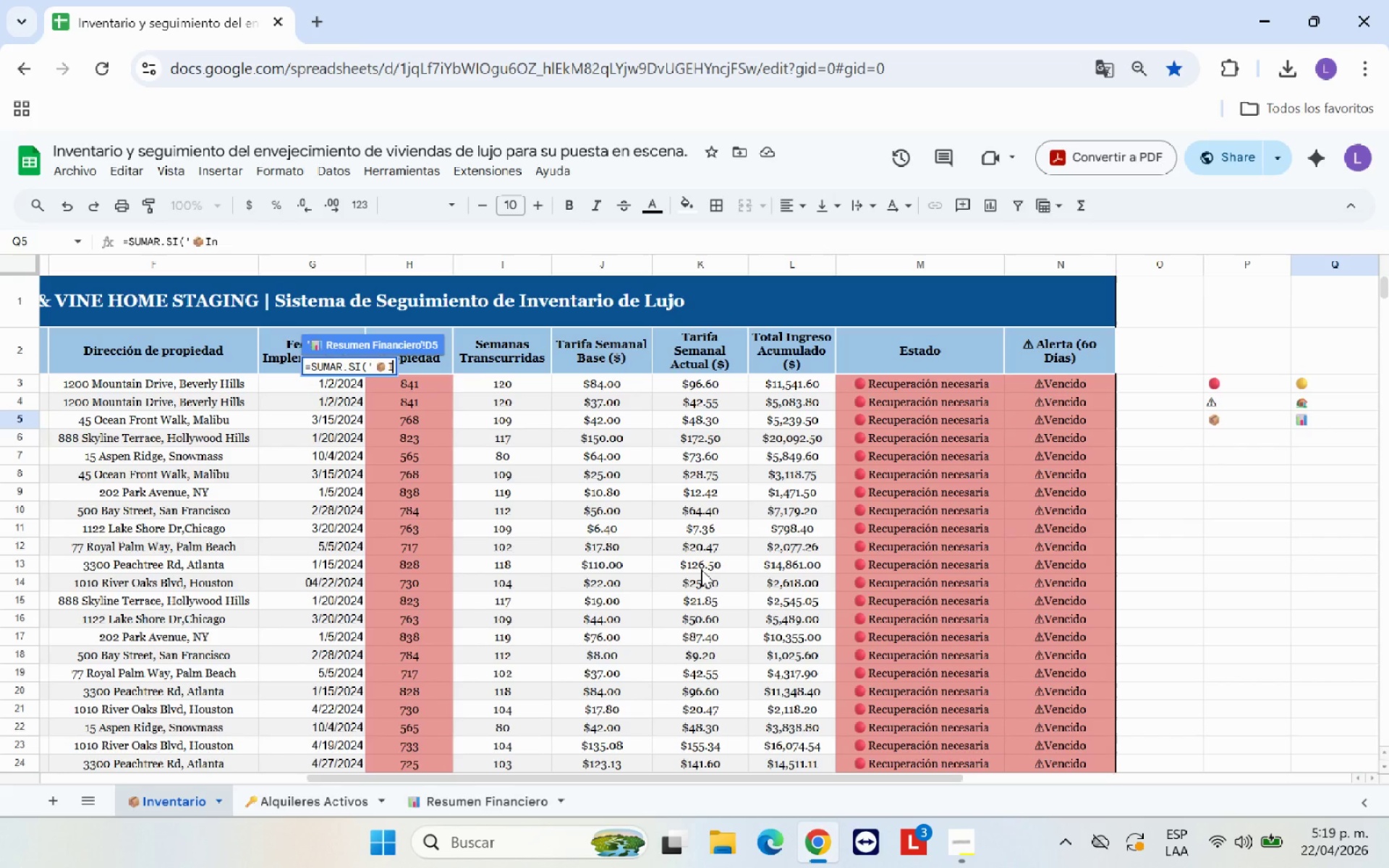 
key(Backspace)
 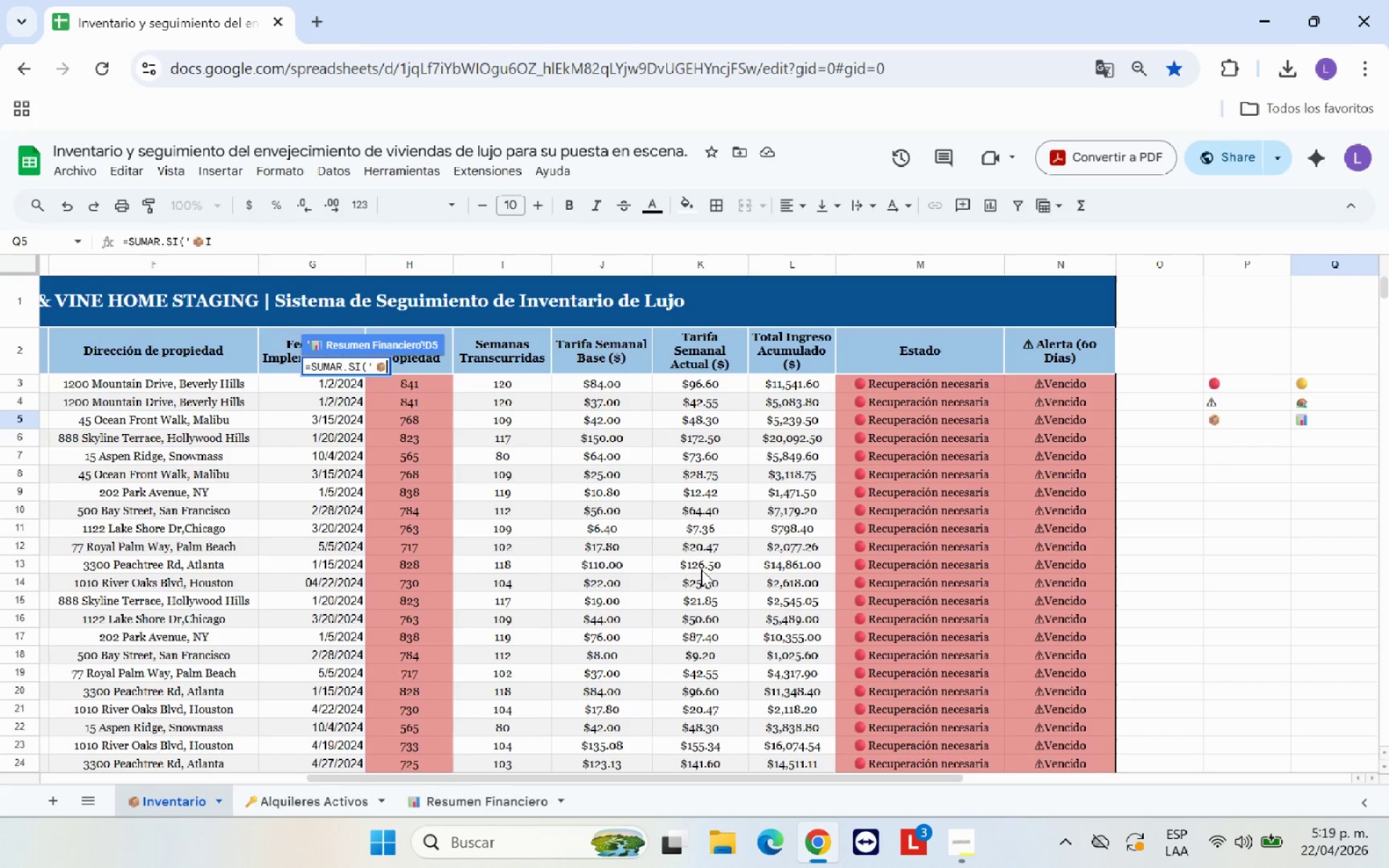 
key(Backspace)
 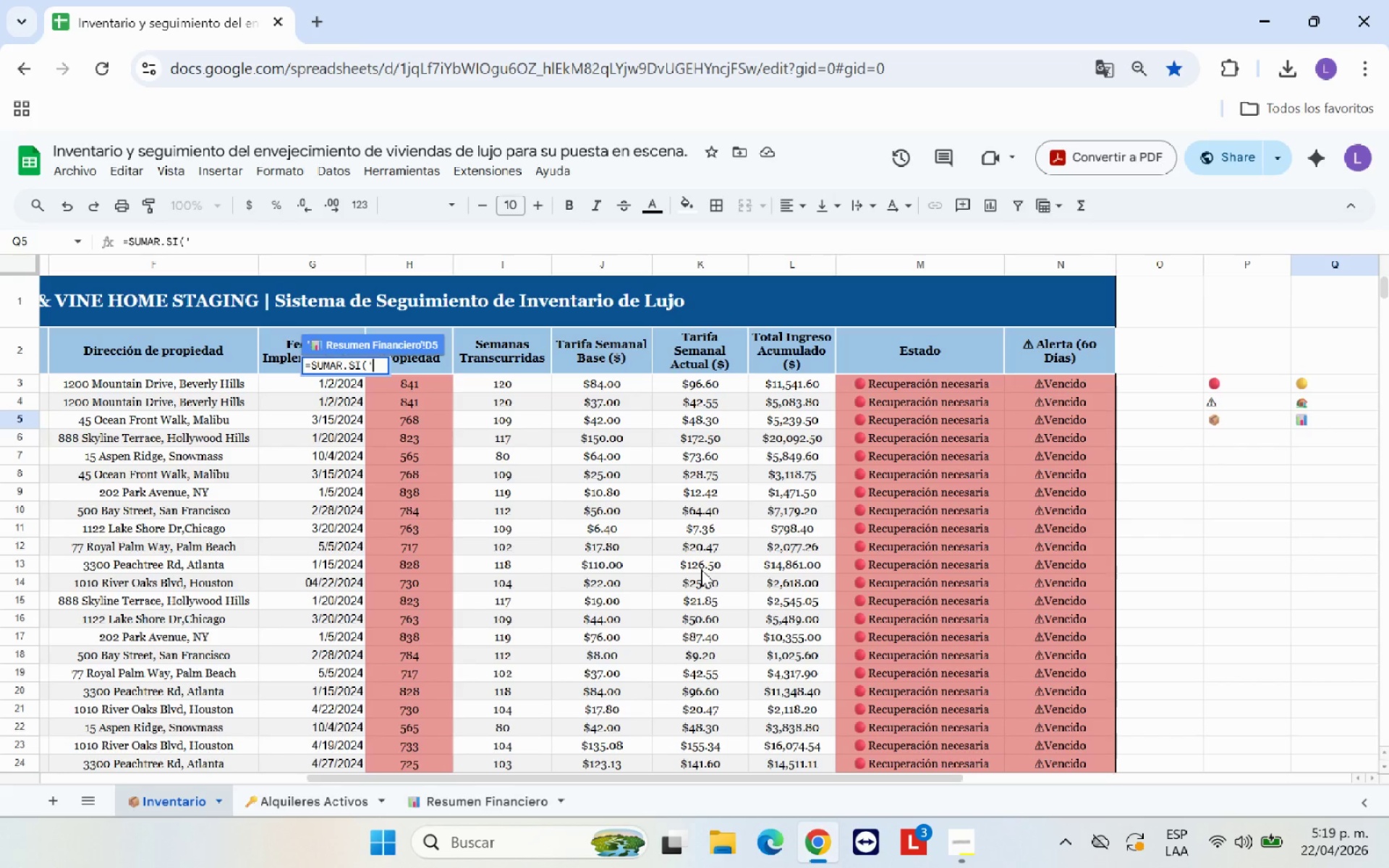 
key(Backspace)
 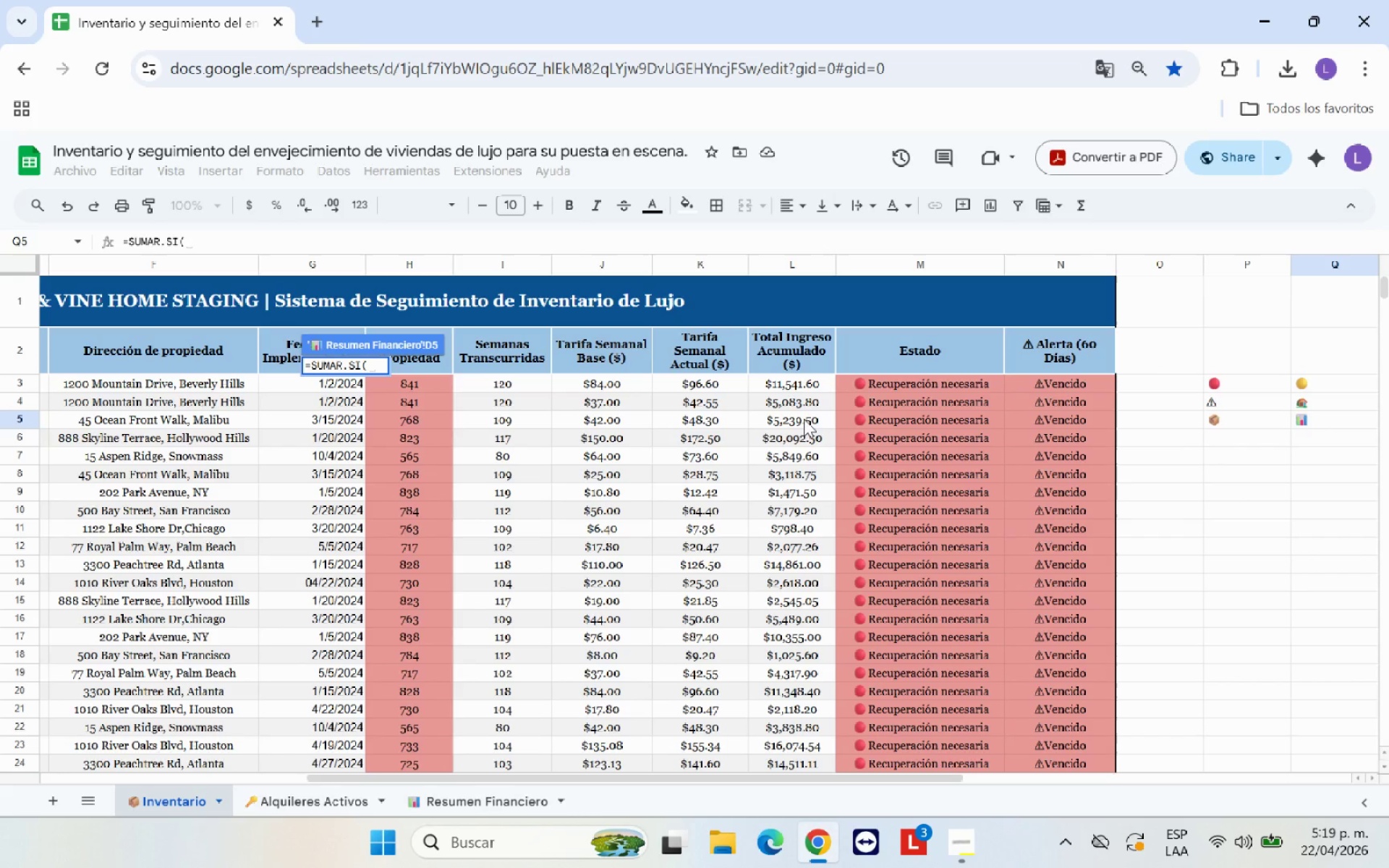 
scroll: coordinate [799, 411], scroll_direction: up, amount: 2.0
 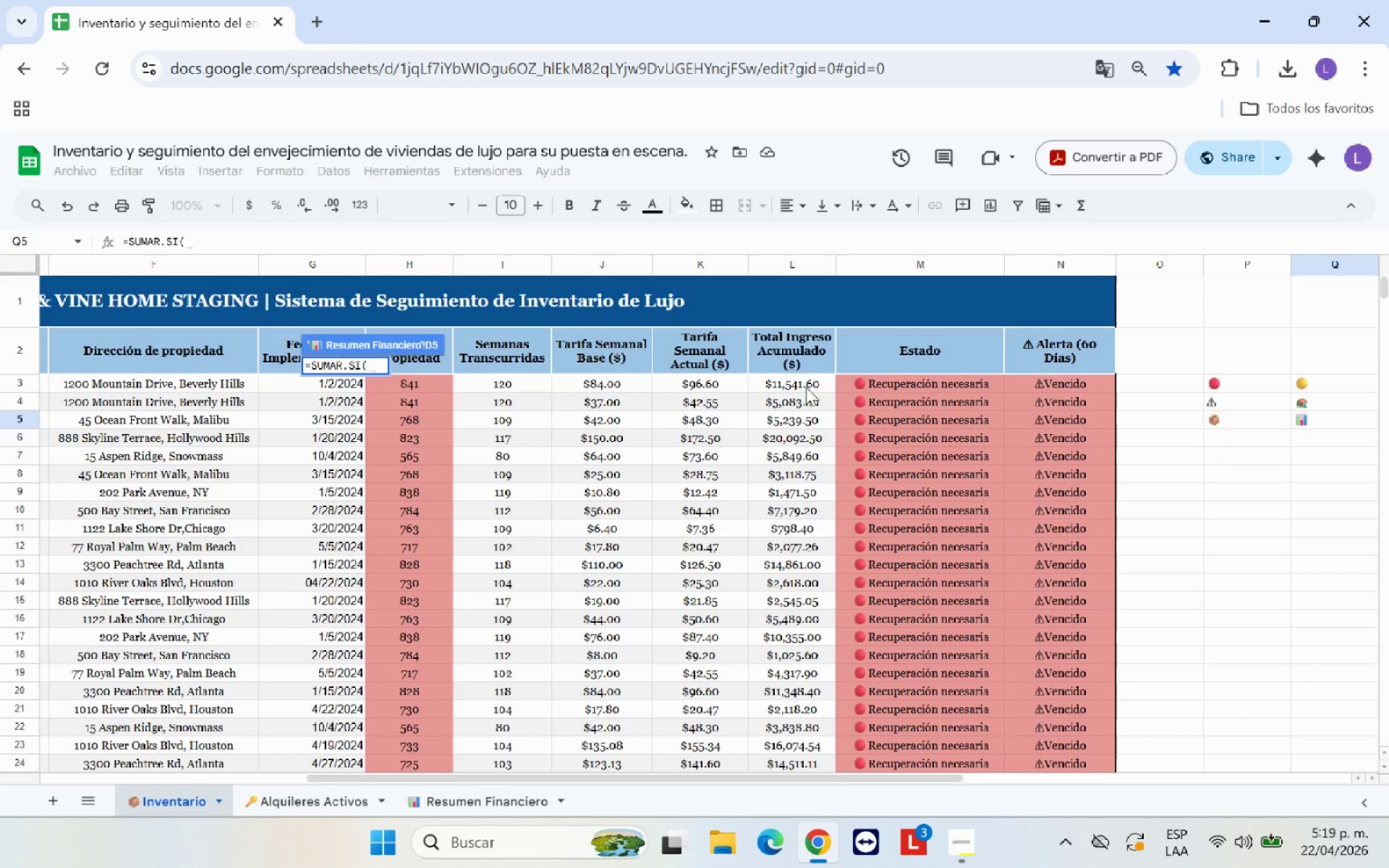 
left_click_drag(start_coordinate=[808, 384], to_coordinate=[828, 585])
 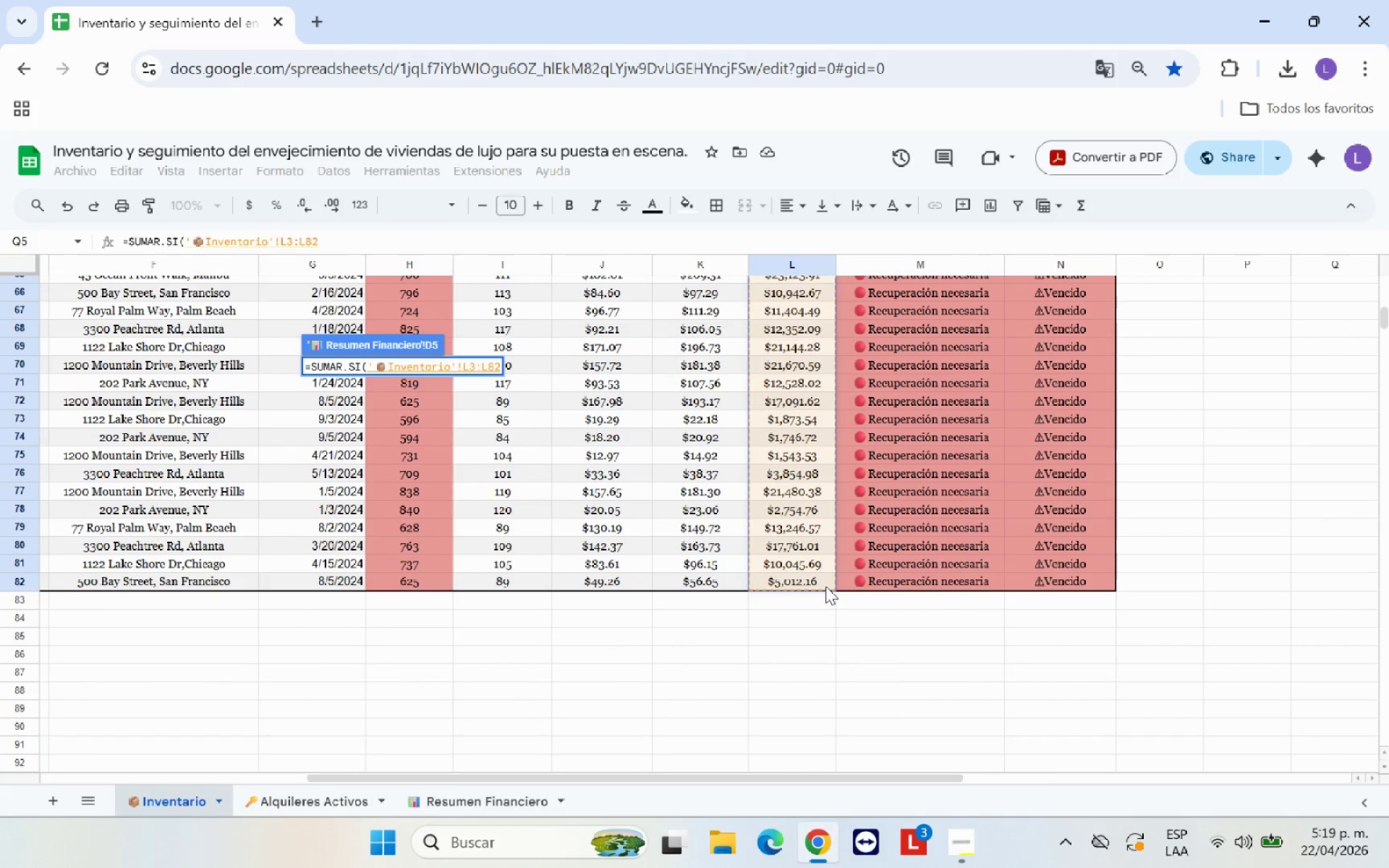 
key(Comma)
 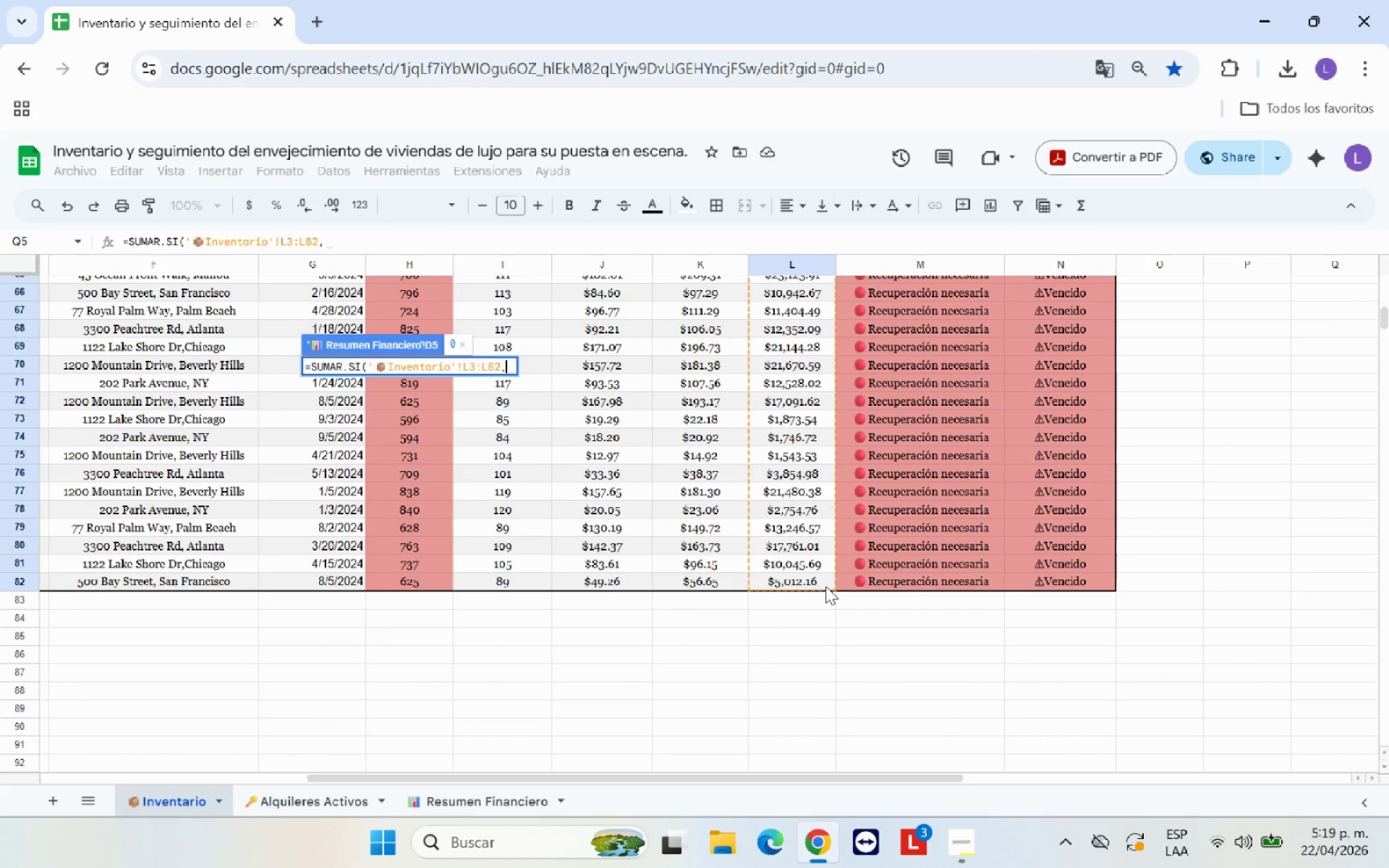 
key(Shift+2)
 